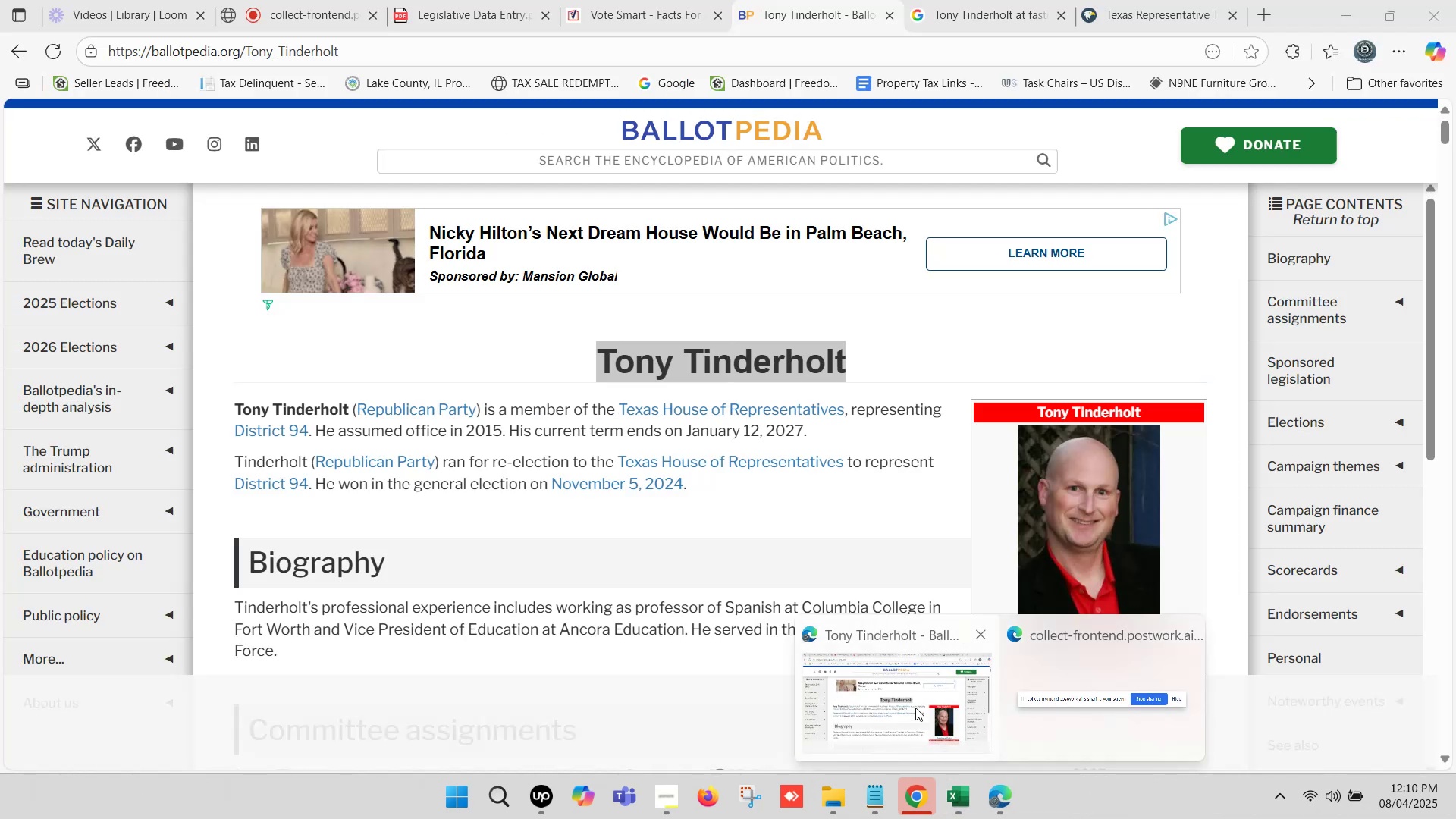 
left_click([915, 708])
 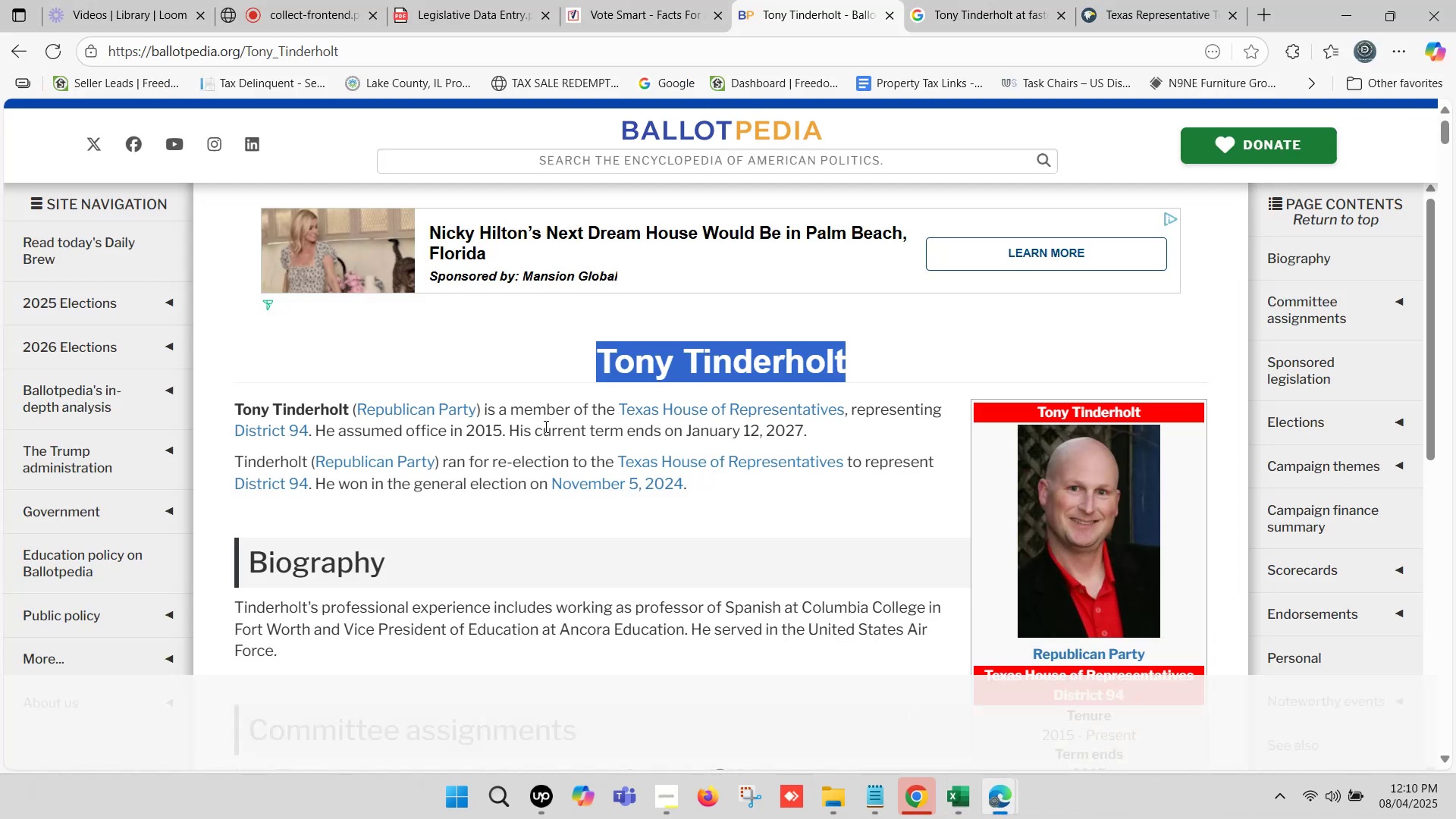 
scroll: coordinate [548, 422], scroll_direction: down, amount: 1.0
 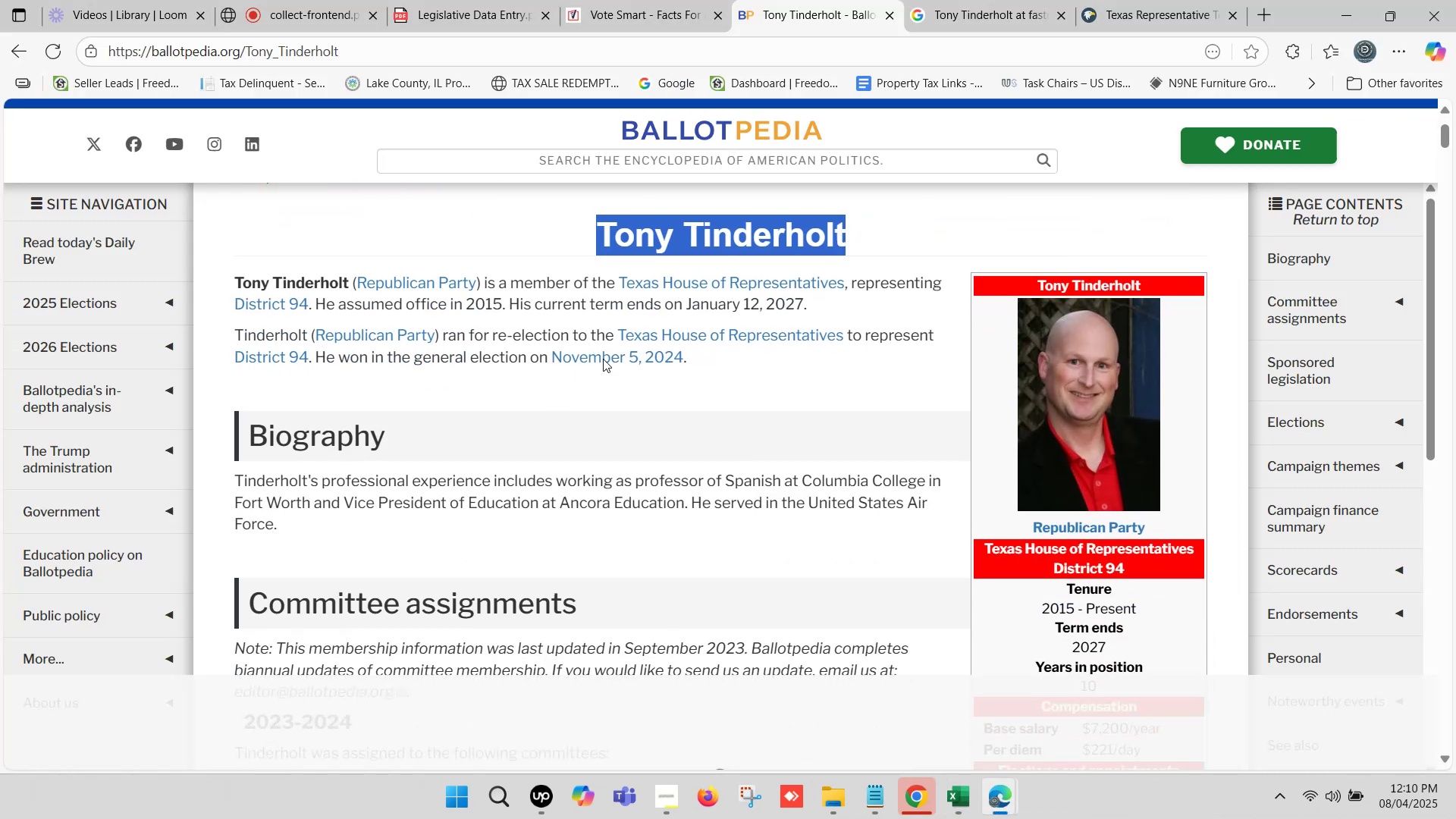 
scroll: coordinate [604, 340], scroll_direction: up, amount: 1.0
 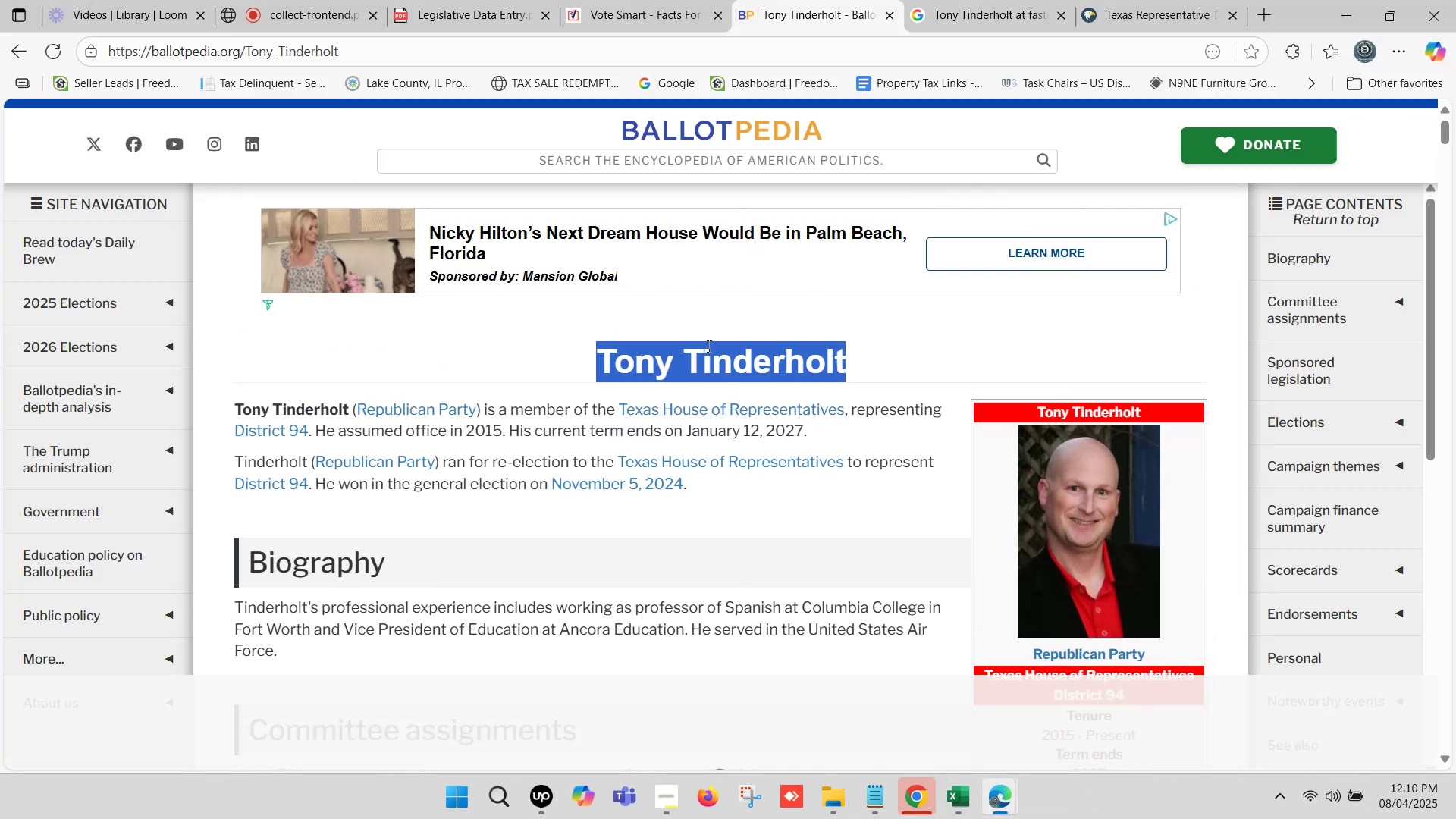 
right_click([708, 351])
 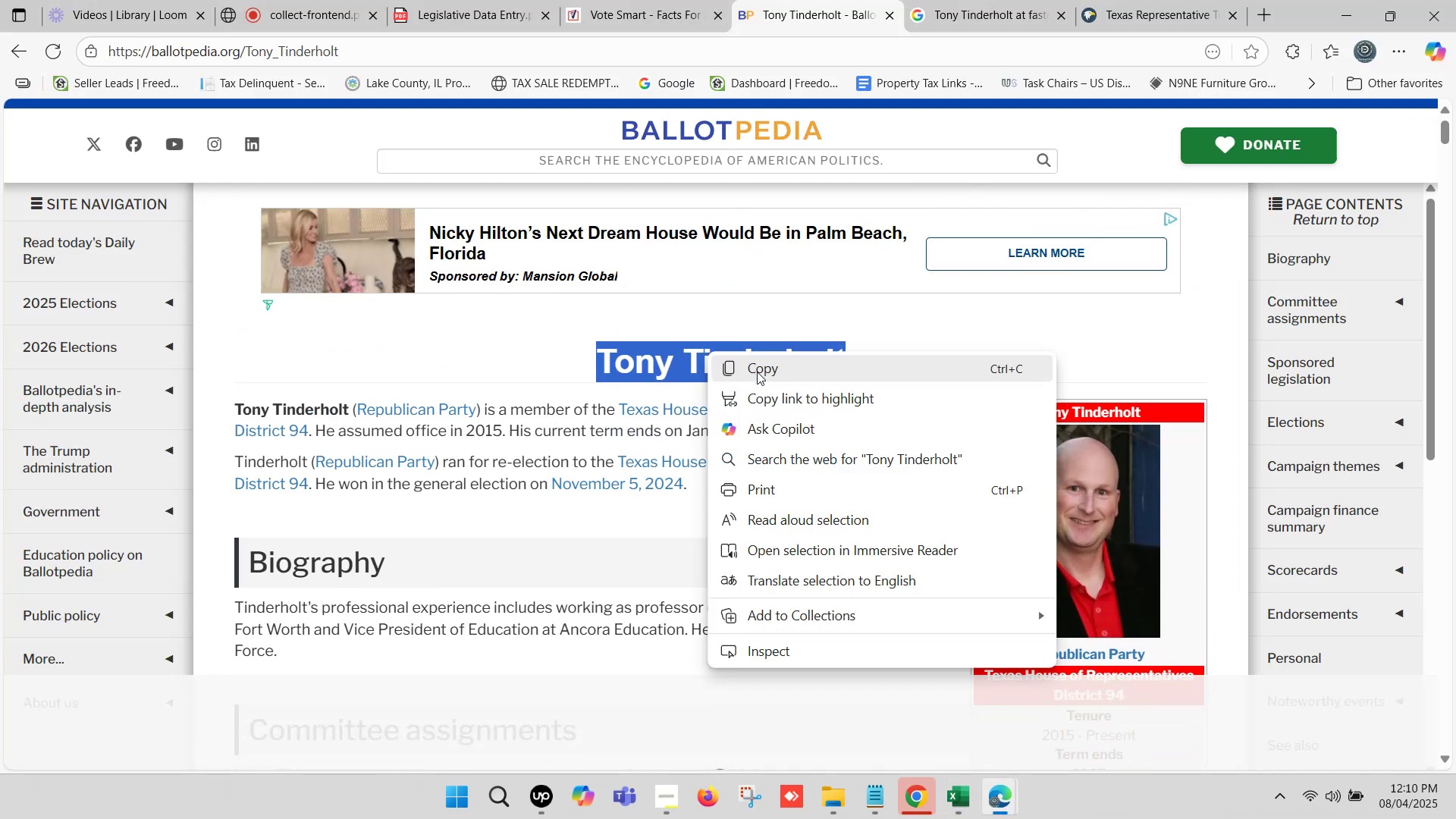 
left_click([763, 369])
 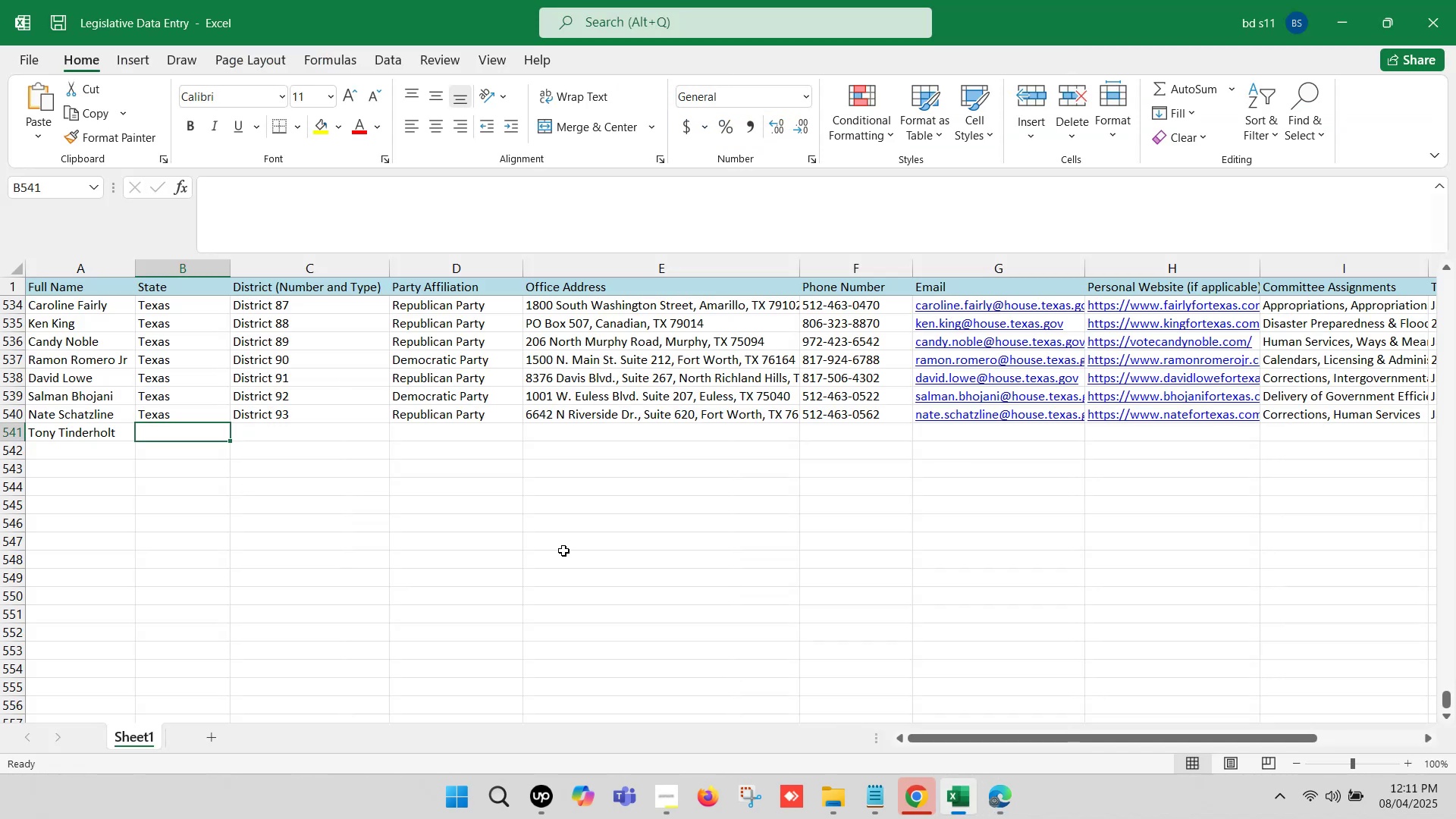 
left_click([1003, 802])
 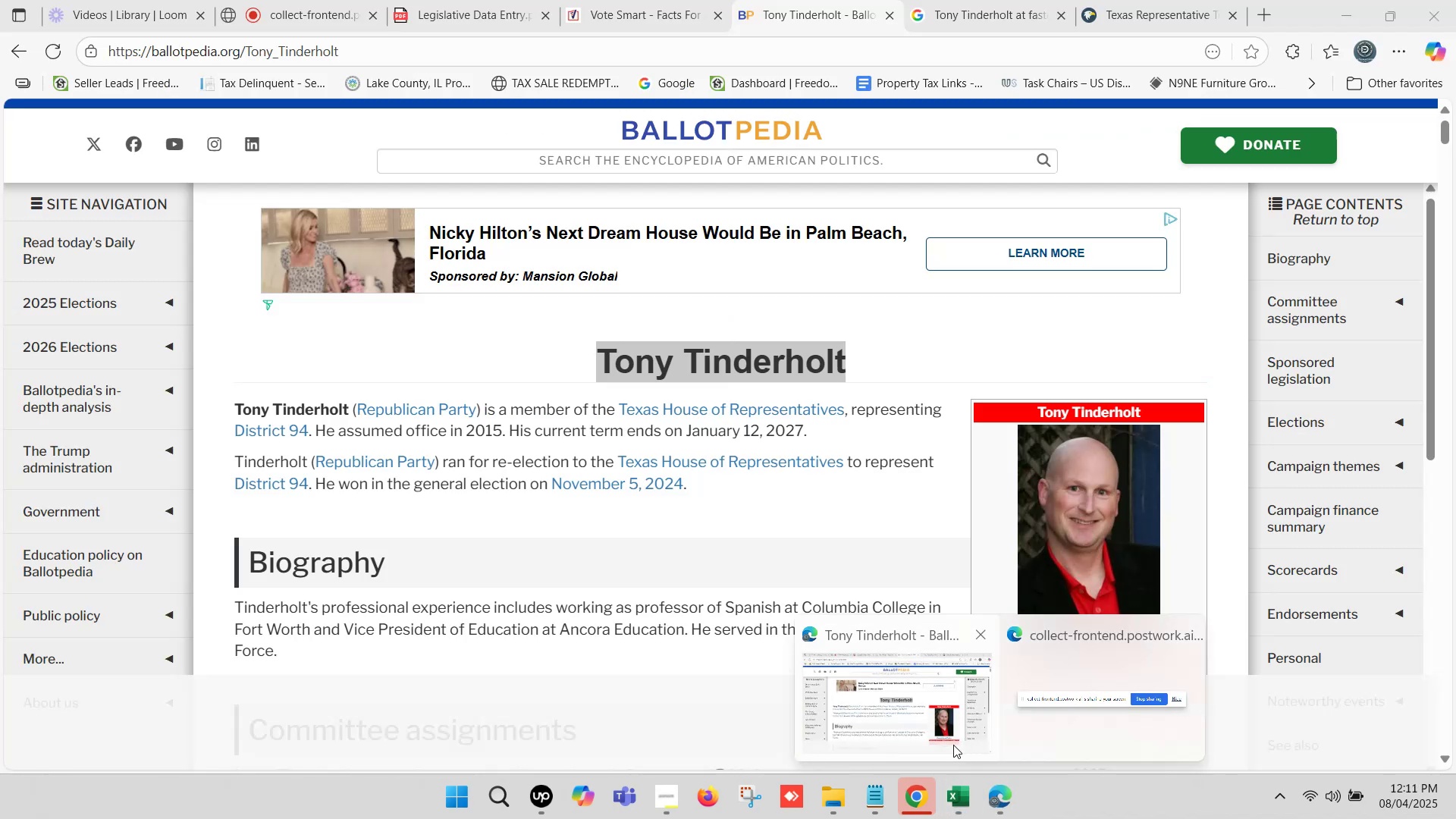 
left_click([904, 719])
 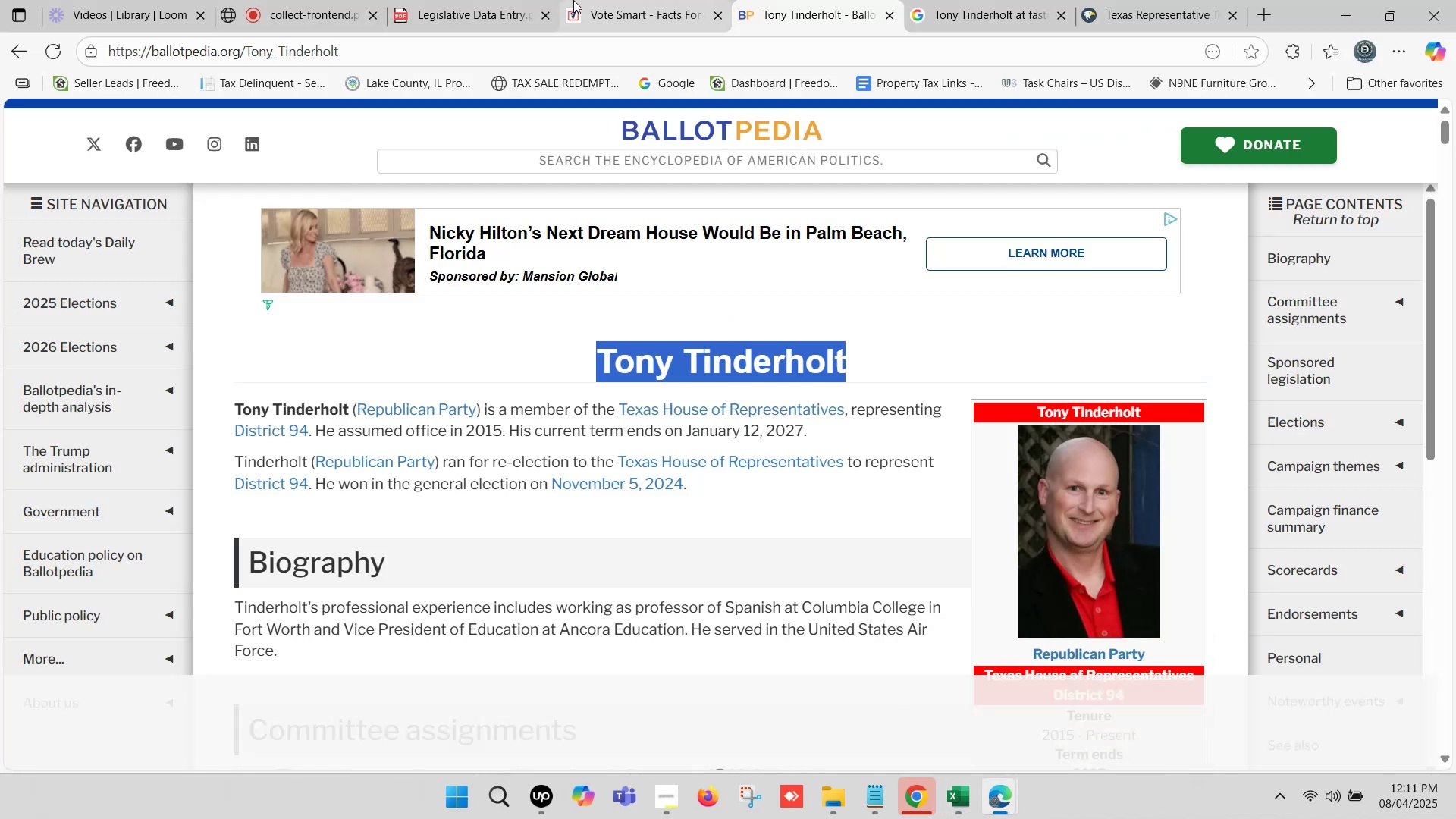 
left_click([623, 0])
 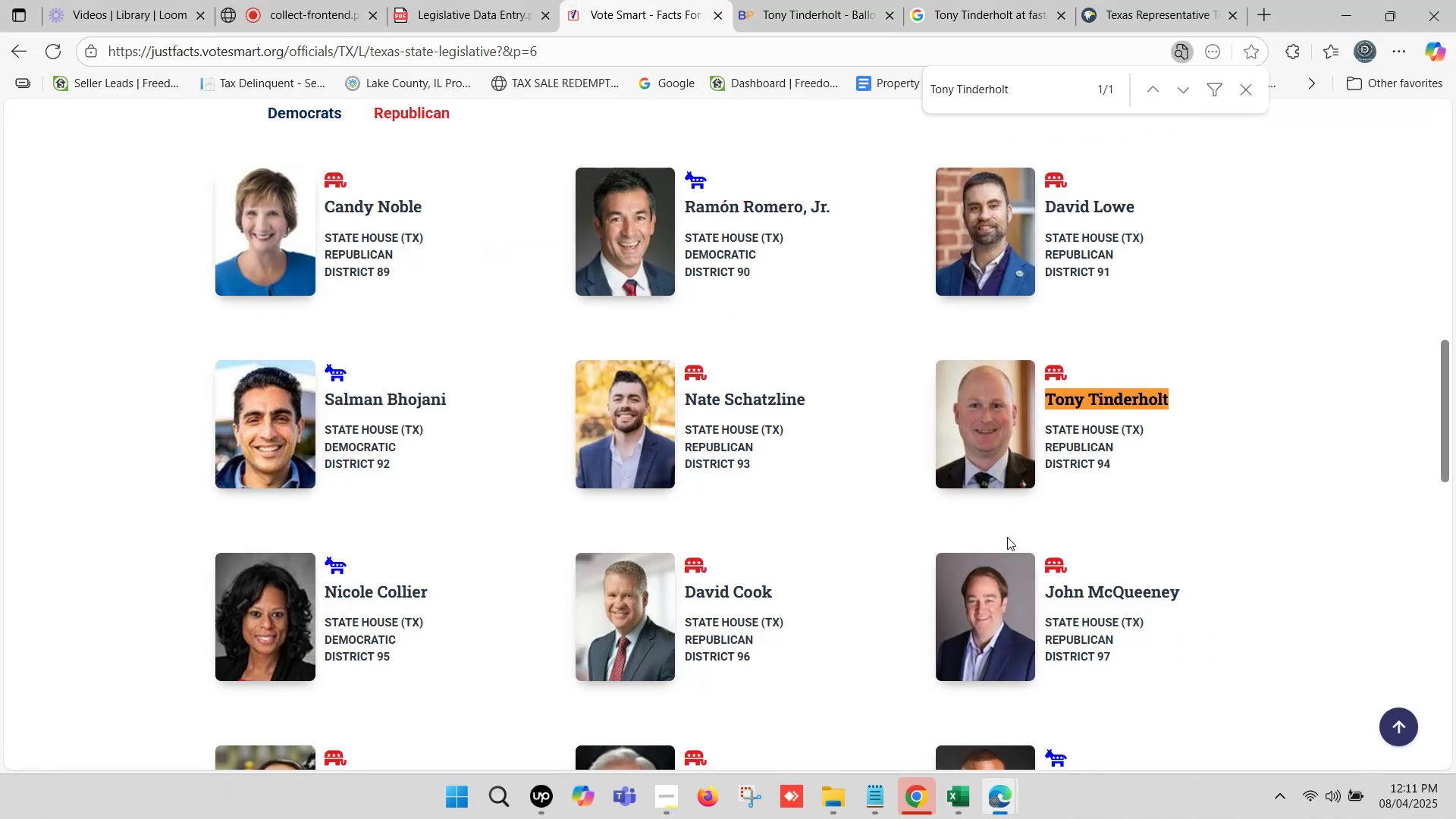 
left_click([948, 795])
 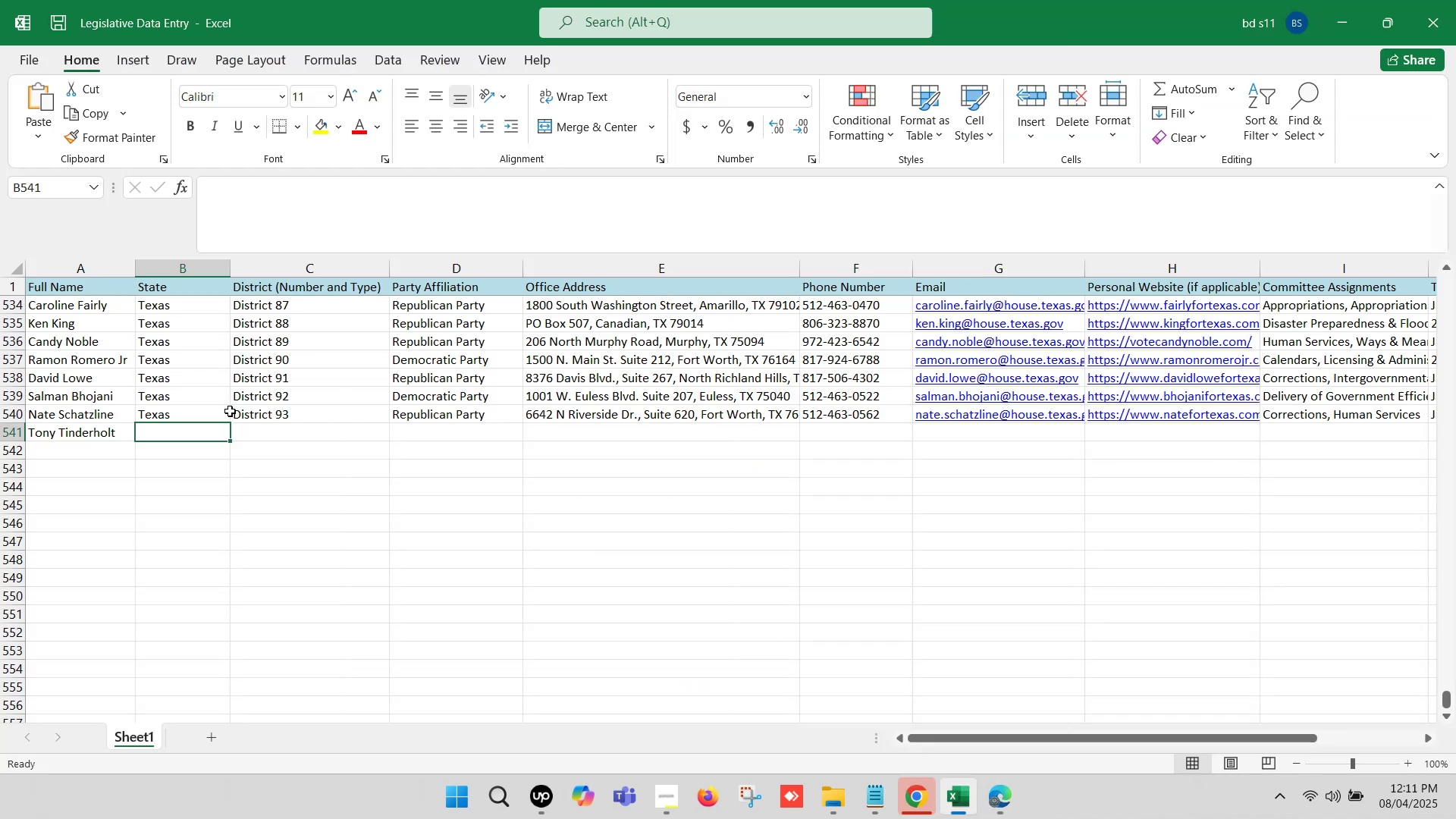 
left_click_drag(start_coordinate=[208, 415], to_coordinate=[311, 412])
 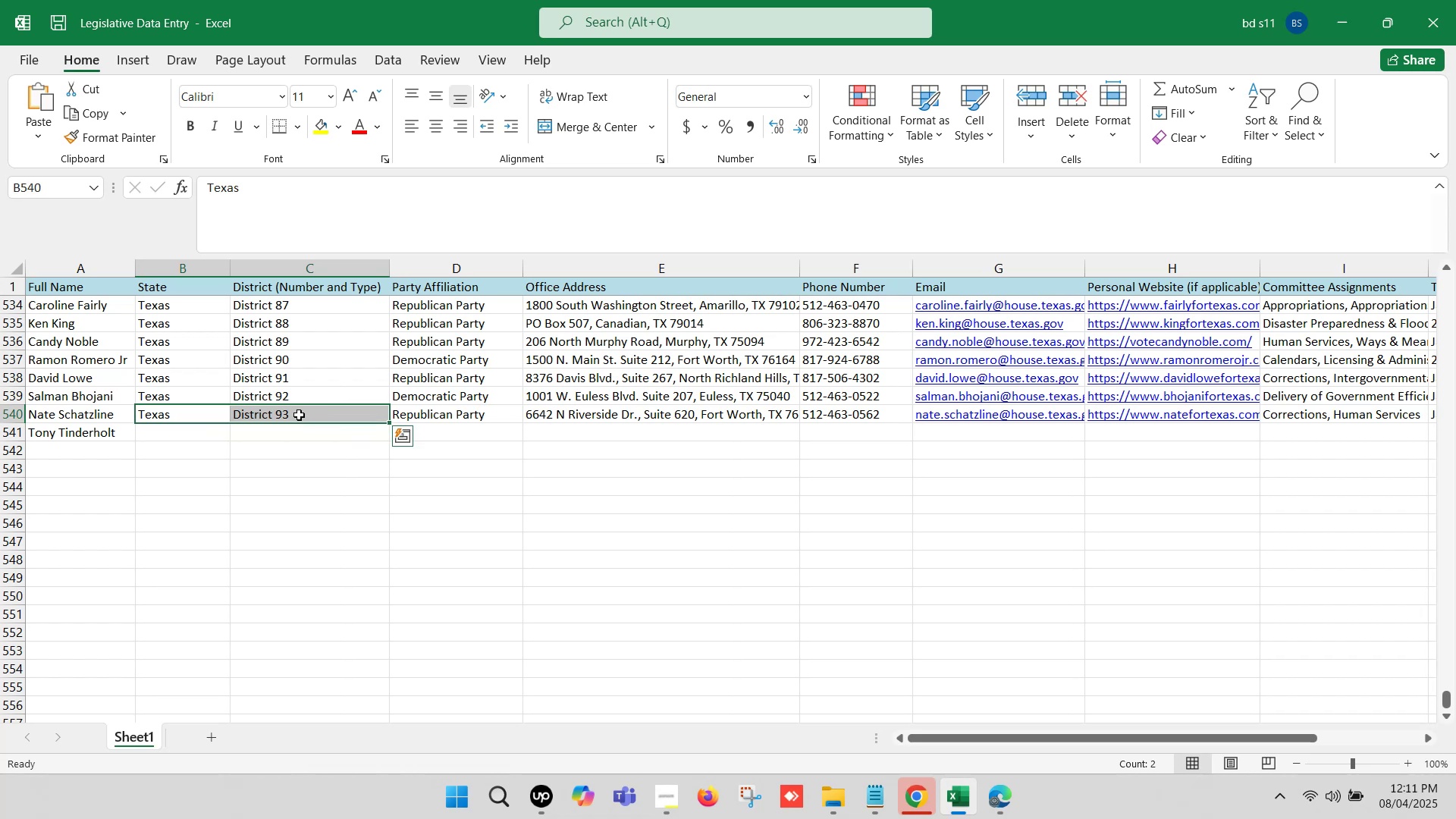 
key(Control+C)
 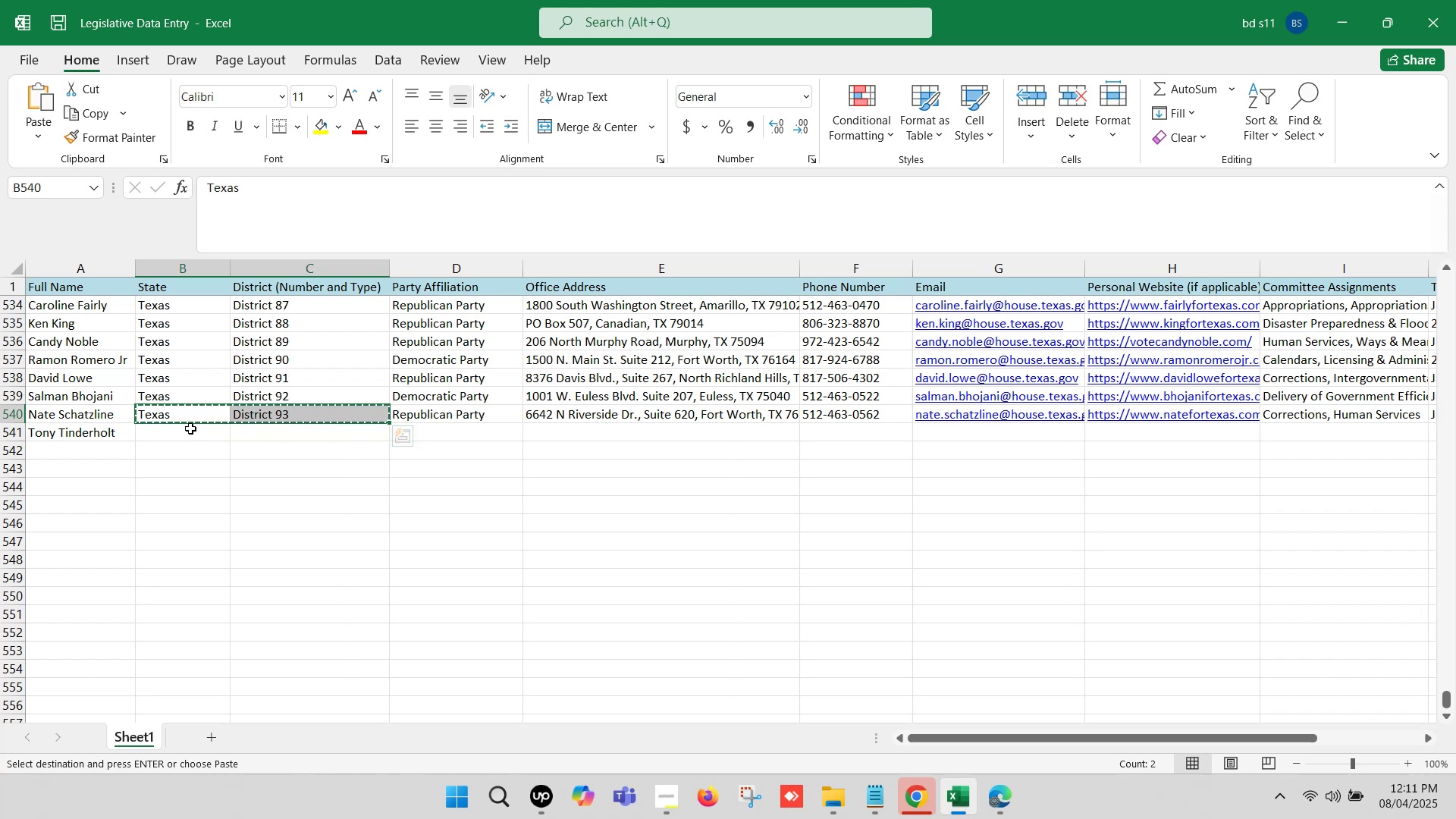 
left_click([166, 431])
 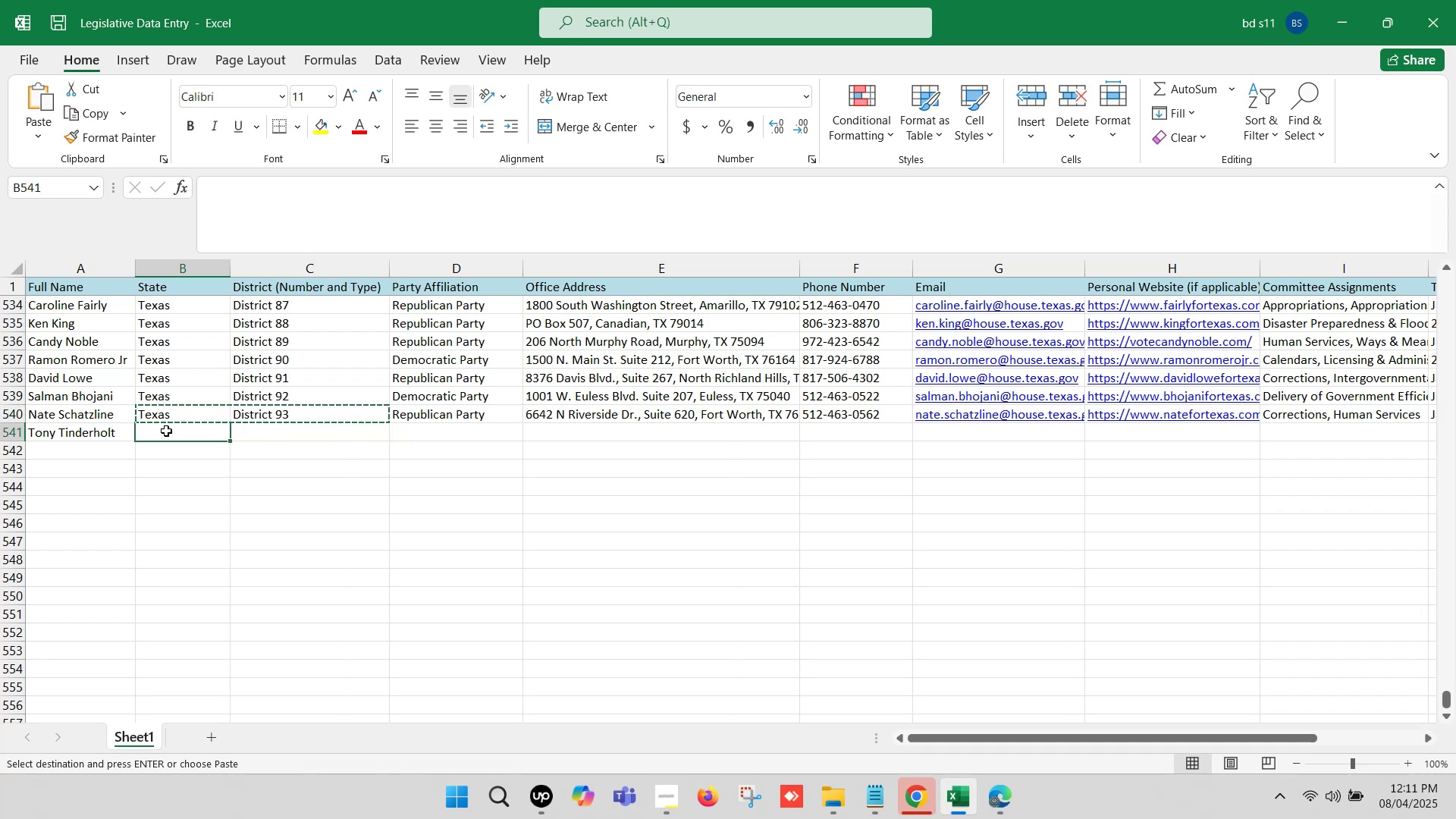 
hold_key(key=ControlLeft, duration=0.4)
 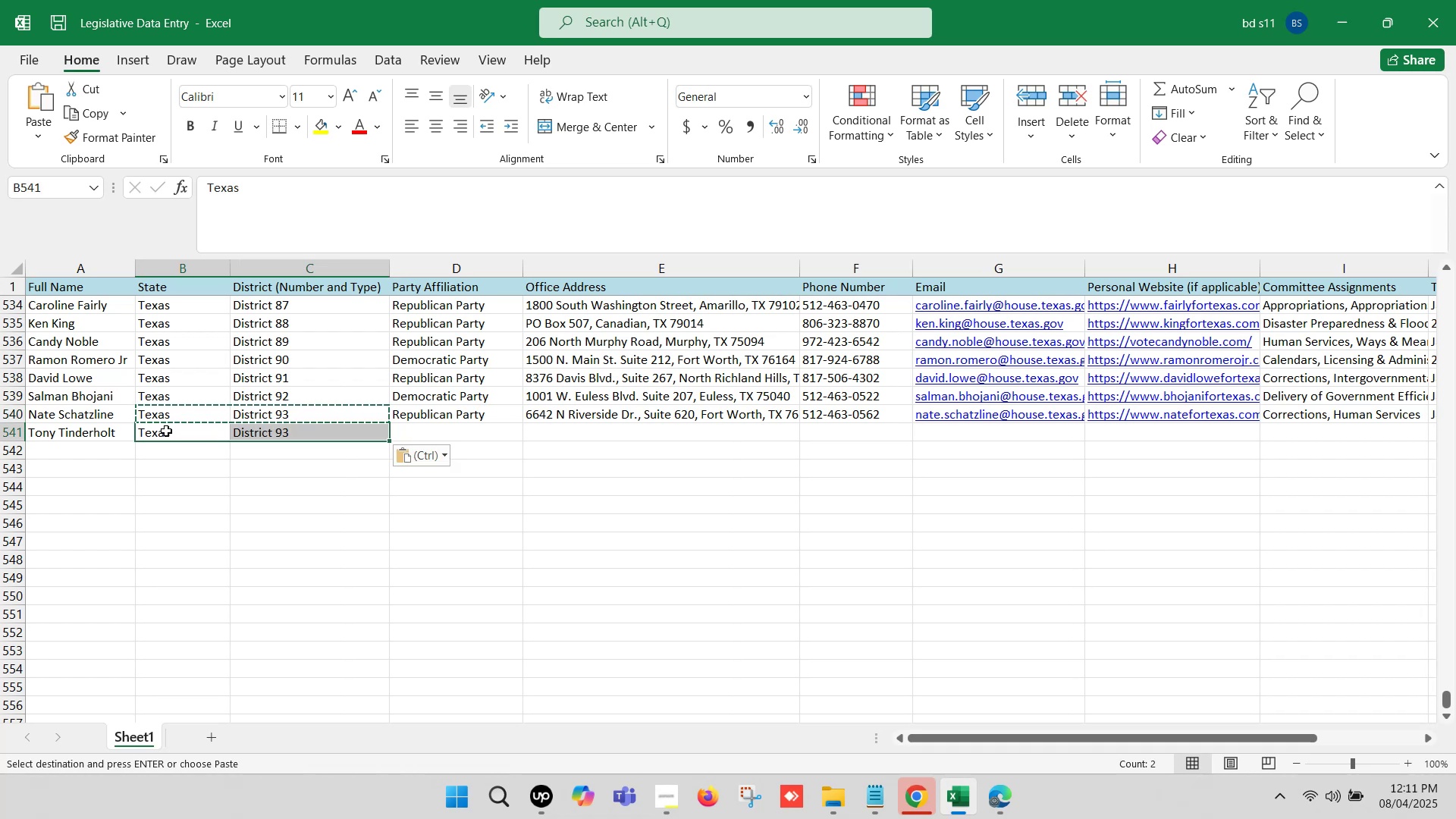 
key(V)
 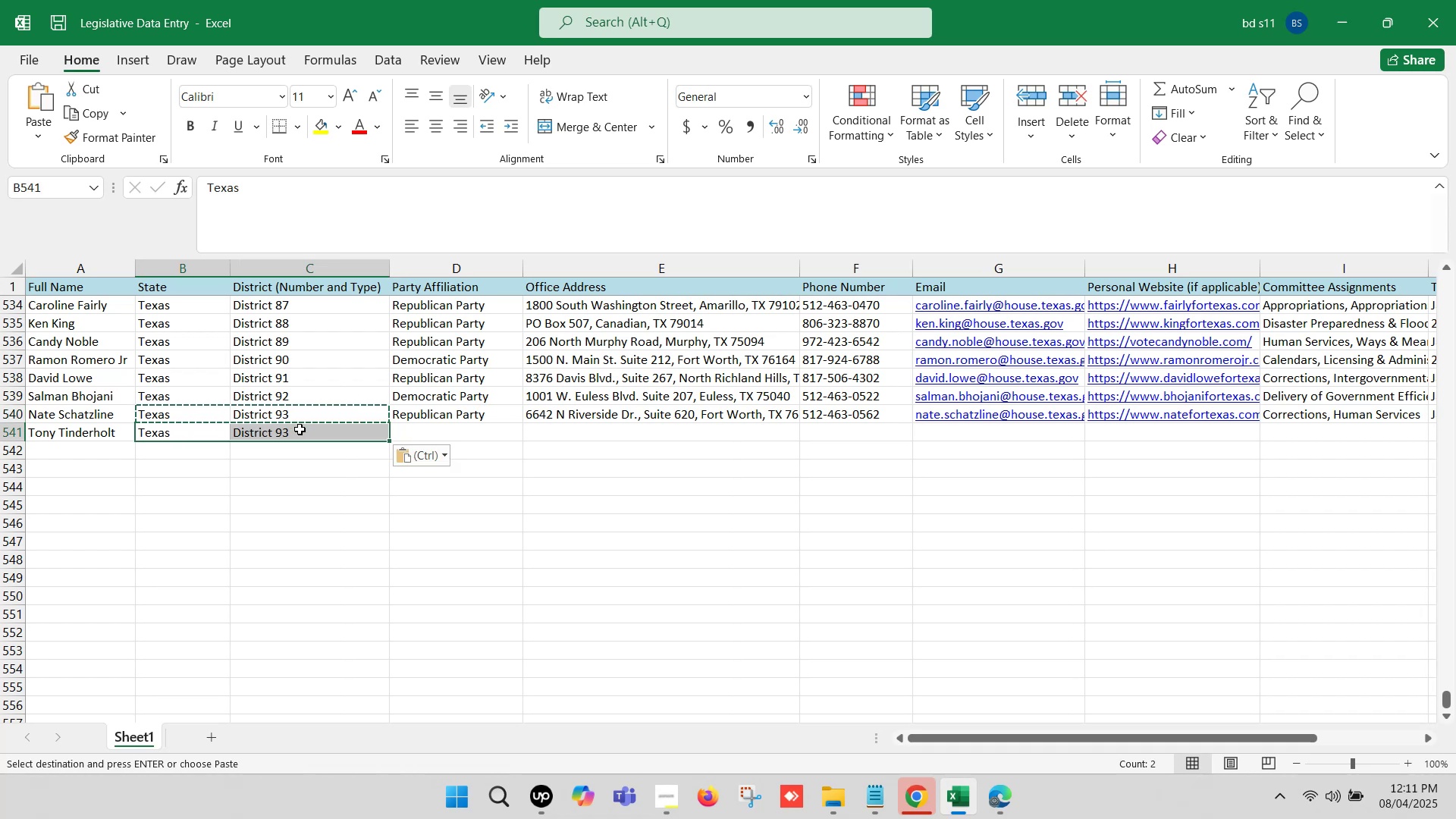 
double_click([305, 434])
 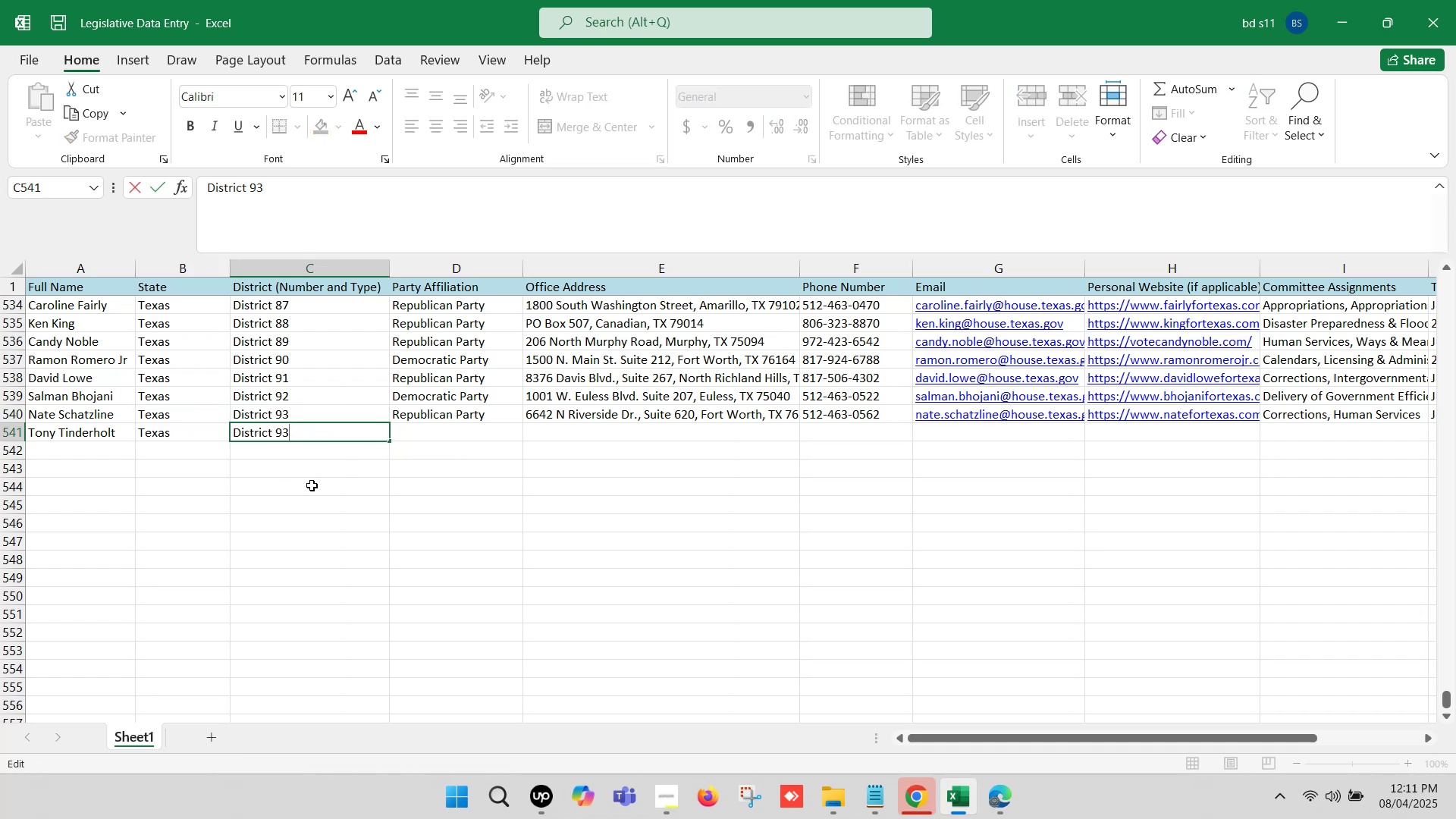 
key(Backspace)
 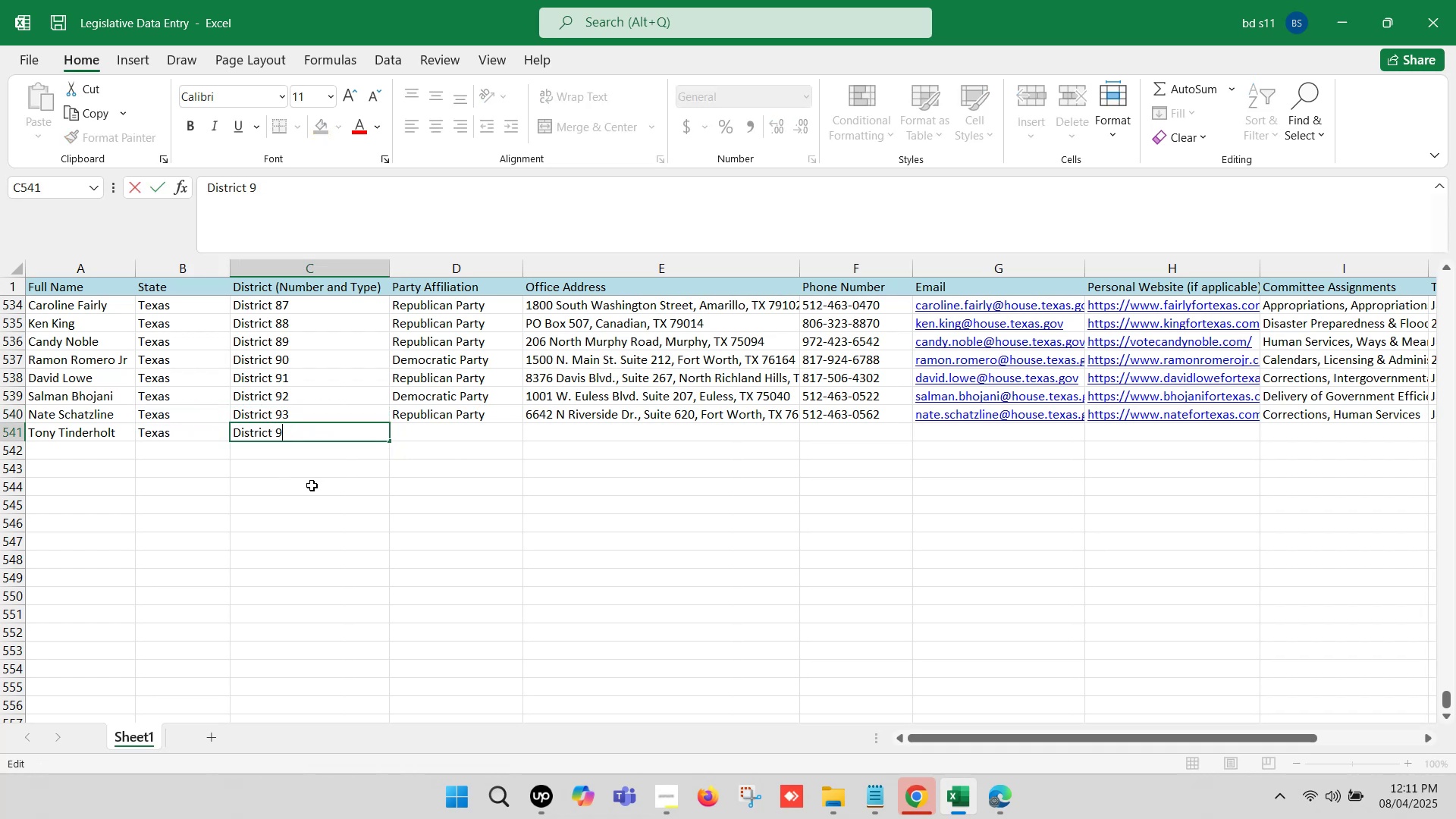 
key(4)
 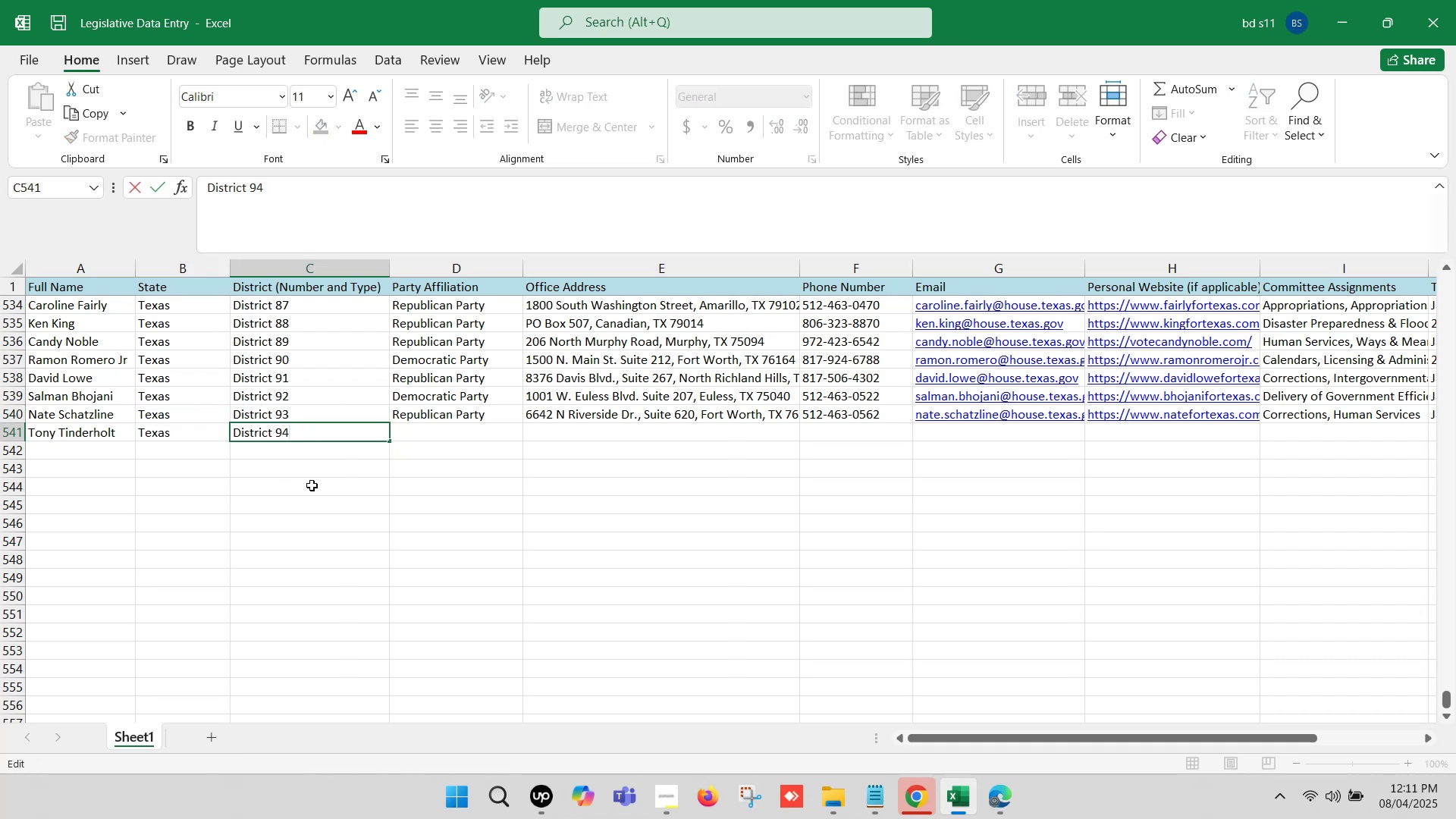 
left_click([310, 487])
 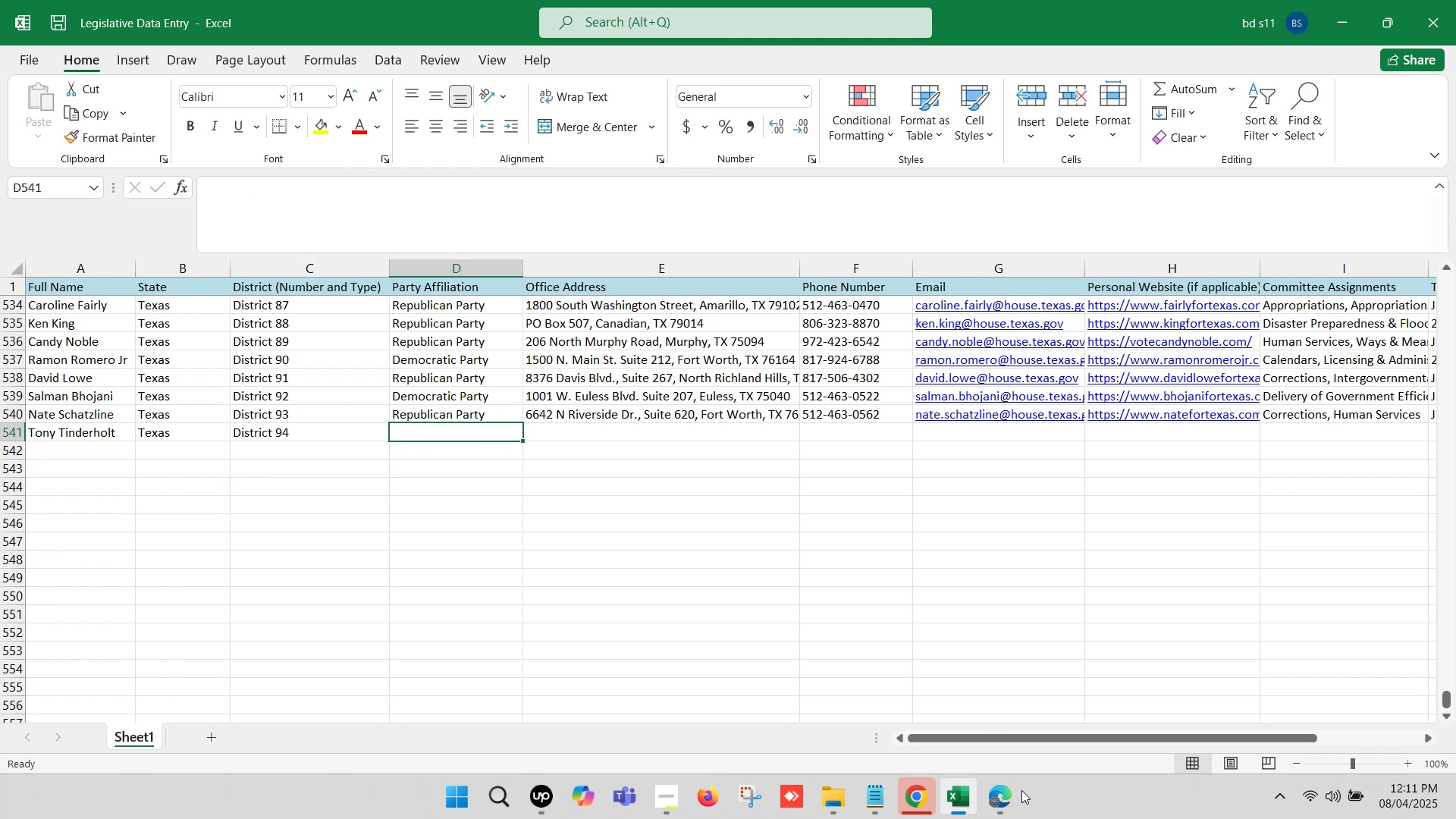 
left_click([1011, 793])
 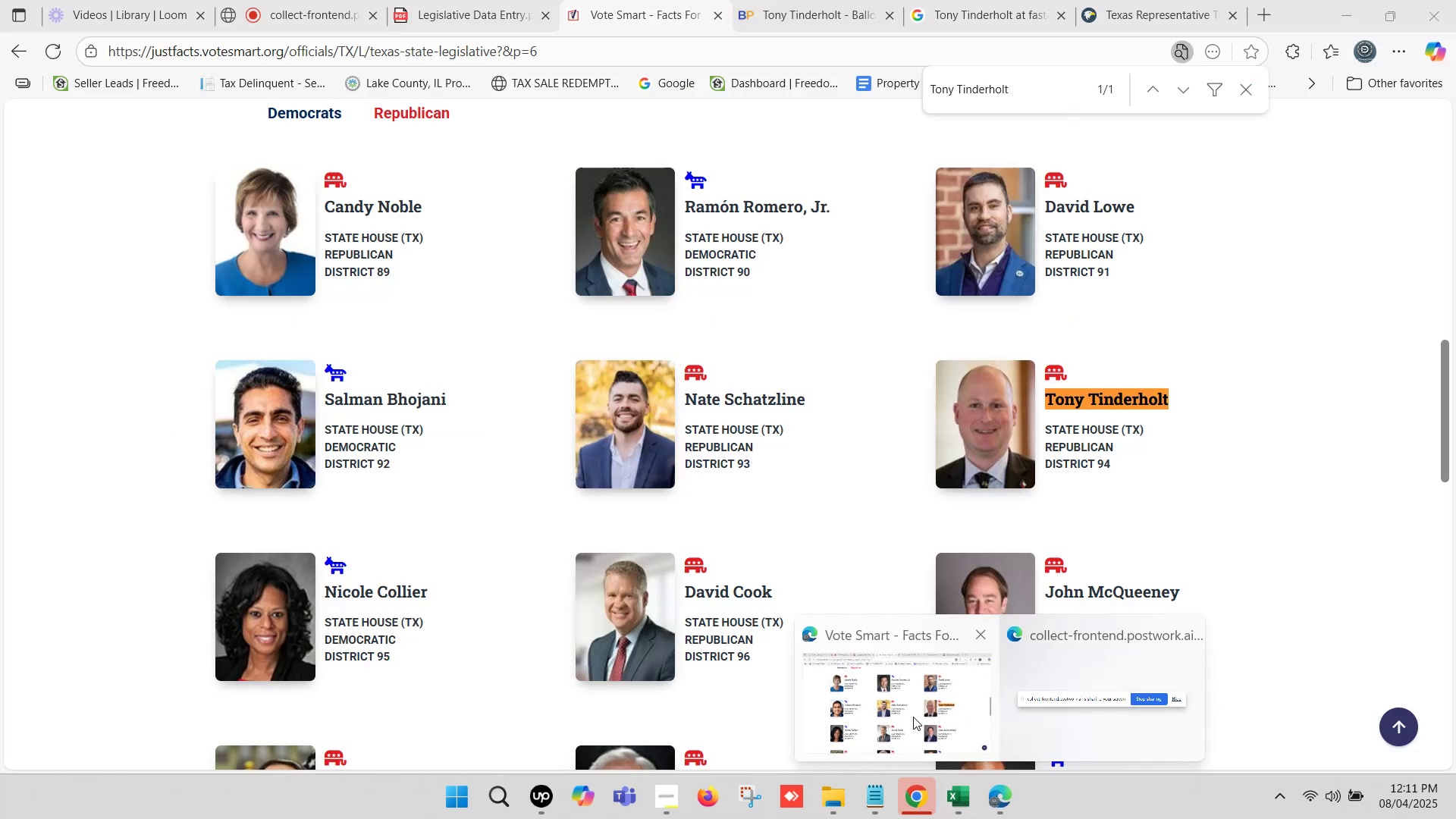 
left_click([903, 708])
 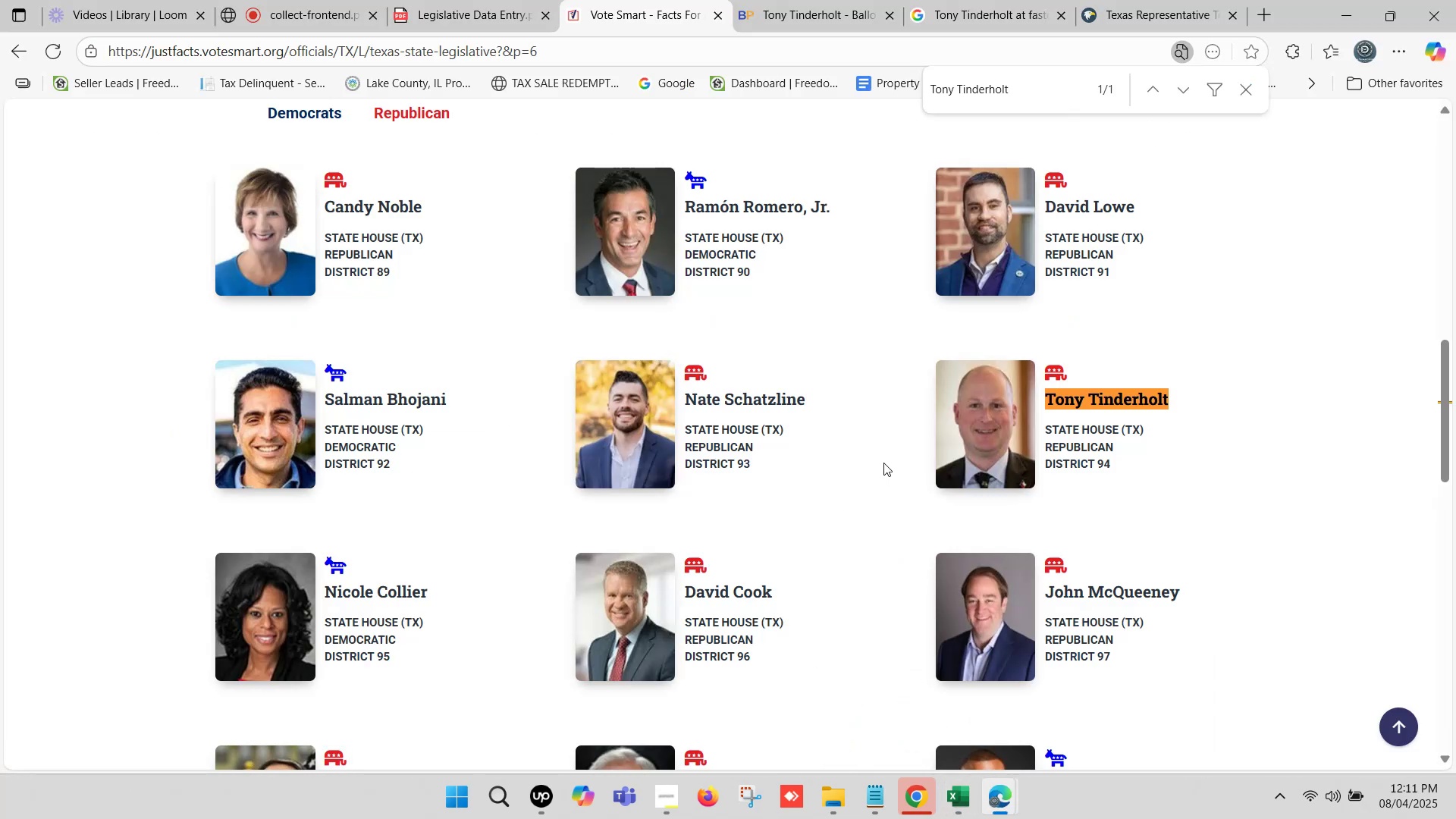 
wait(7.45)
 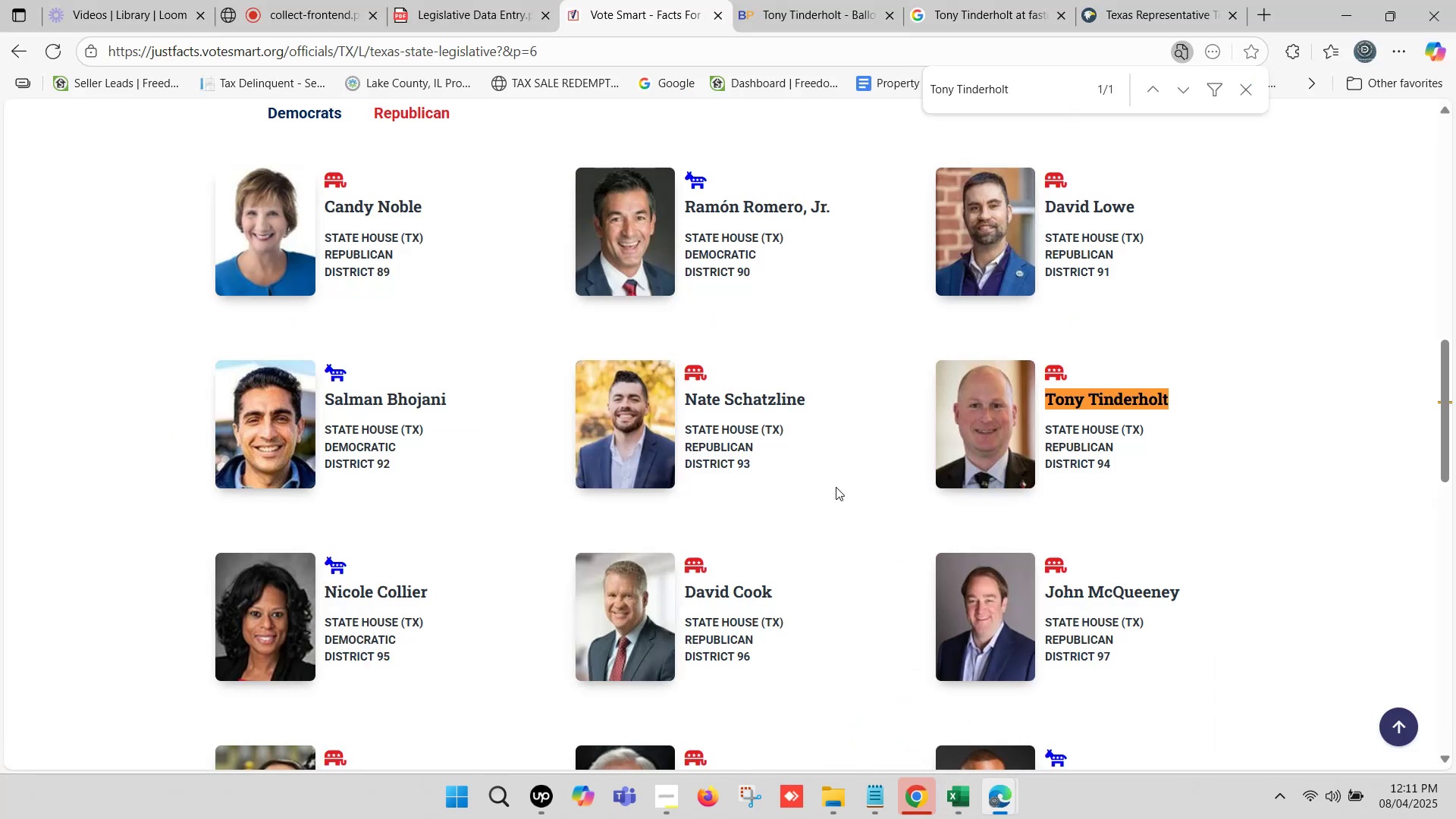 
left_click([640, 0])
 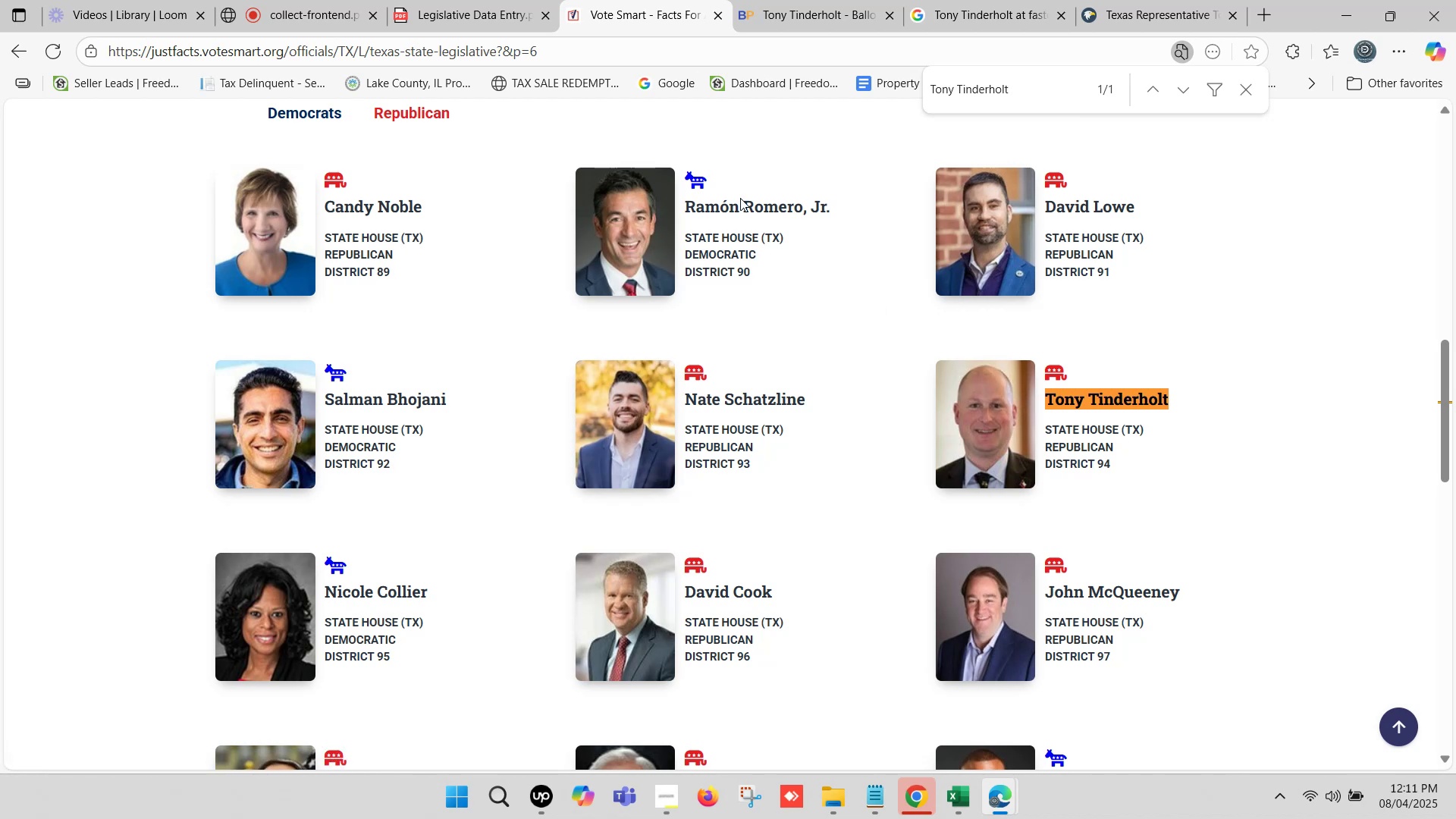 
left_click([1156, 0])
 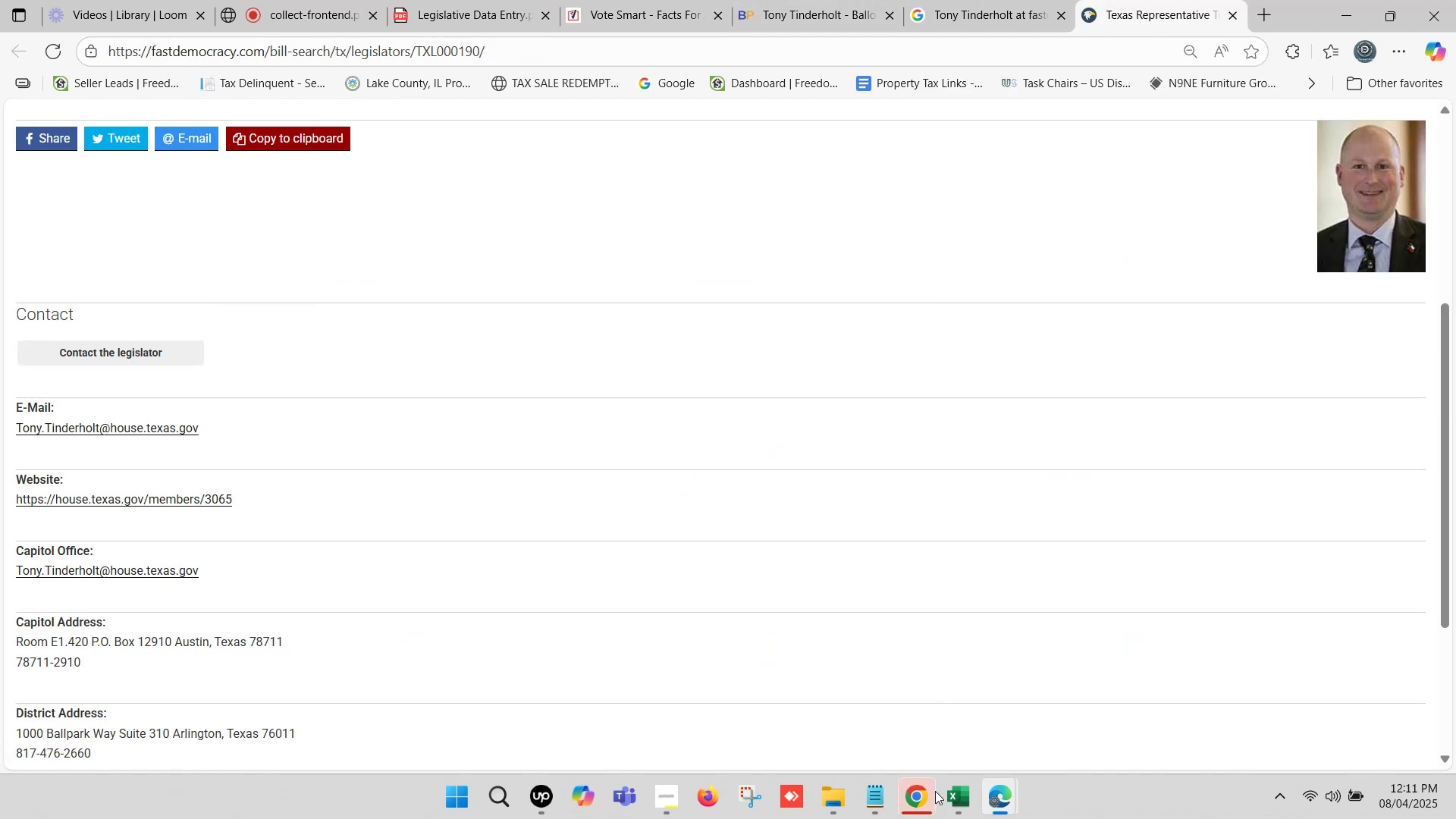 
left_click([949, 805])
 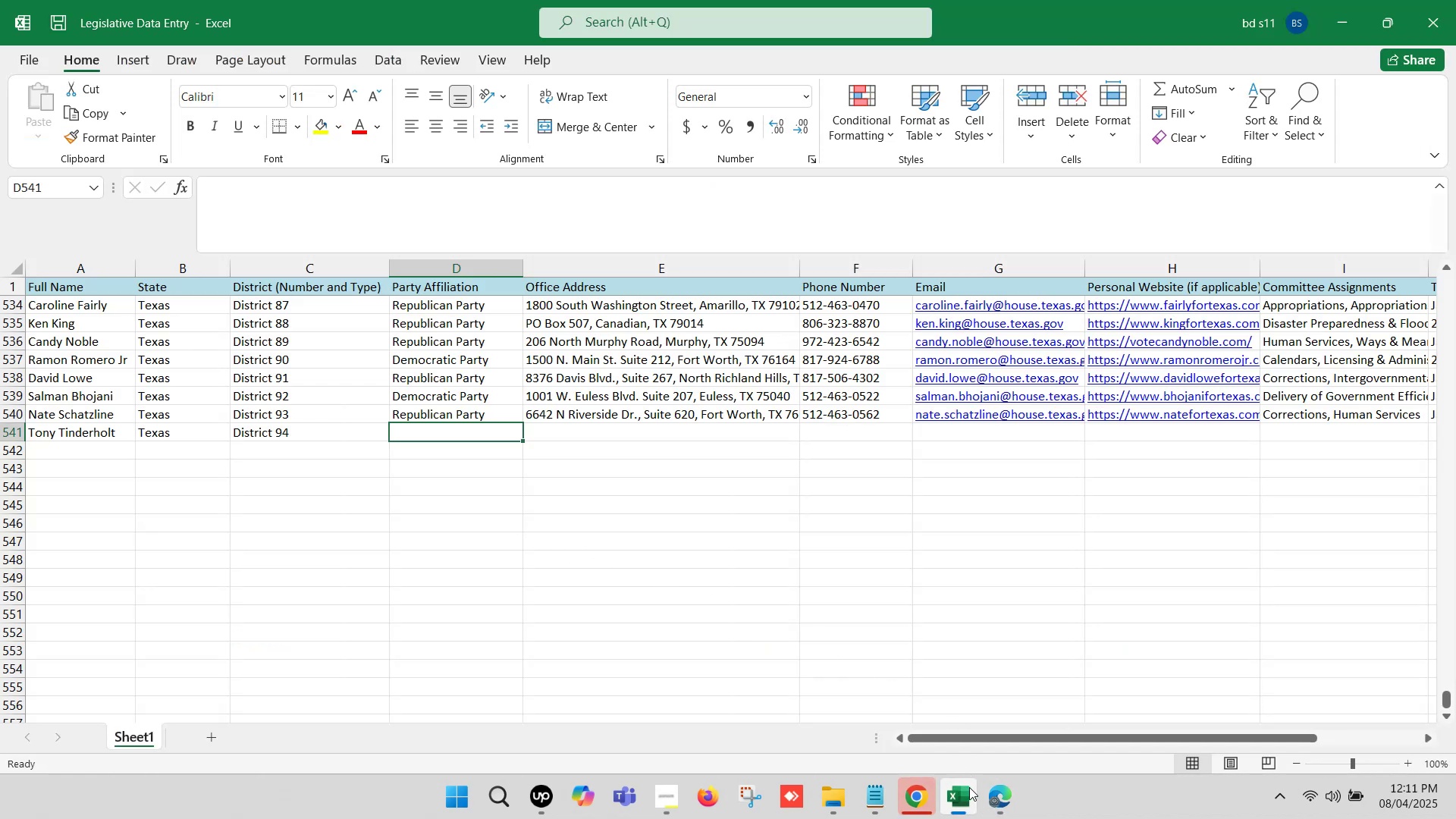 
left_click([994, 799])
 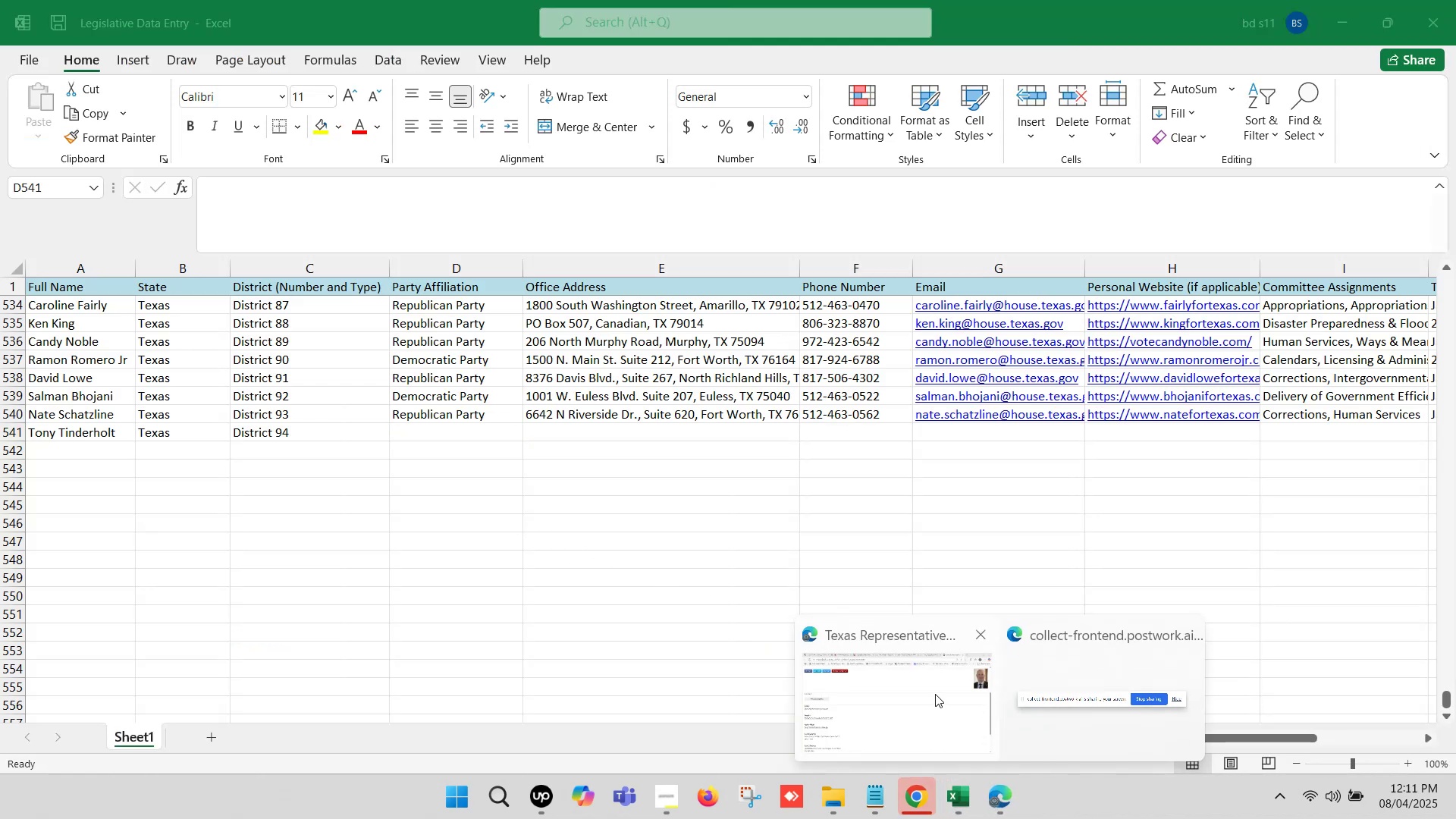 
left_click([935, 694])
 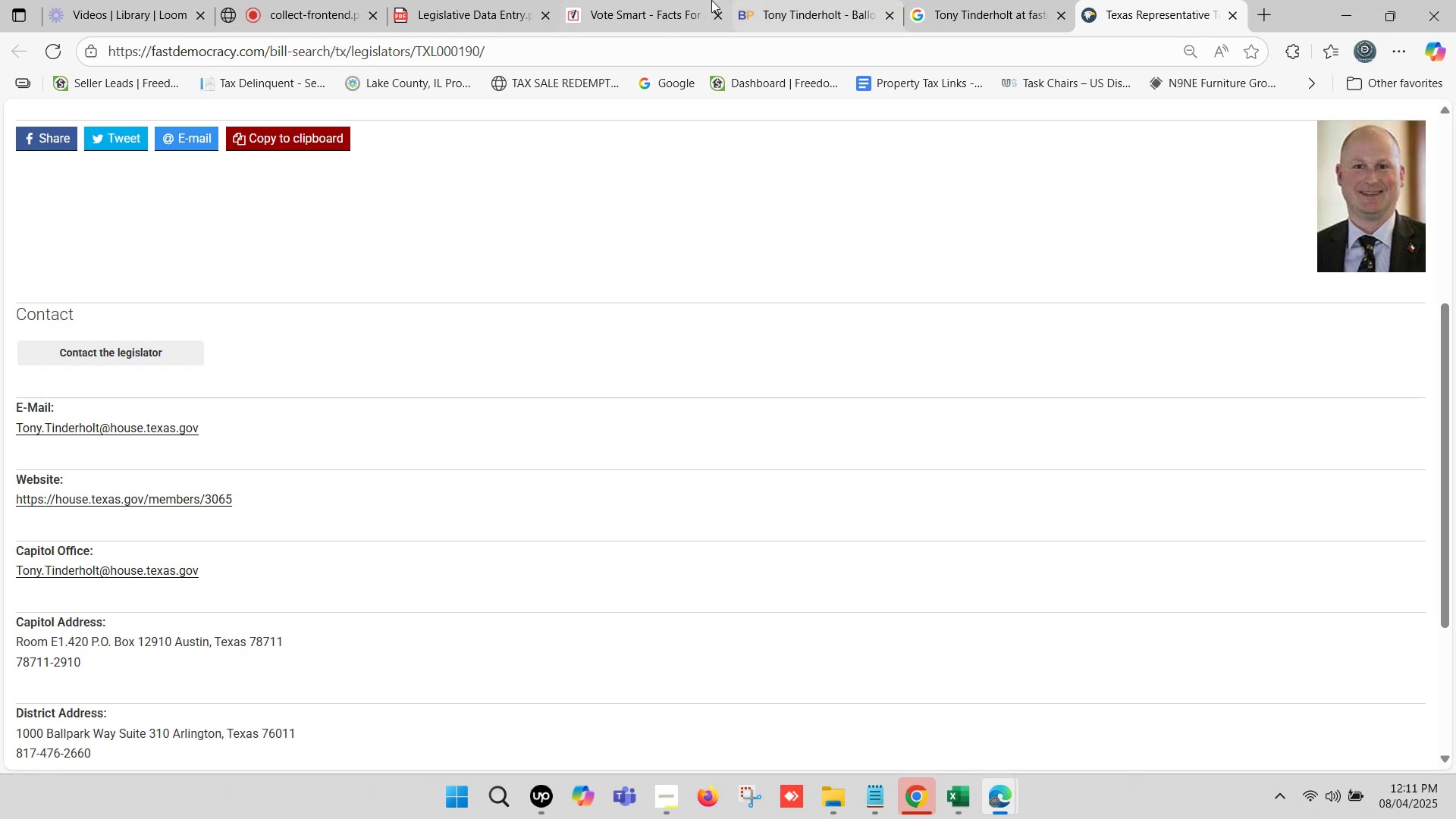 
left_click([681, 0])
 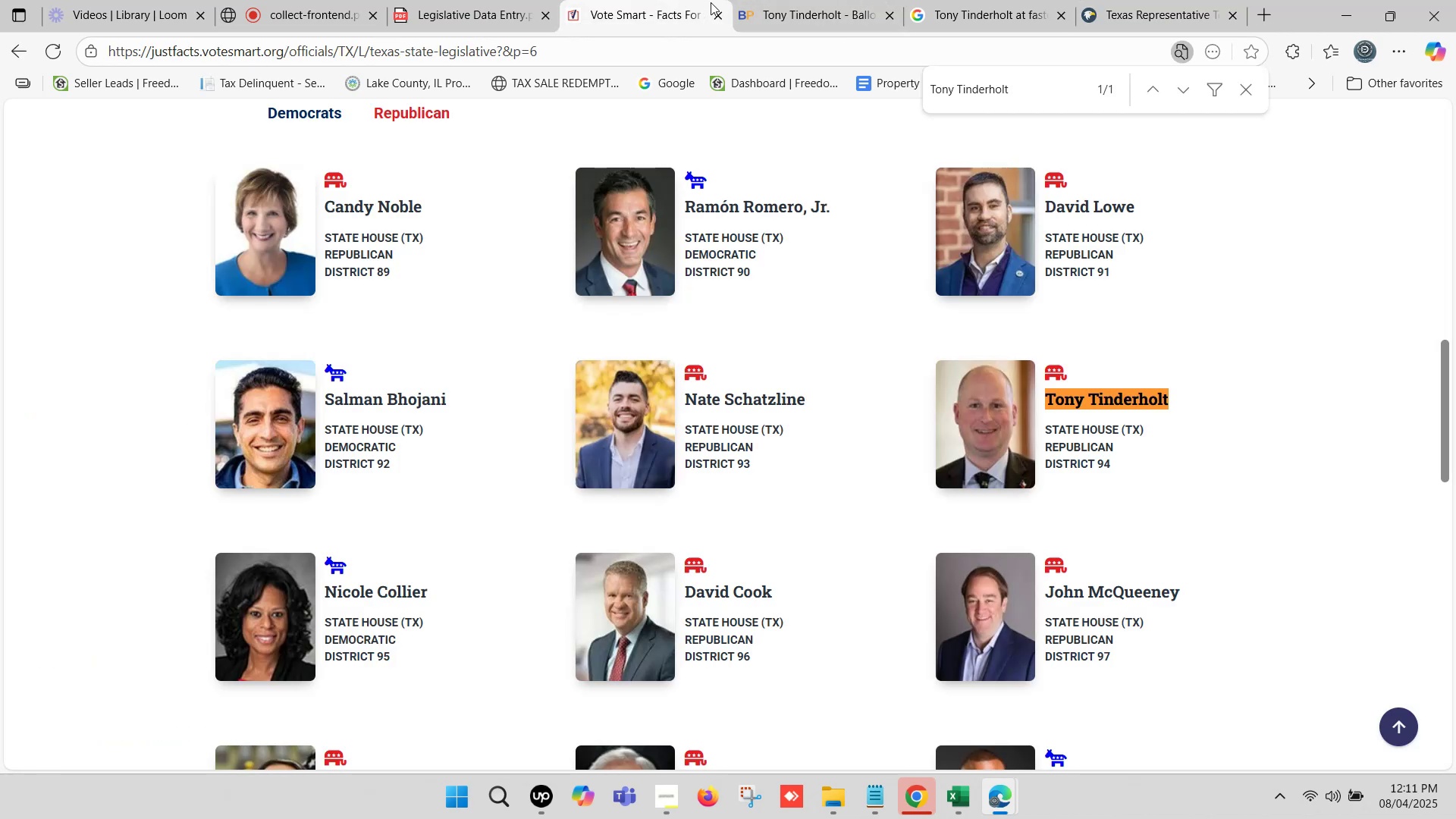 
left_click([814, 0])
 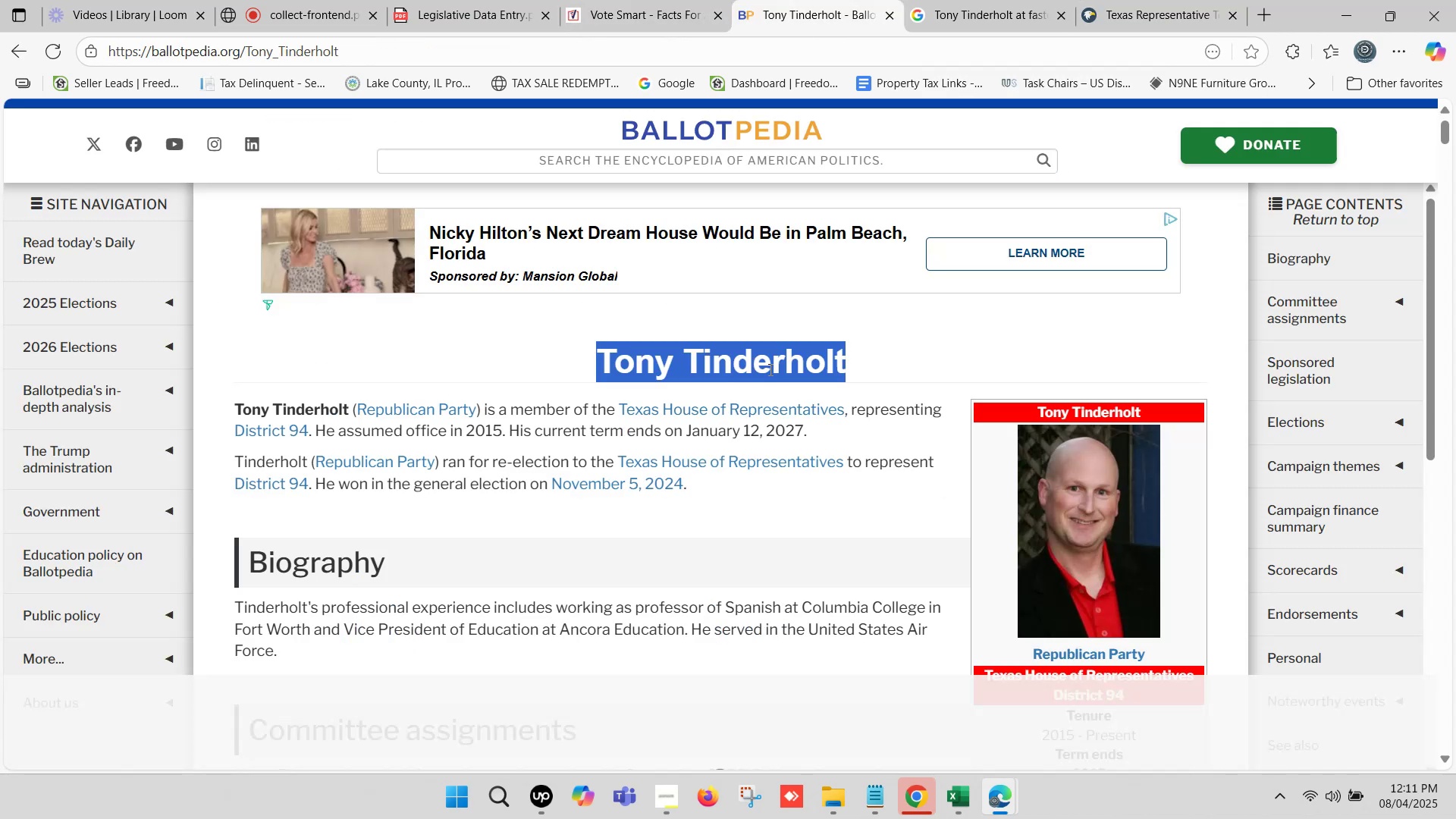 
scroll: coordinate [753, 344], scroll_direction: down, amount: 1.0
 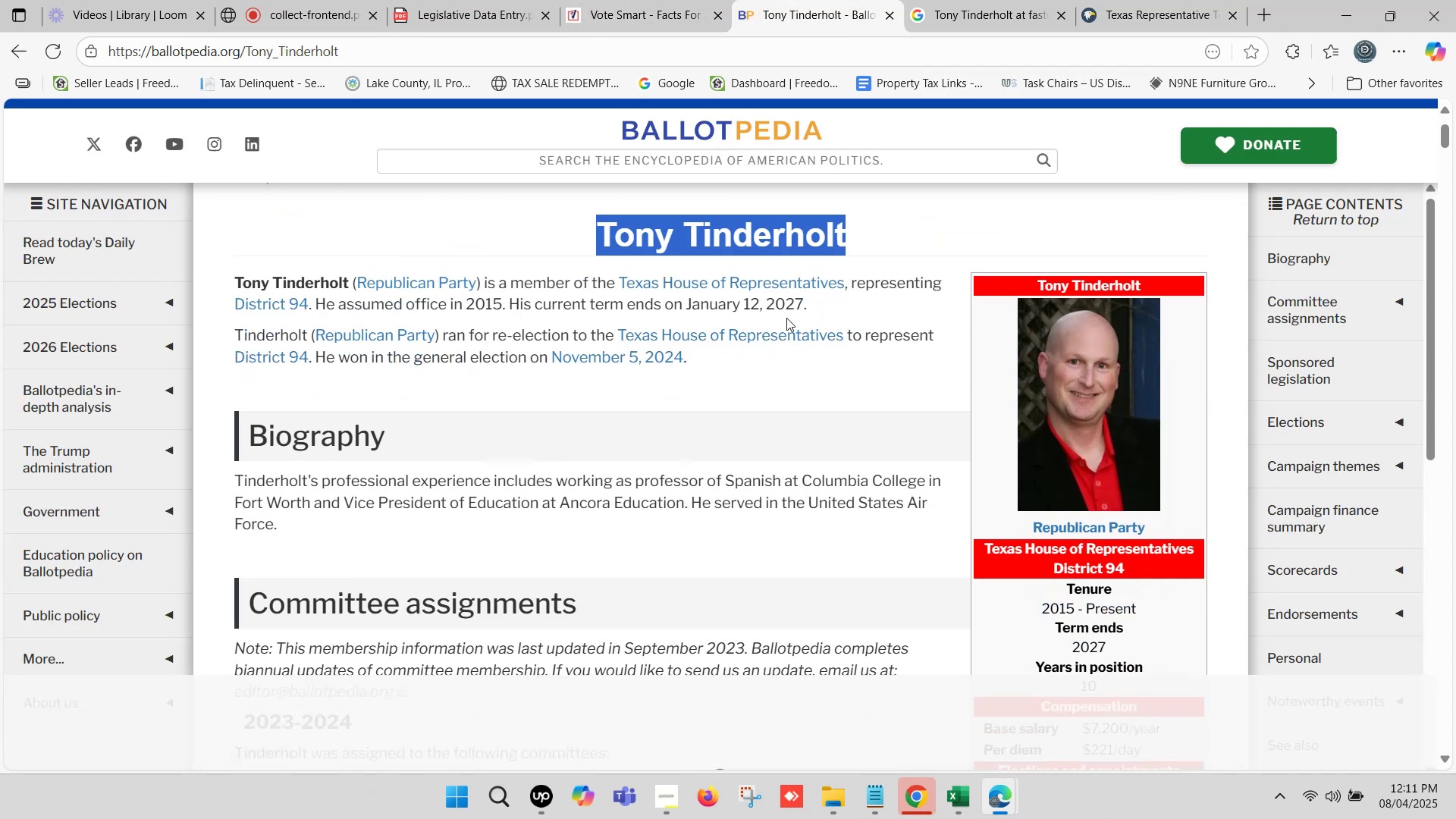 
left_click([875, 0])
 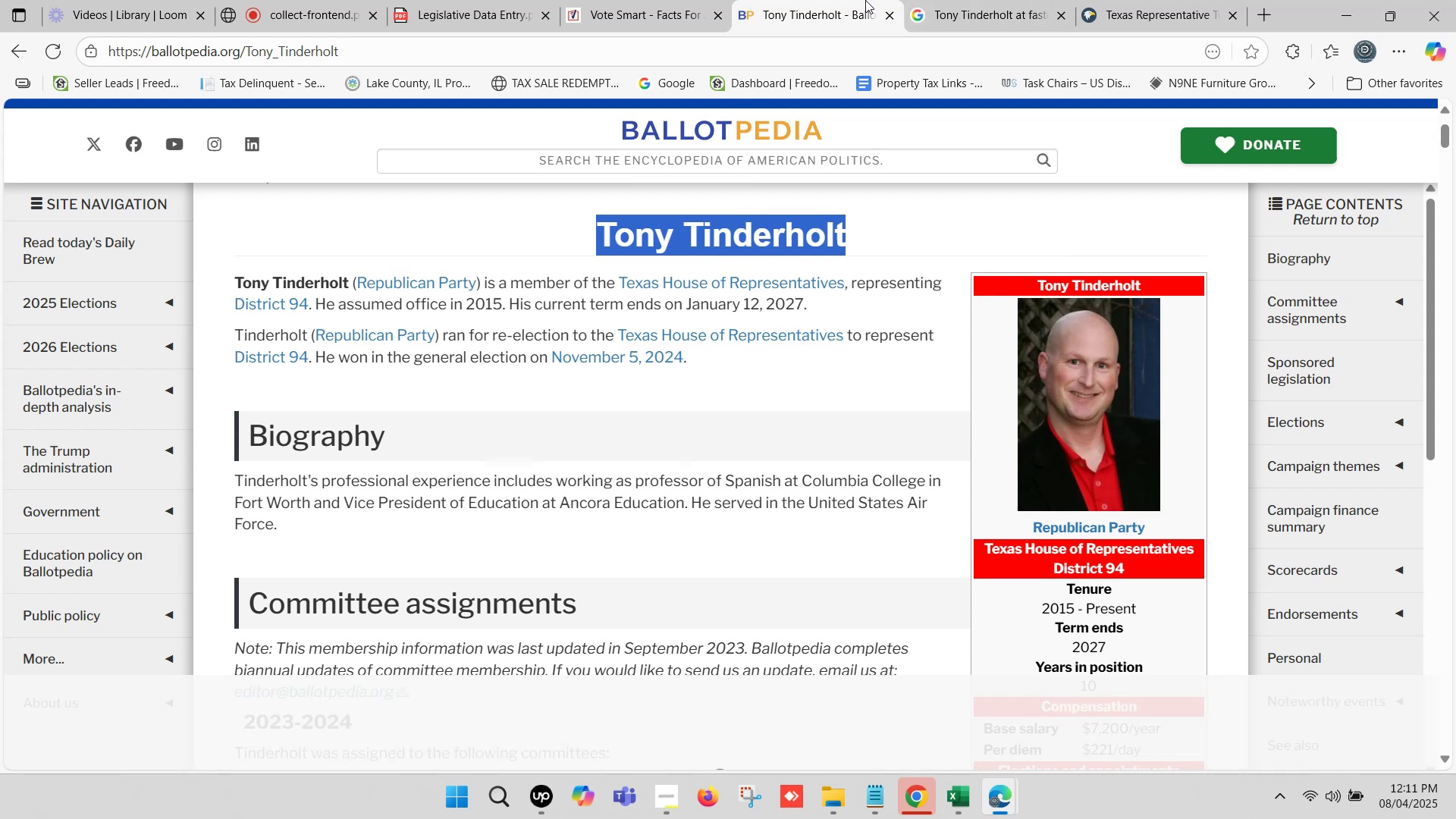 
left_click([855, 0])
 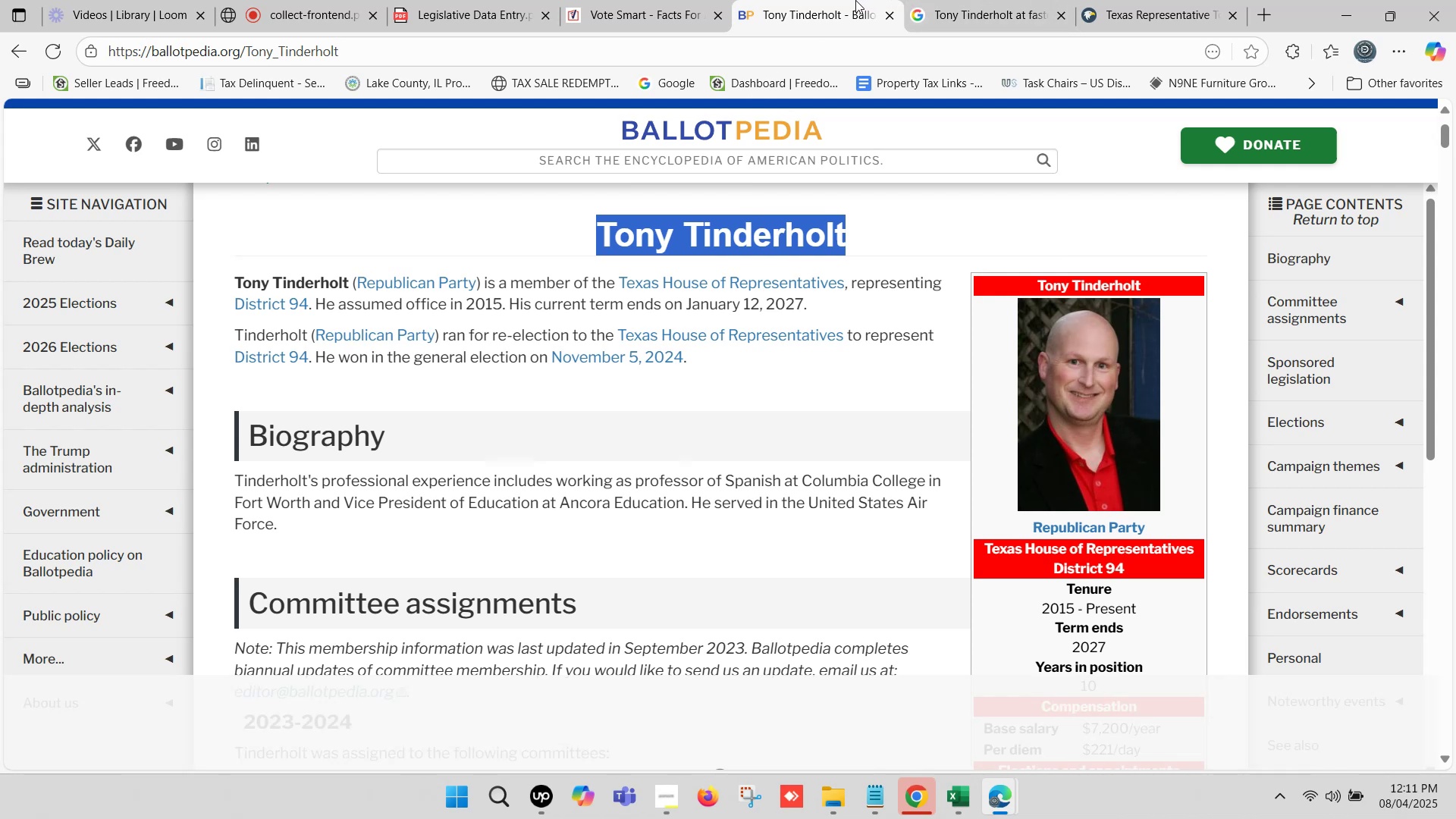 
left_click([843, 0])
 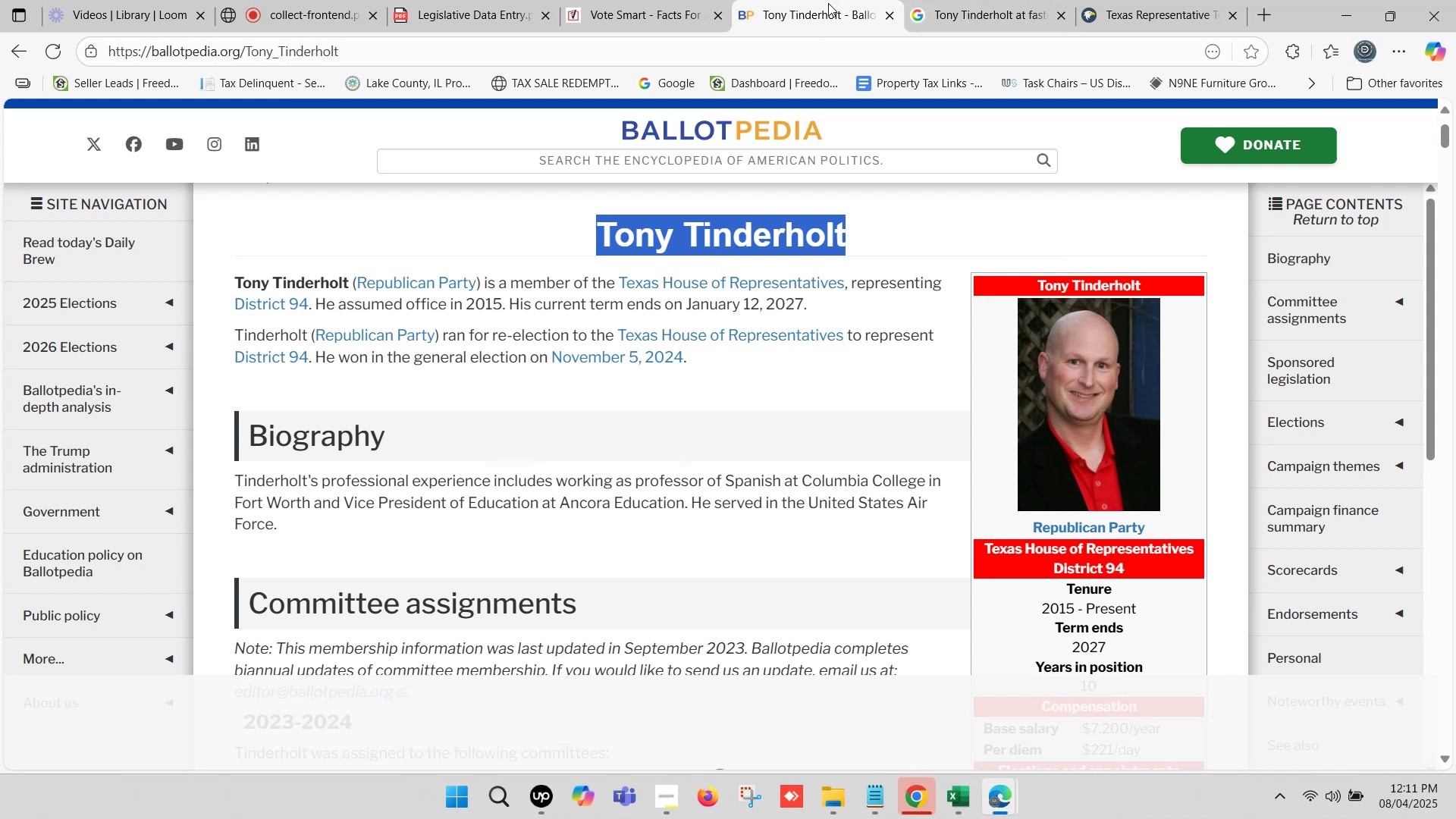 
left_click([829, 3])
 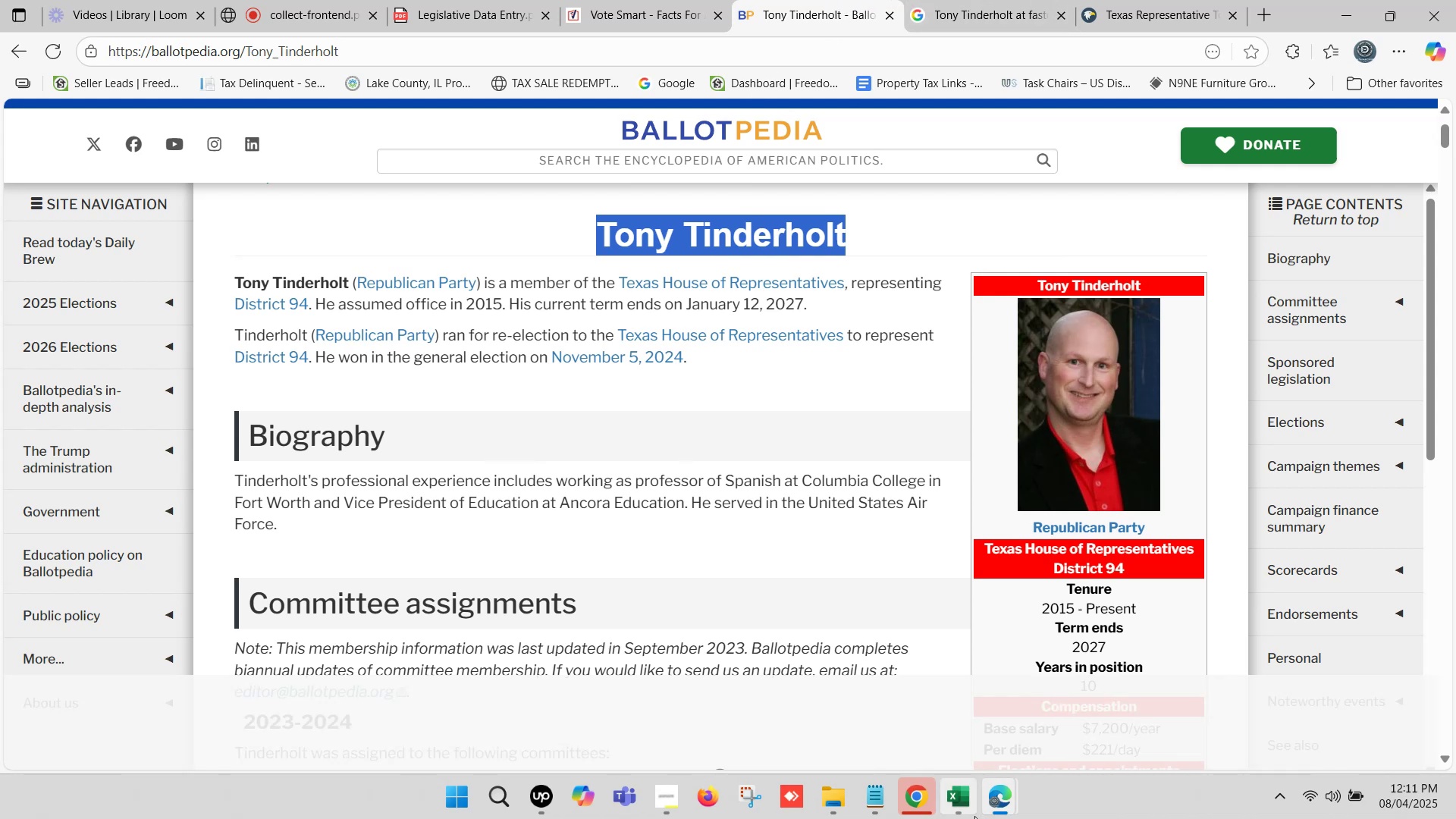 
left_click([966, 805])
 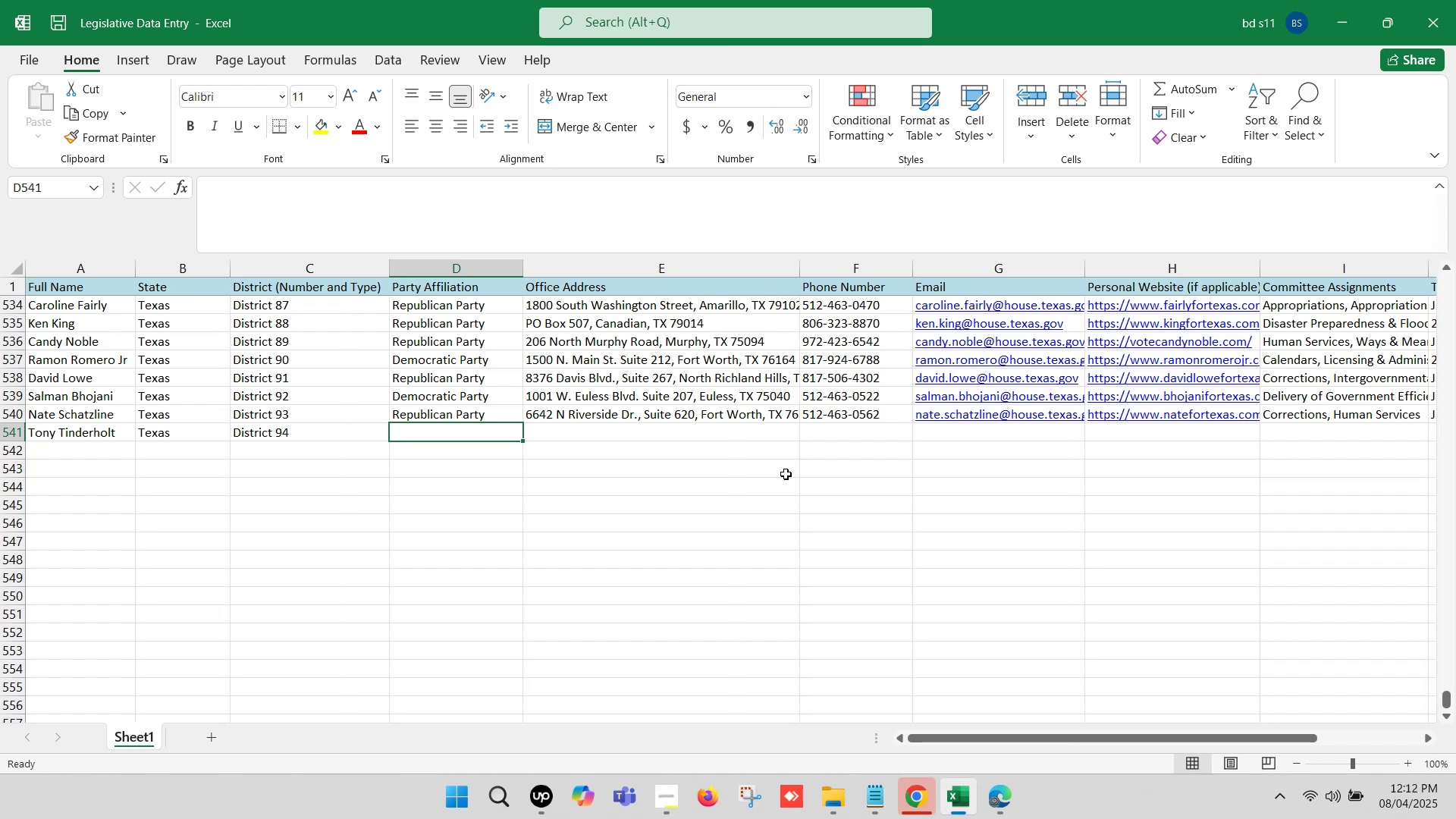 
wait(7.22)
 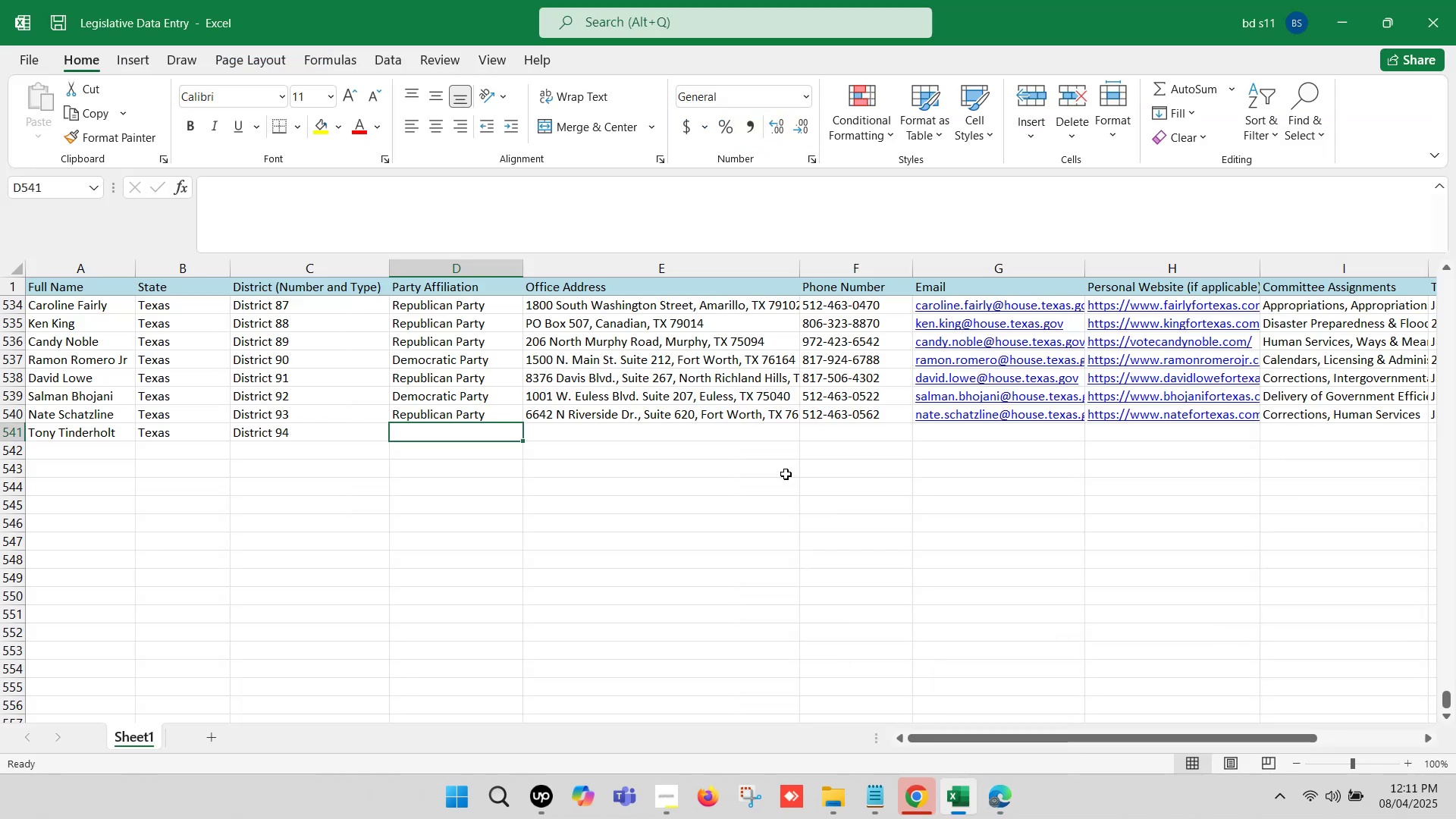 
left_click([999, 792])
 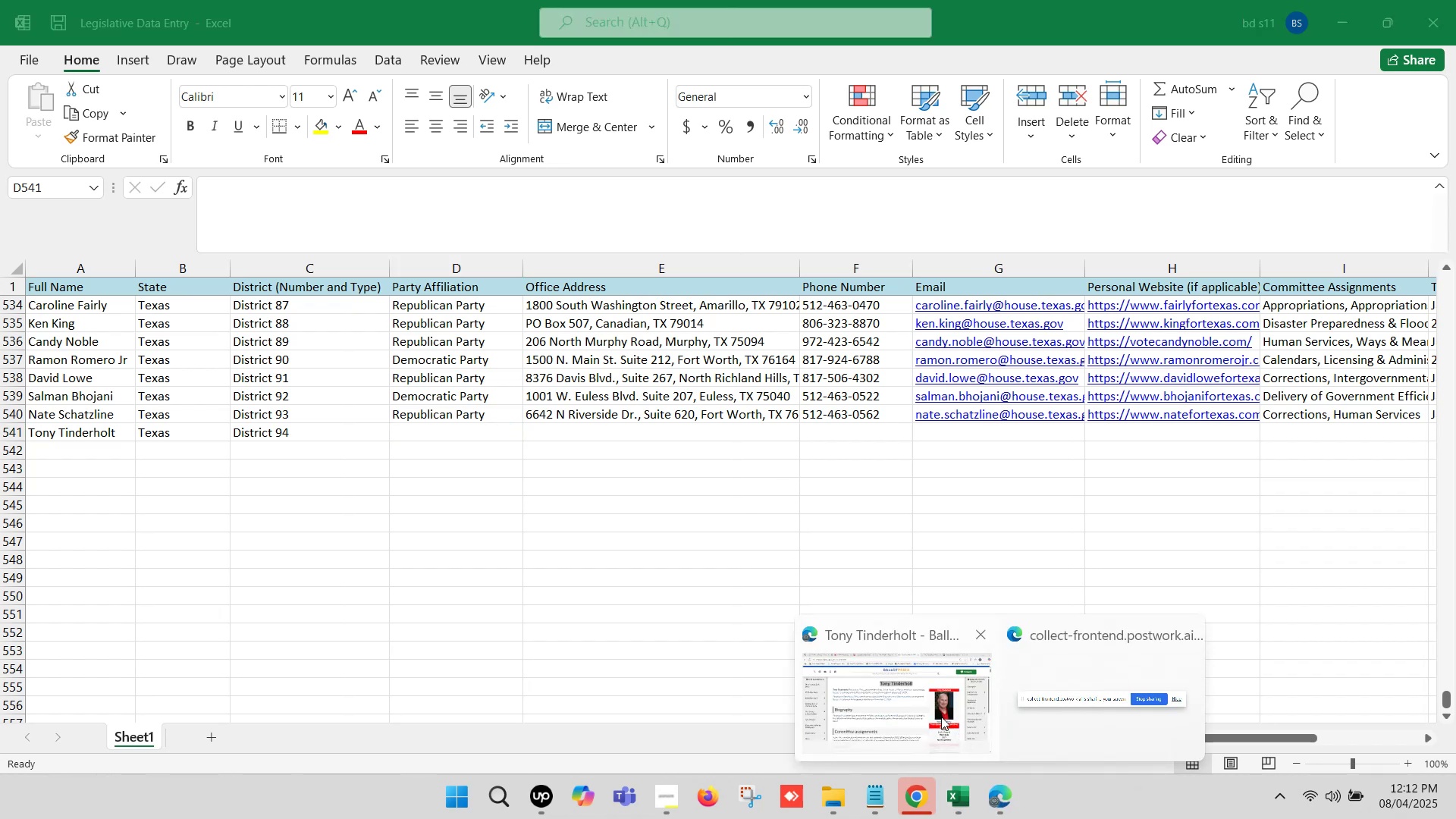 
left_click([935, 707])
 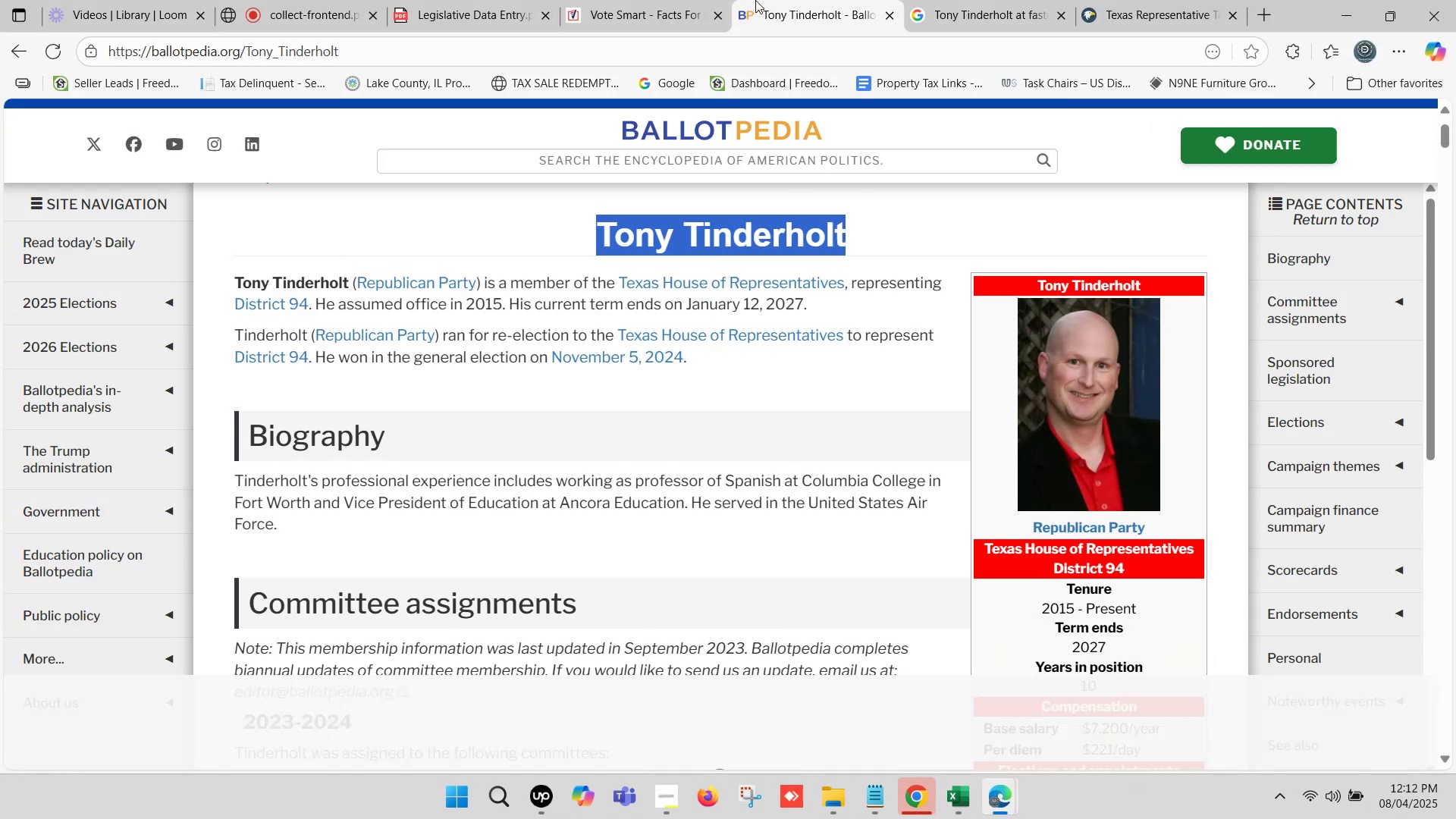 
left_click([691, 0])
 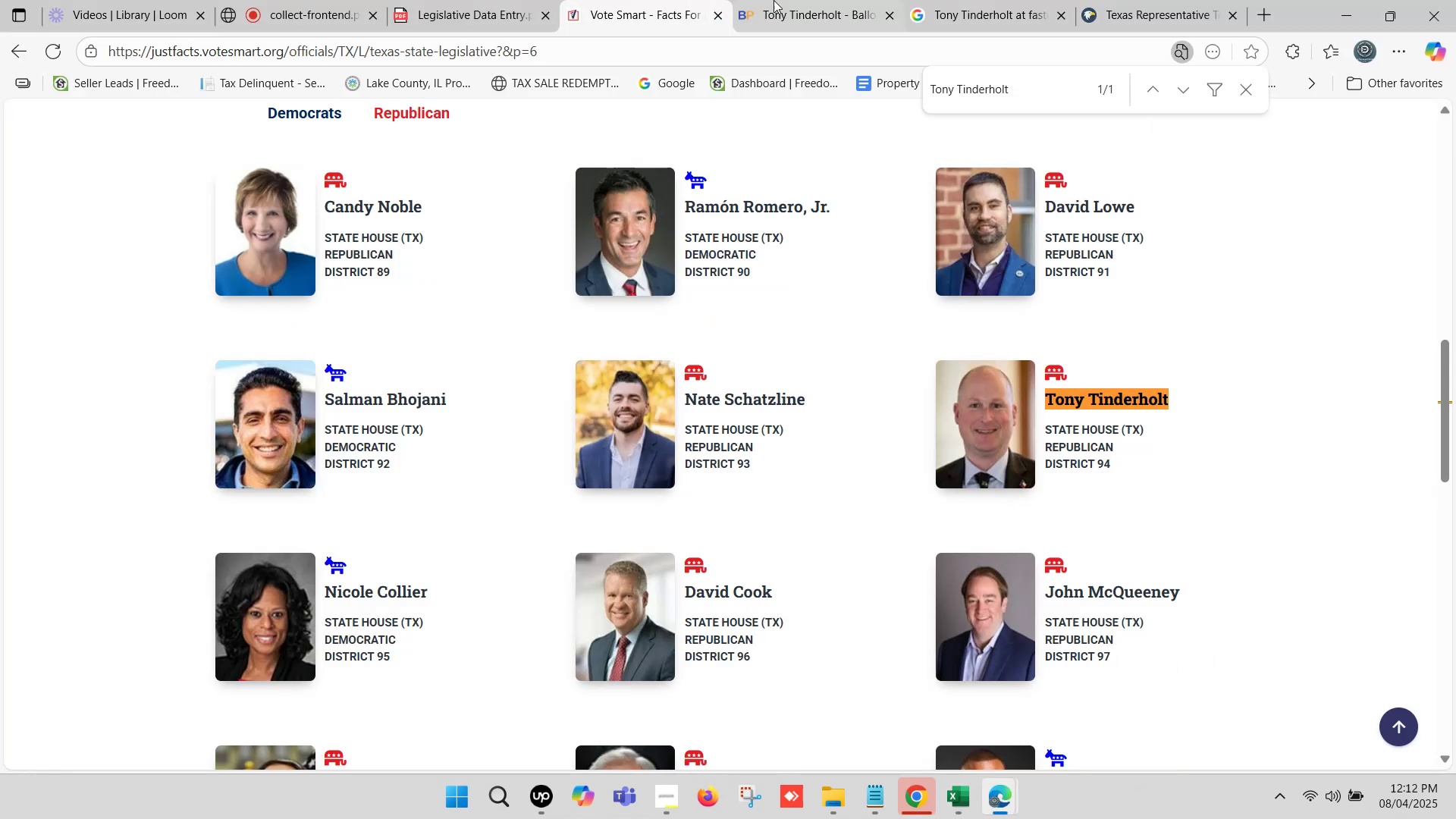 
left_click([818, 0])
 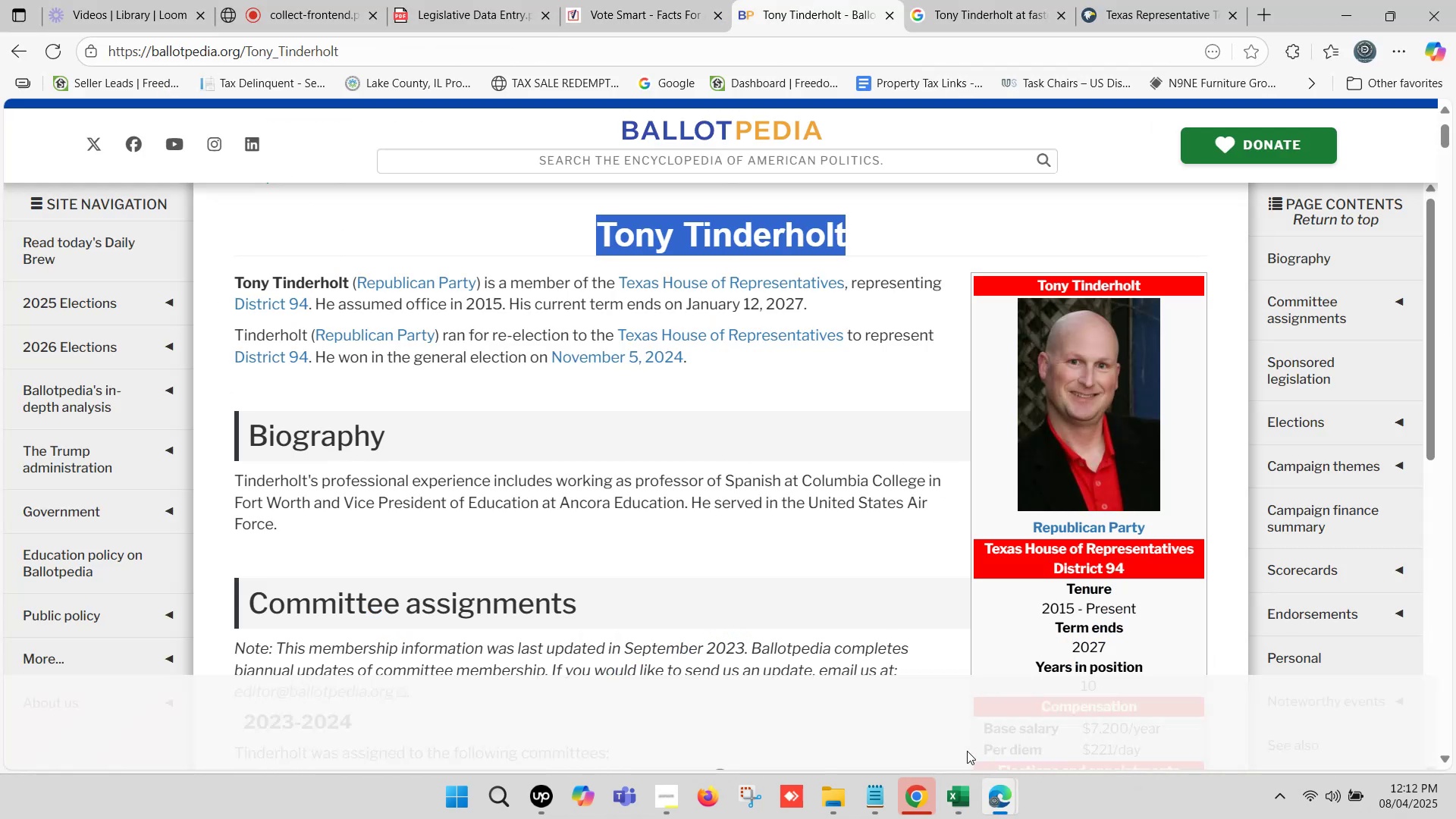 
left_click([950, 805])
 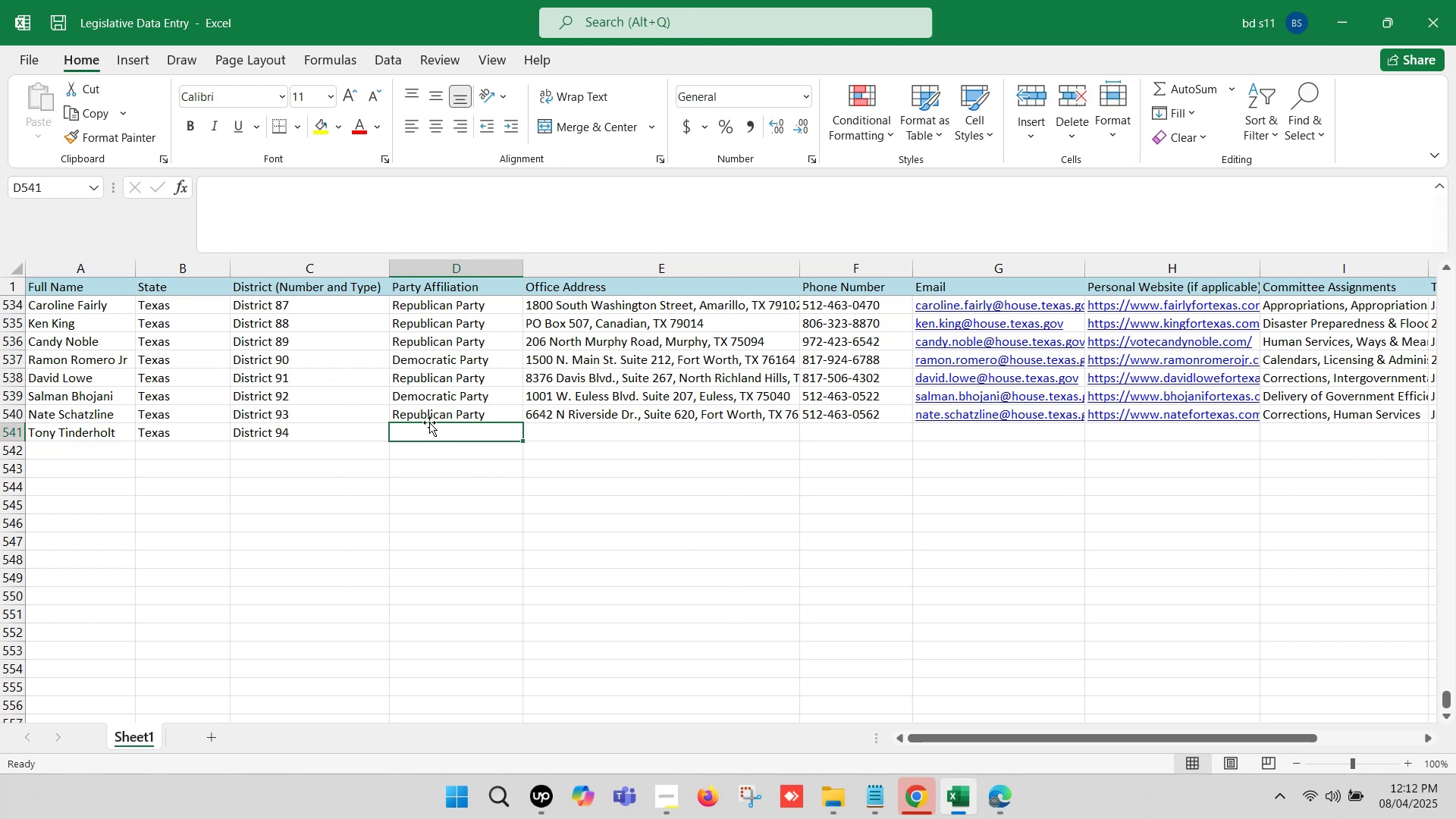 
left_click([431, 416])
 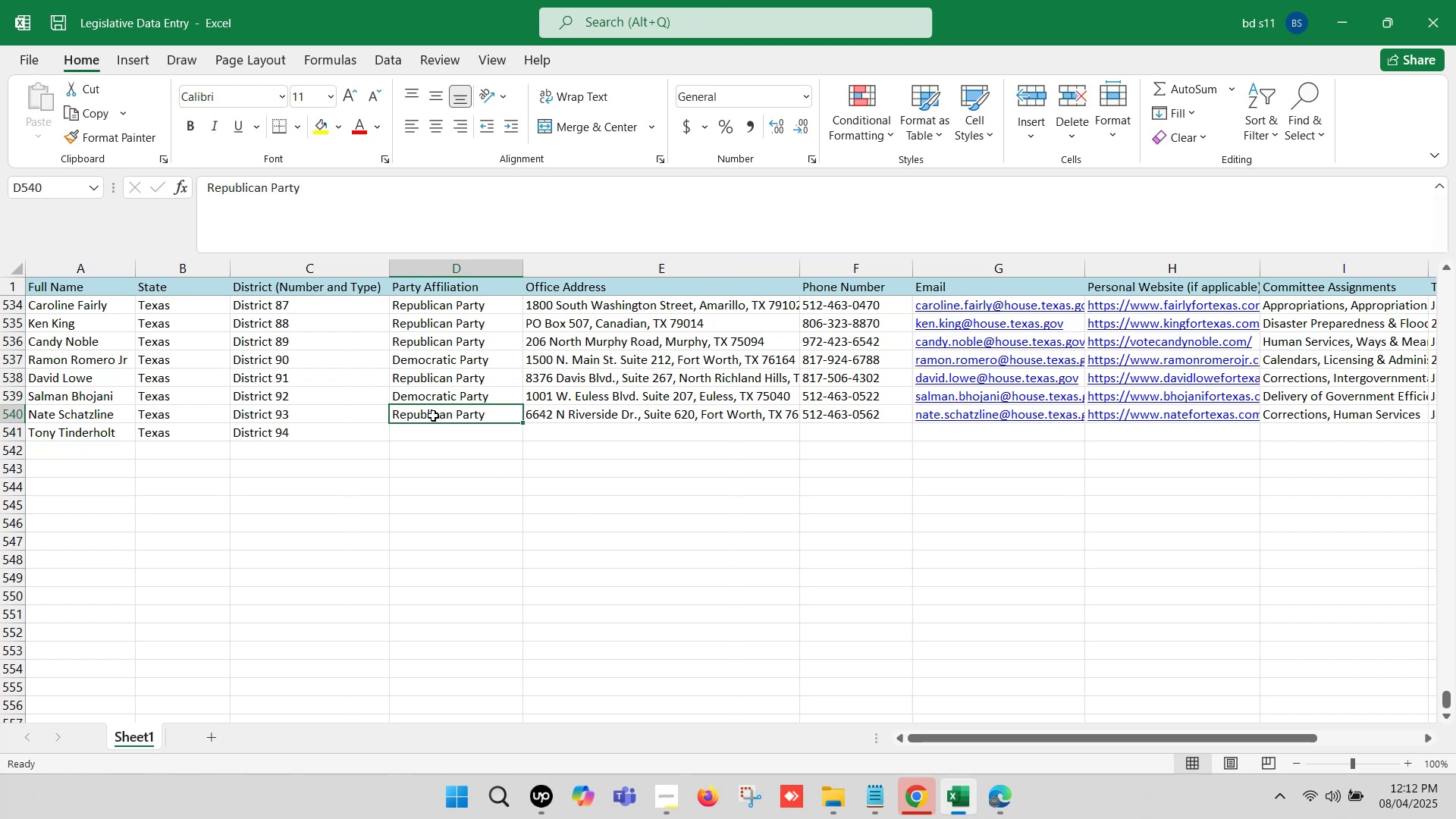 
key(Control+C)
 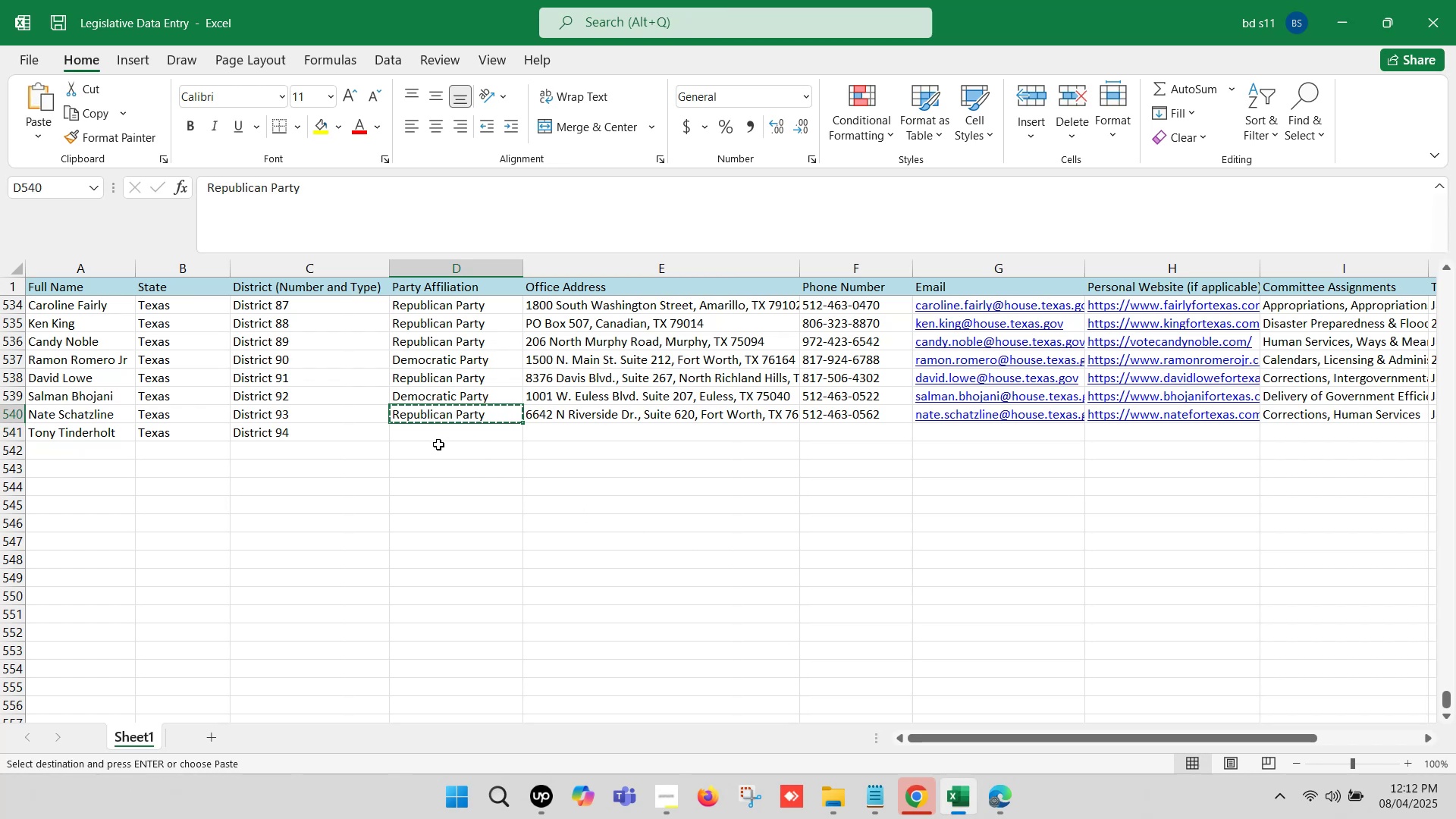 
left_click([433, 430])
 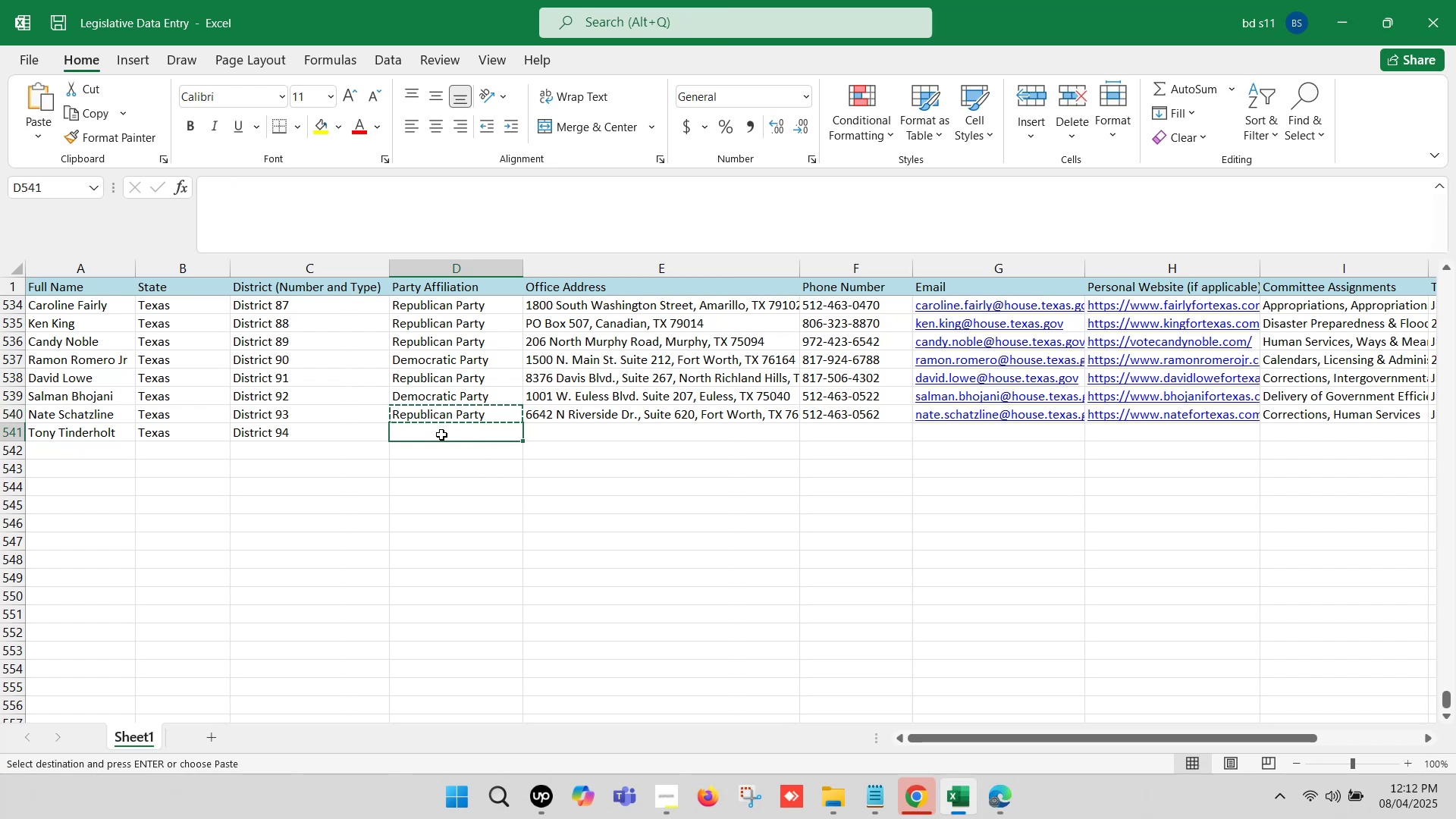 
key(Control+V)
 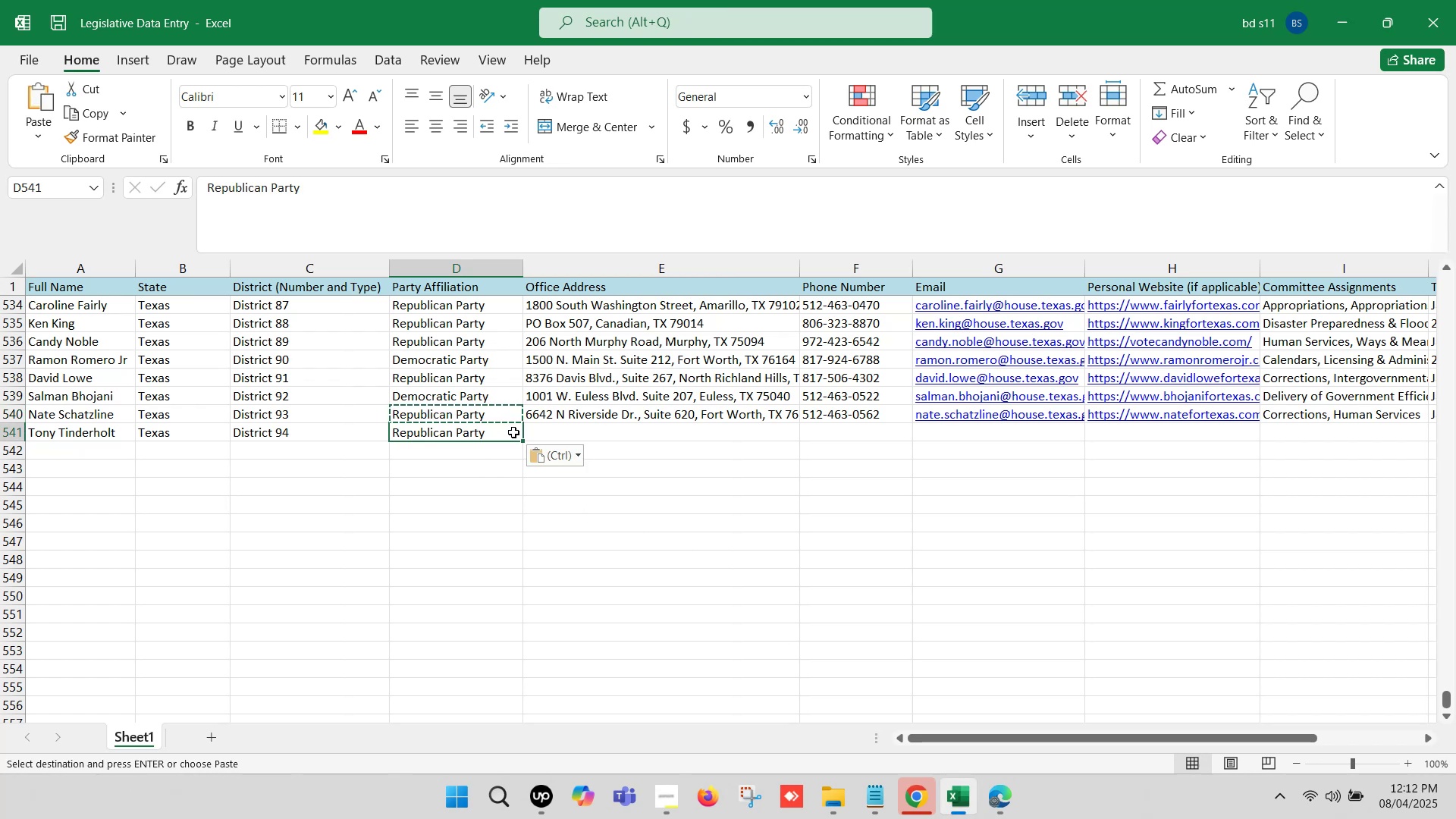 
left_click([551, 431])
 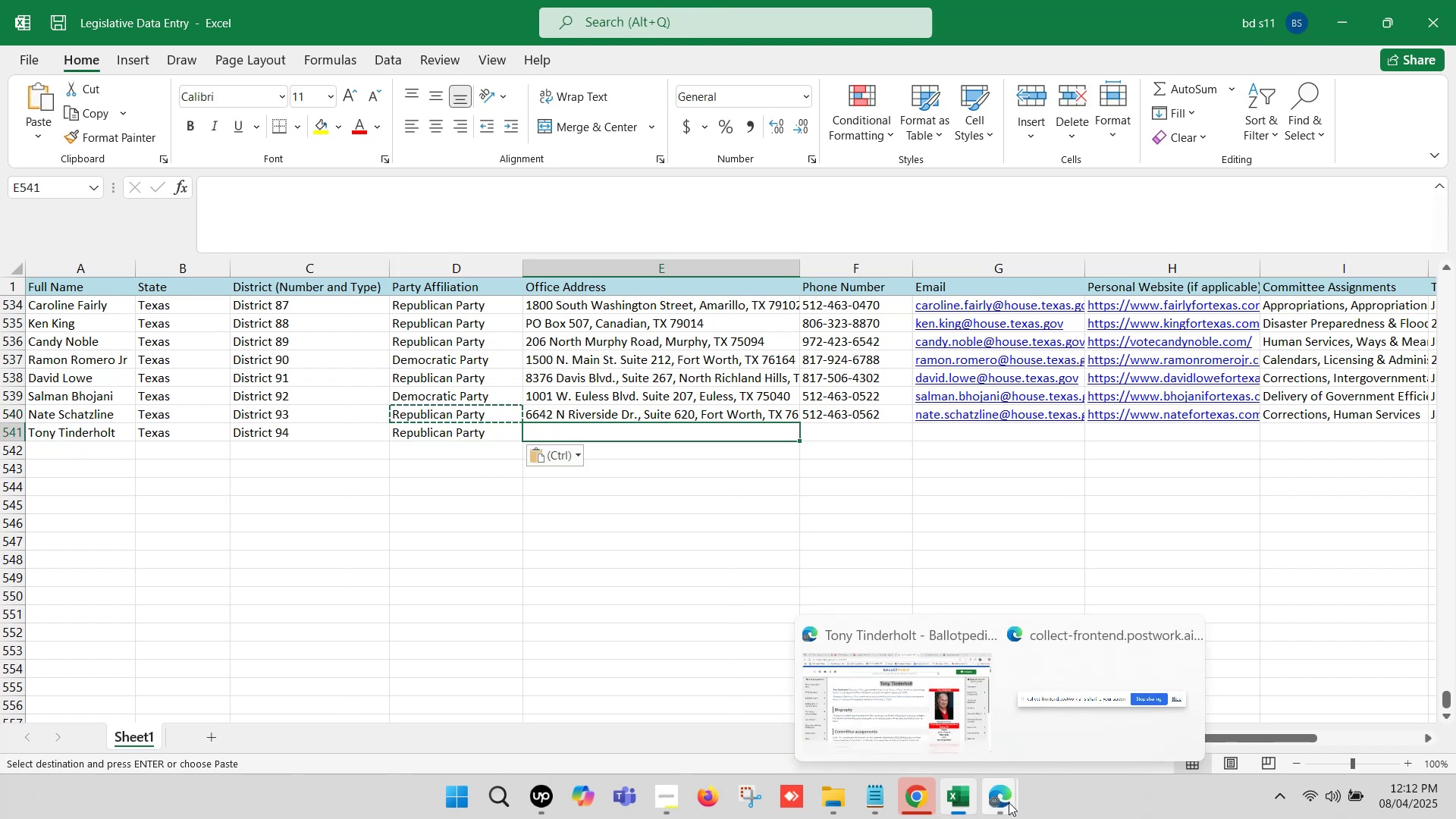 
left_click([918, 670])
 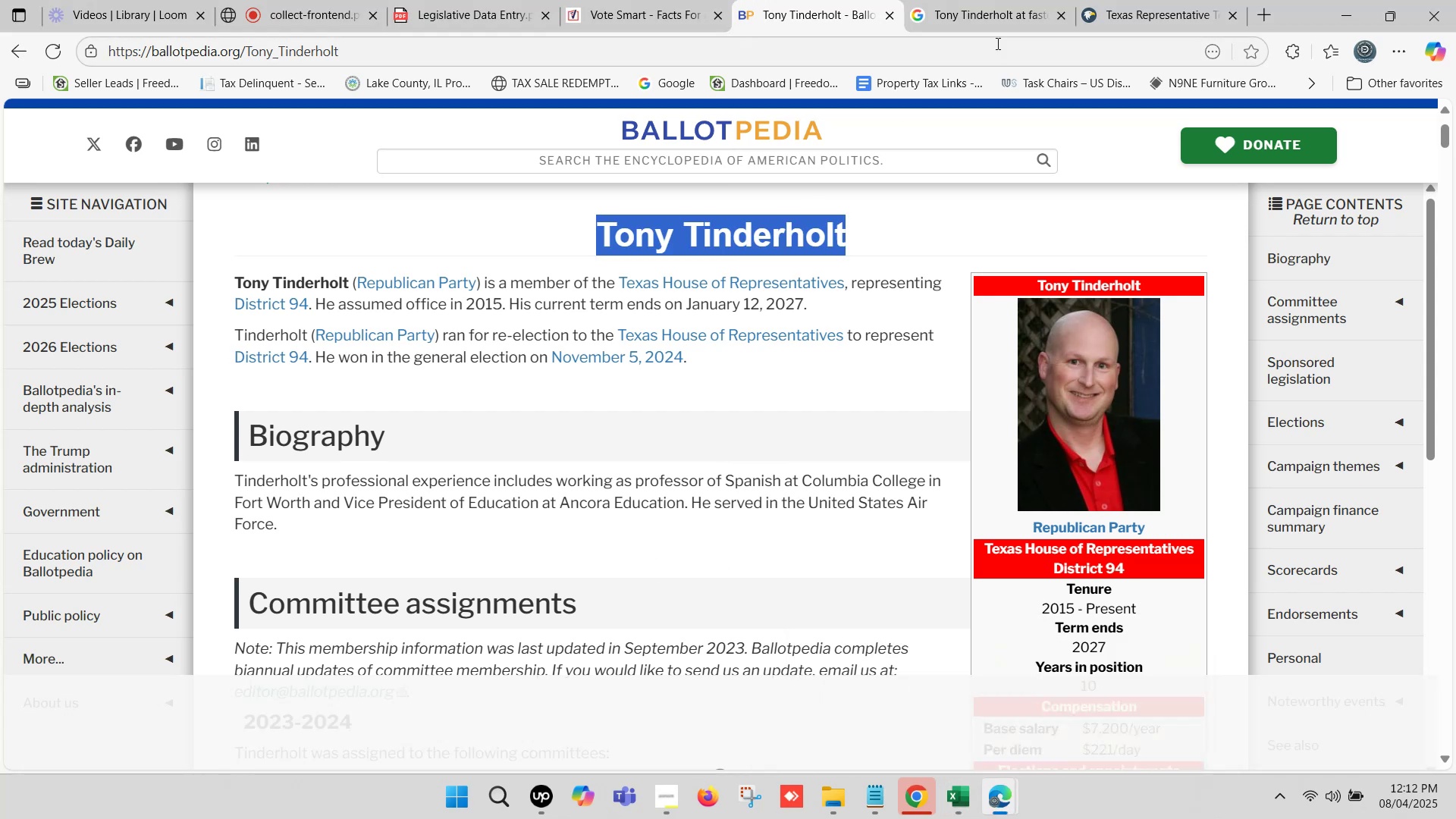 
left_click([1116, 0])
 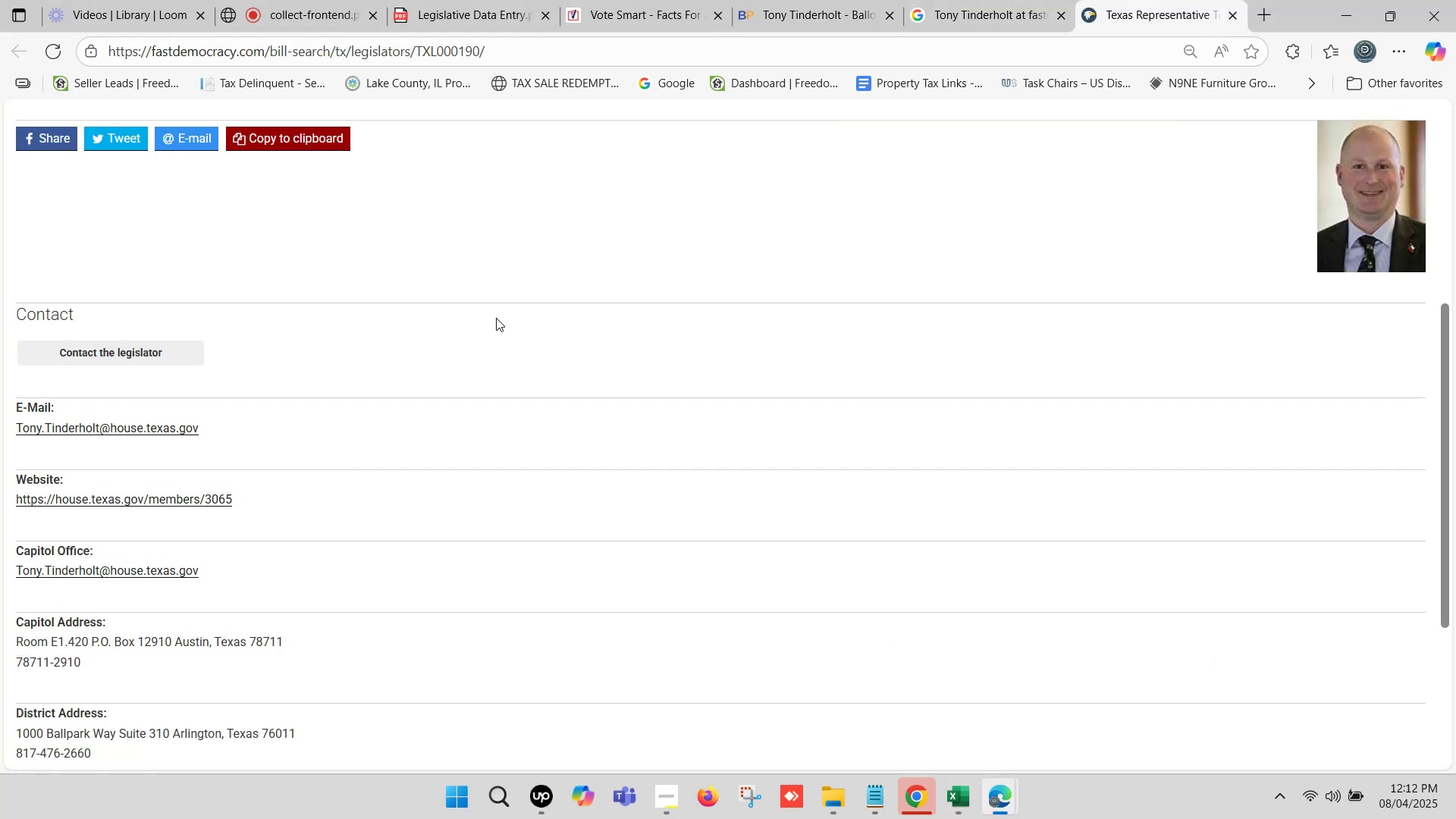 
scroll: coordinate [448, 345], scroll_direction: down, amount: 3.0
 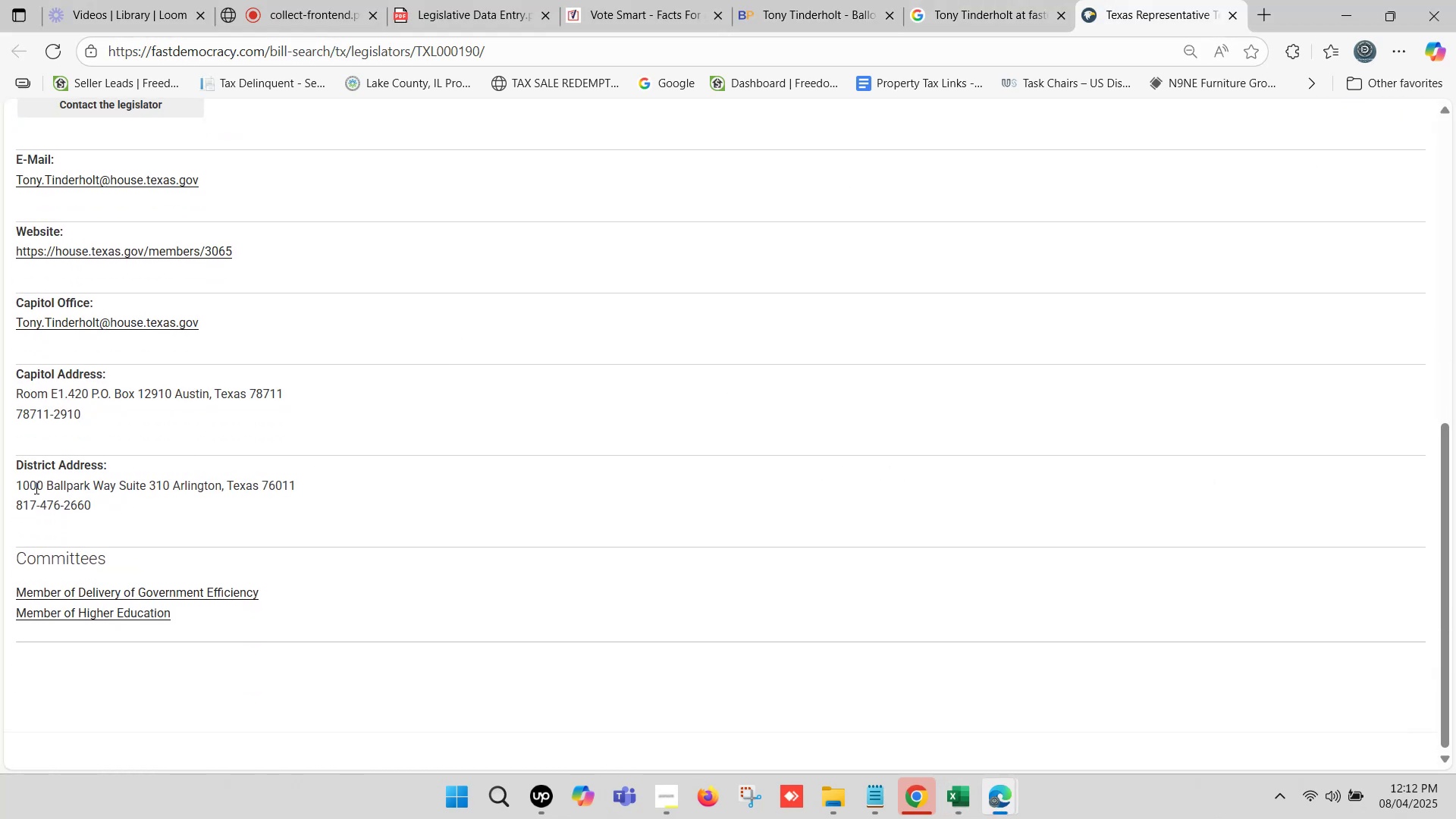 
left_click_drag(start_coordinate=[15, 479], to_coordinate=[309, 486])
 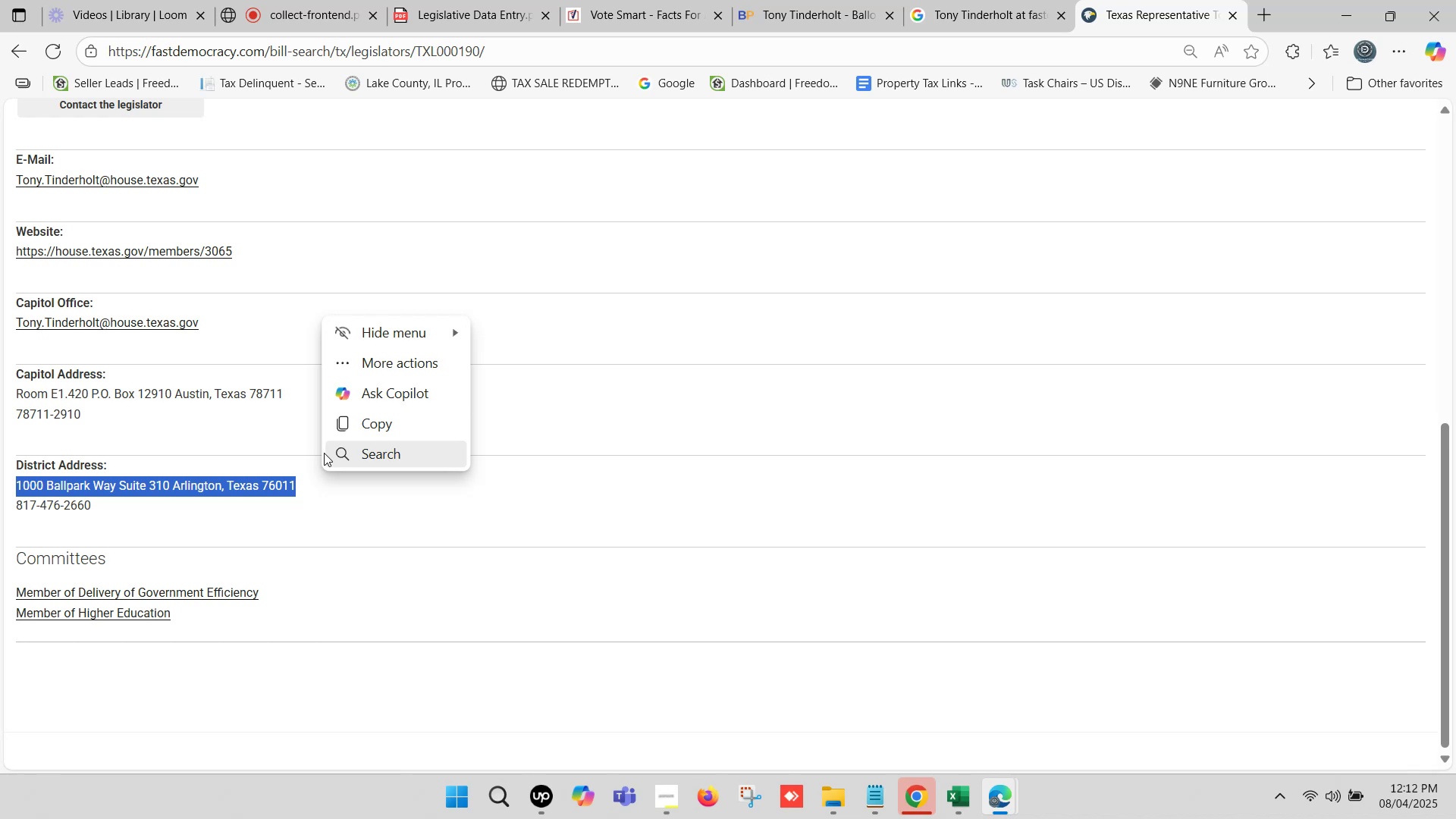 
wait(15.98)
 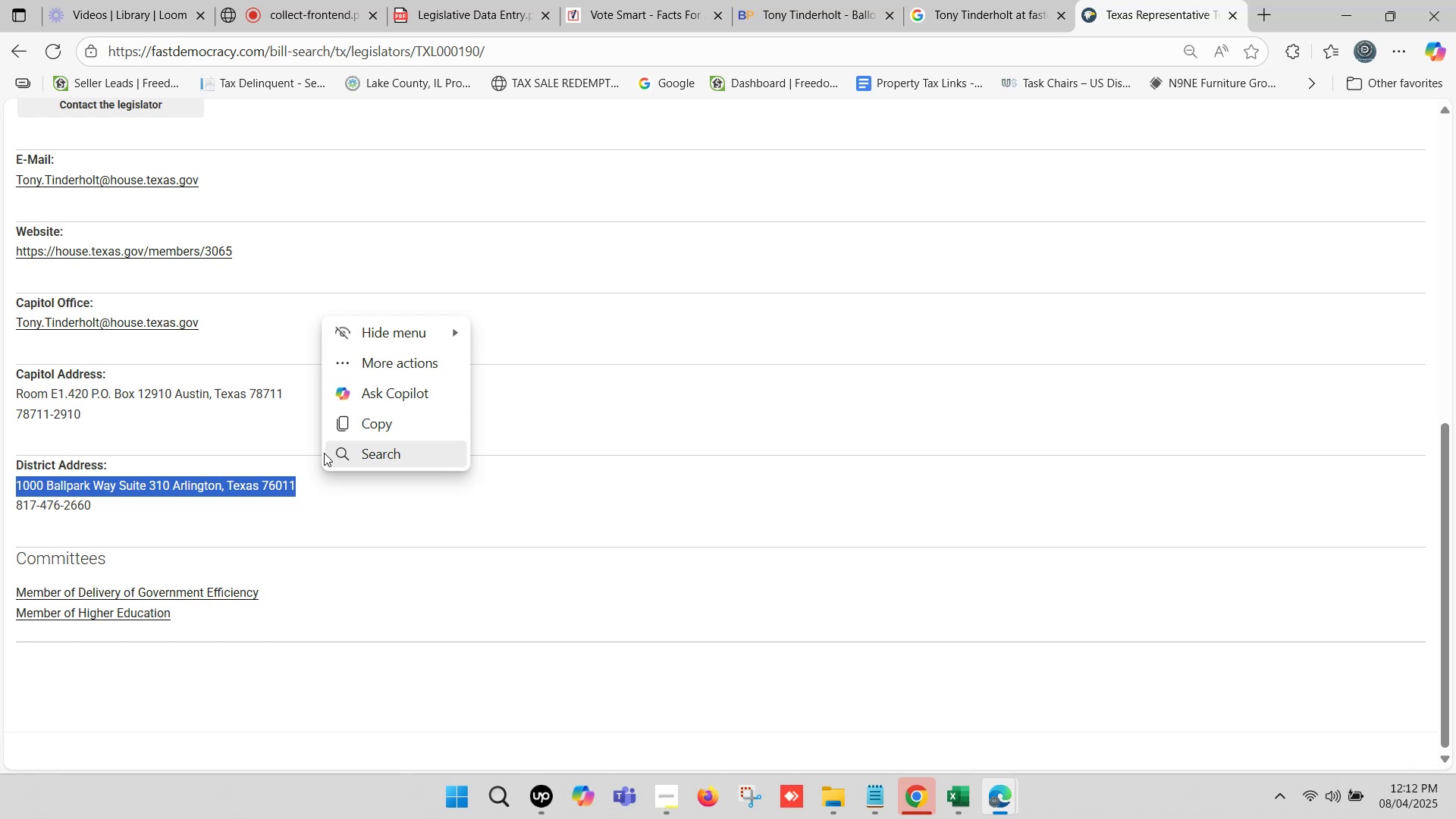 
left_click_drag(start_coordinate=[95, 506], to_coordinate=[17, 510])
 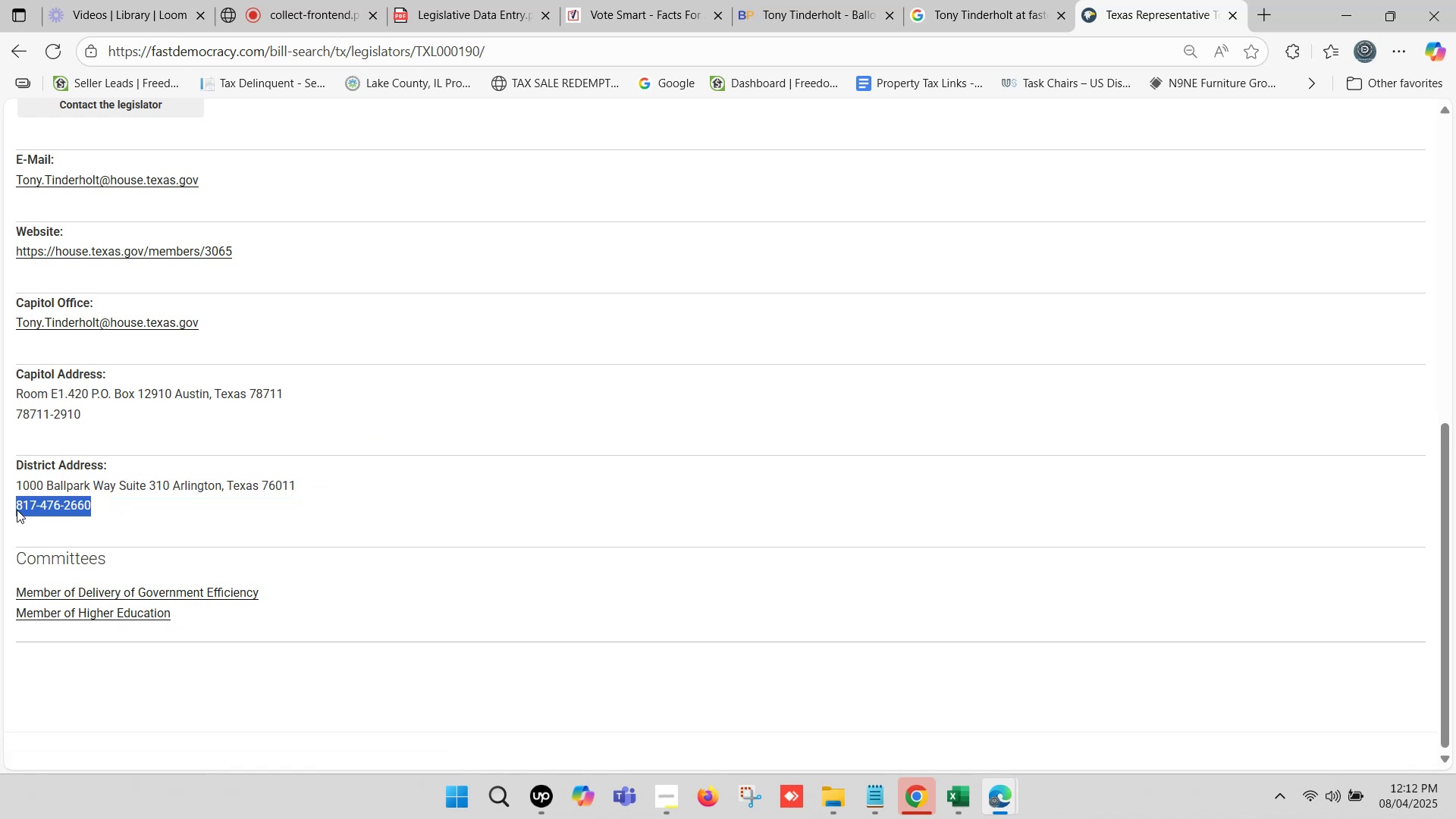 
key(Control+C)
 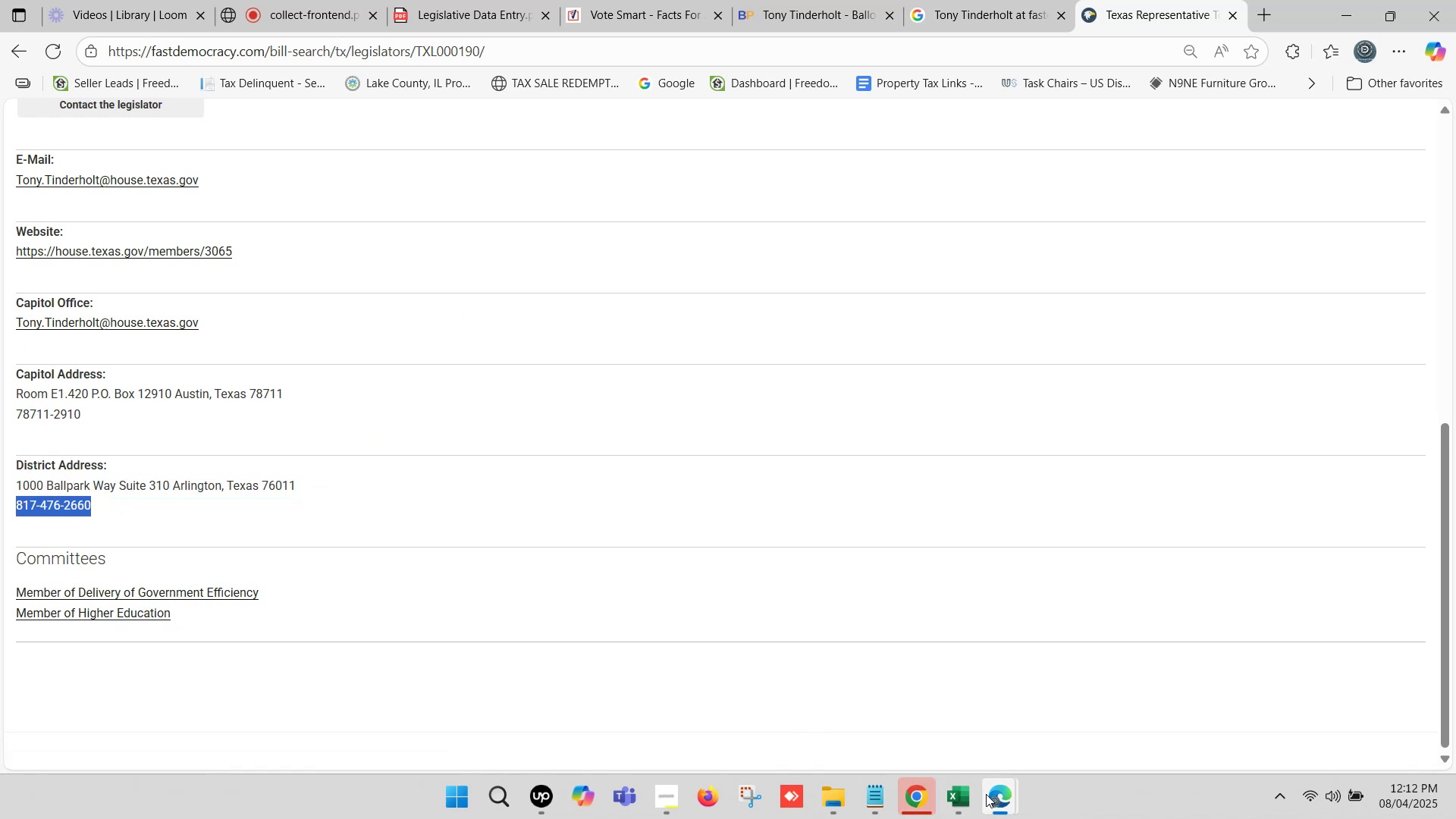 
left_click([958, 792])
 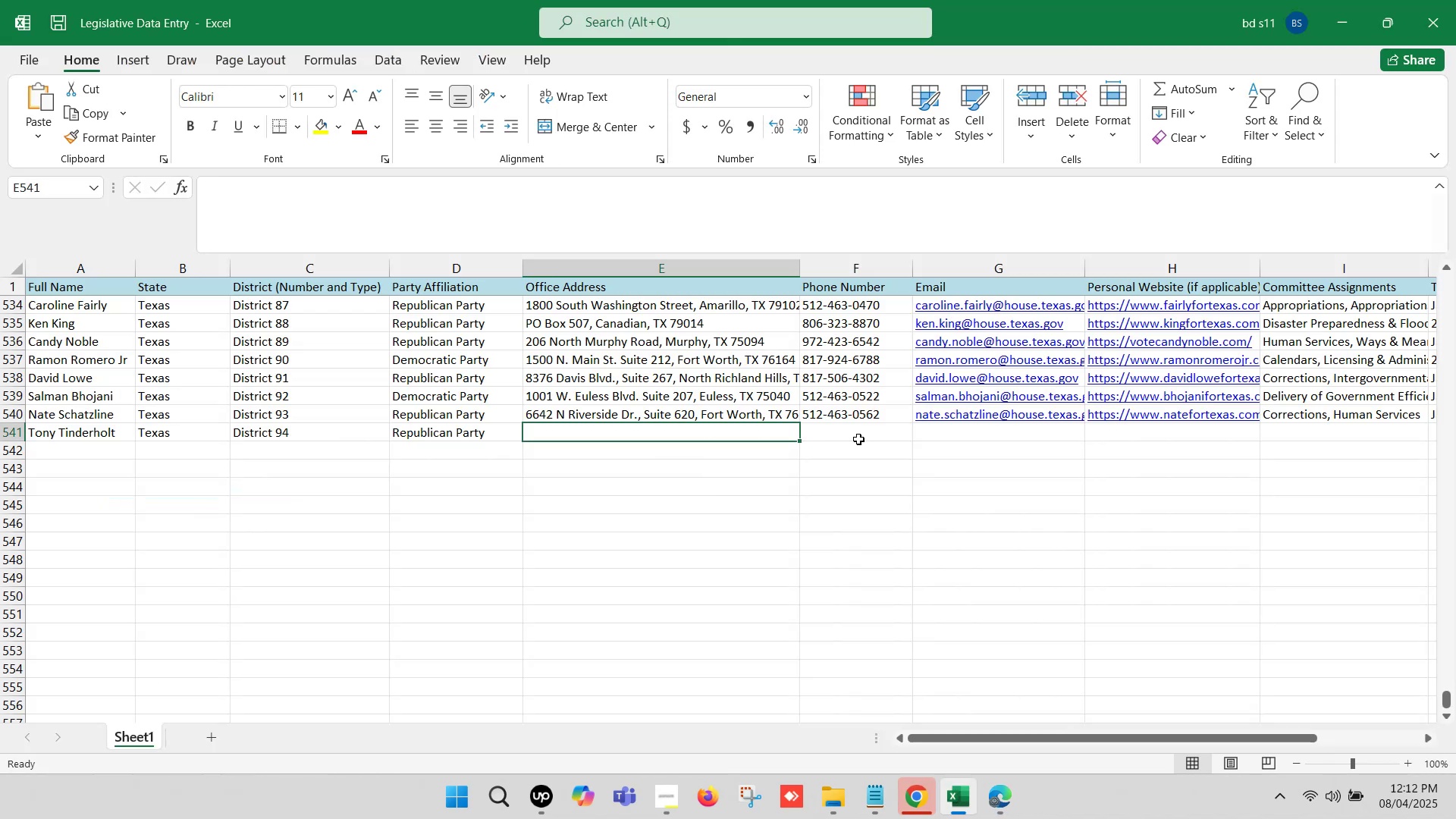 
double_click([855, 435])
 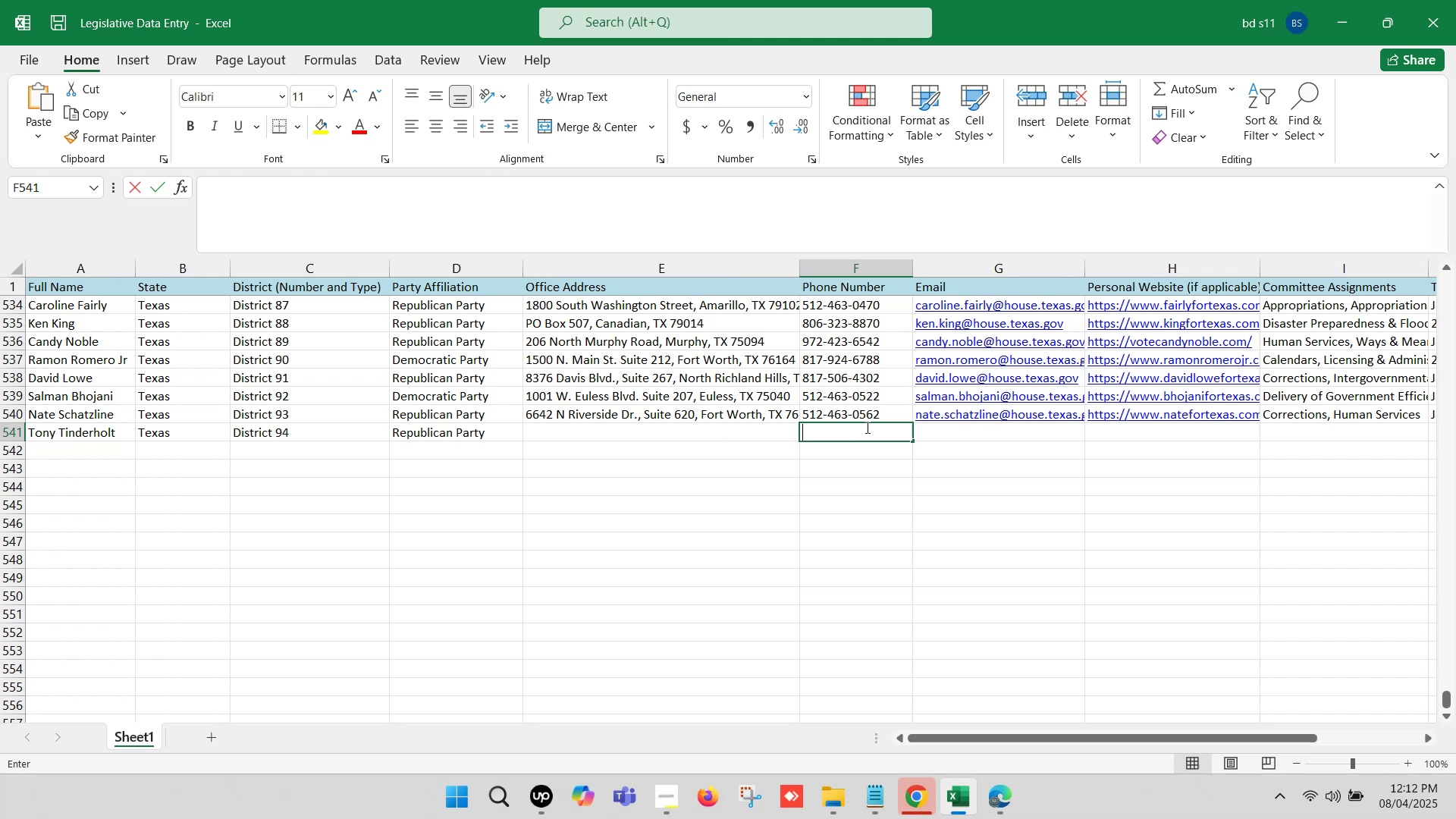 
key(Control+ControlLeft)
 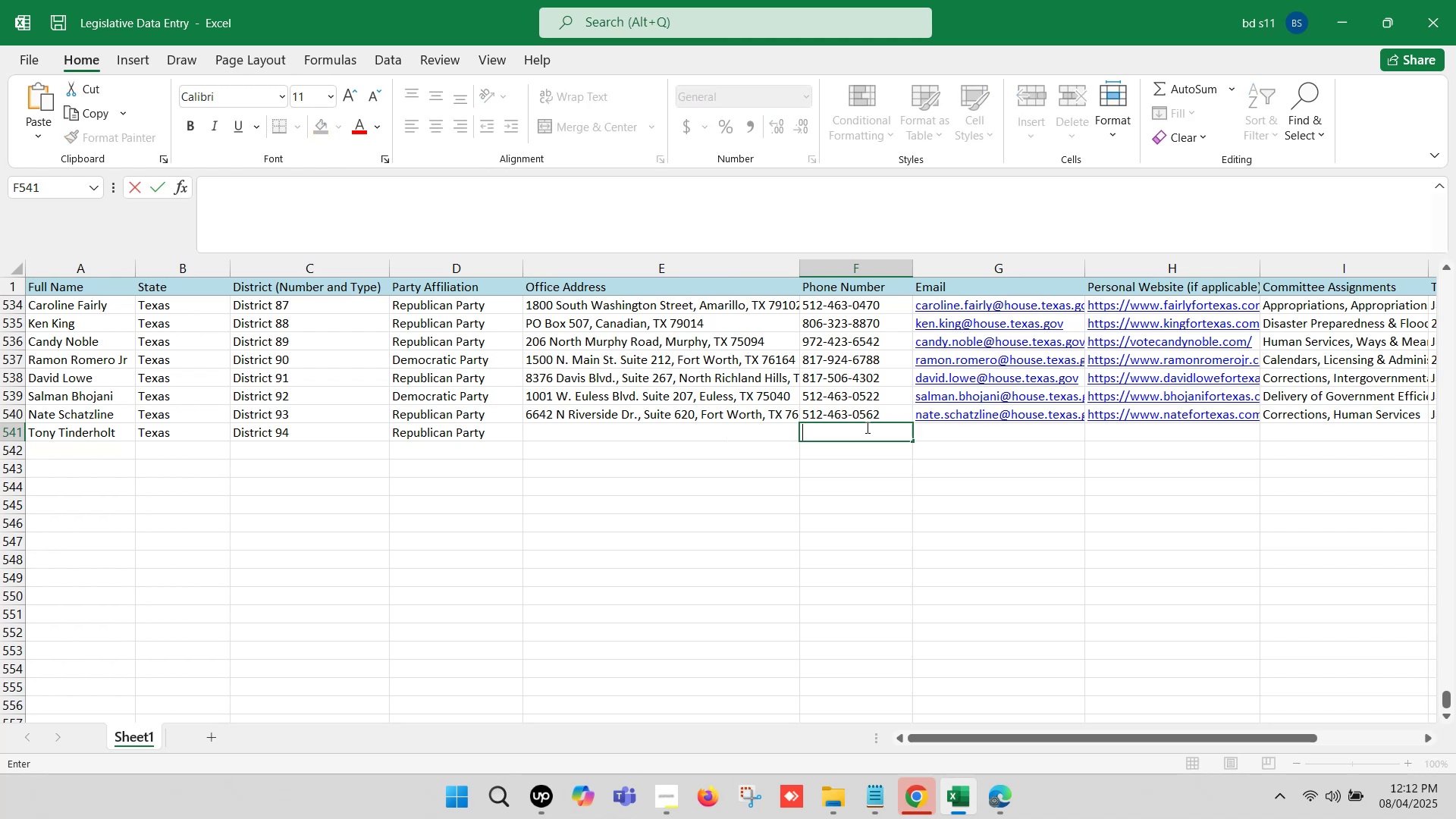 
key(Control+V)
 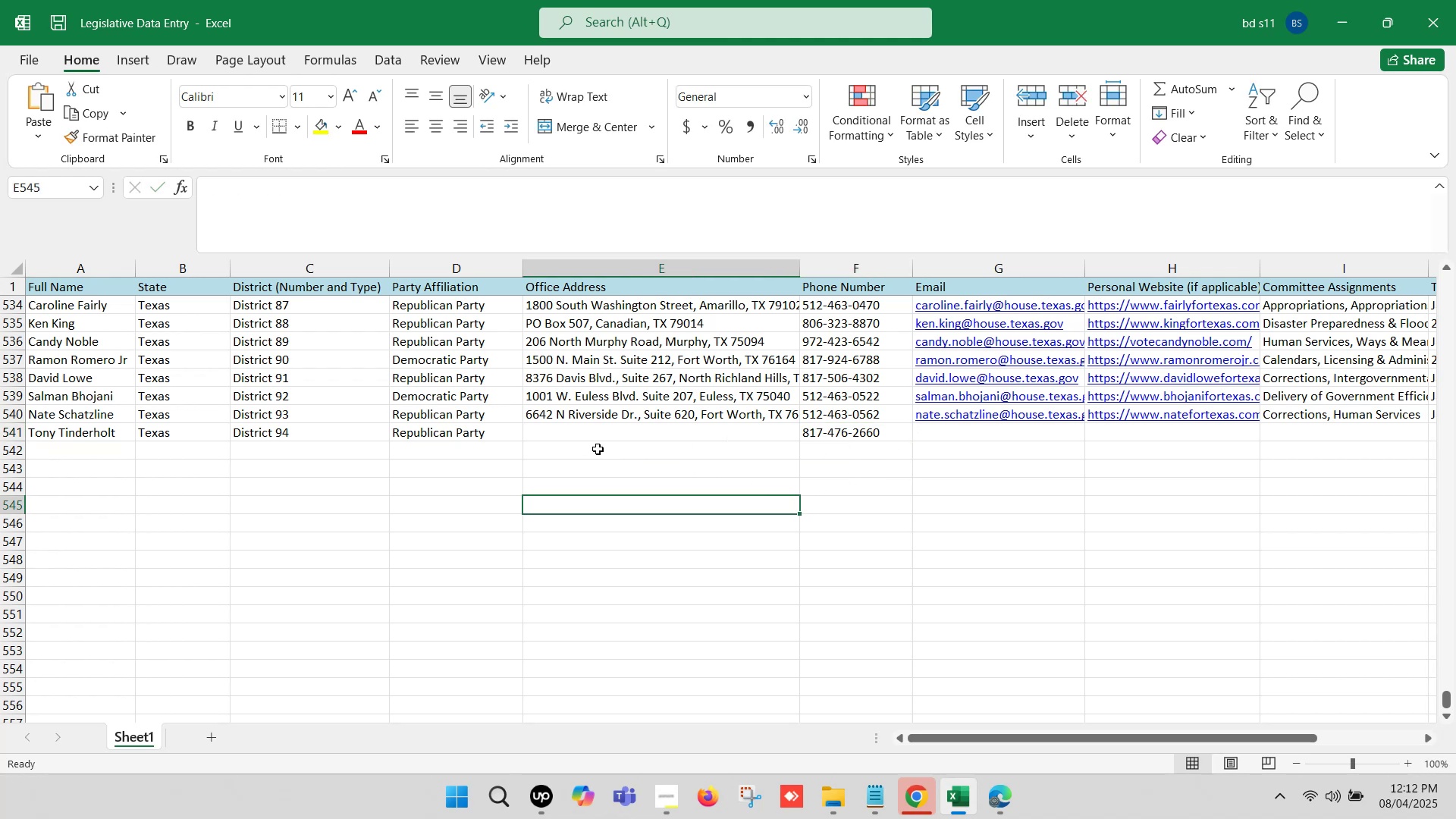 
left_click([579, 436])
 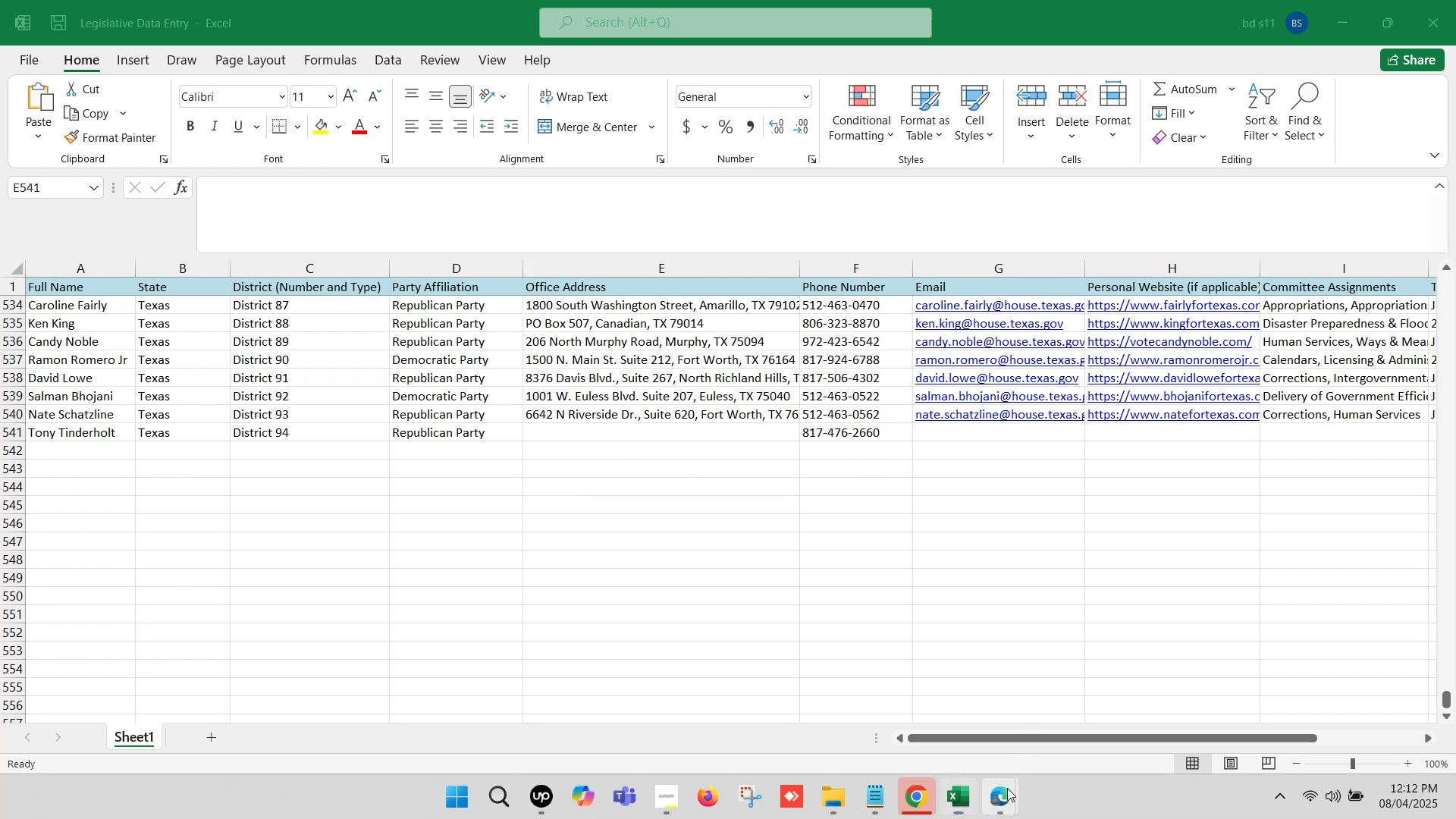 
left_click([901, 721])
 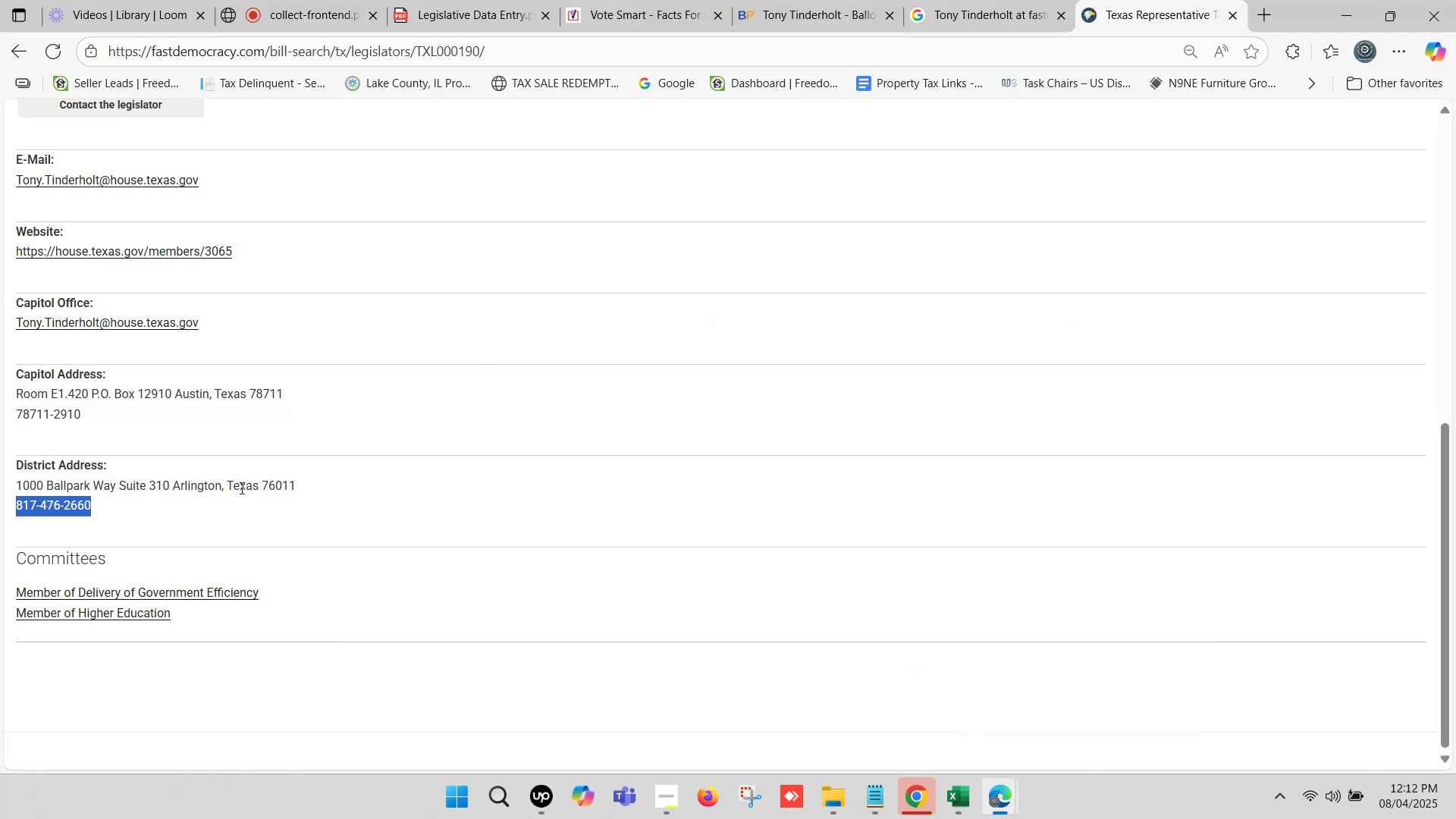 
left_click_drag(start_coordinate=[292, 485], to_coordinate=[99, 482])
 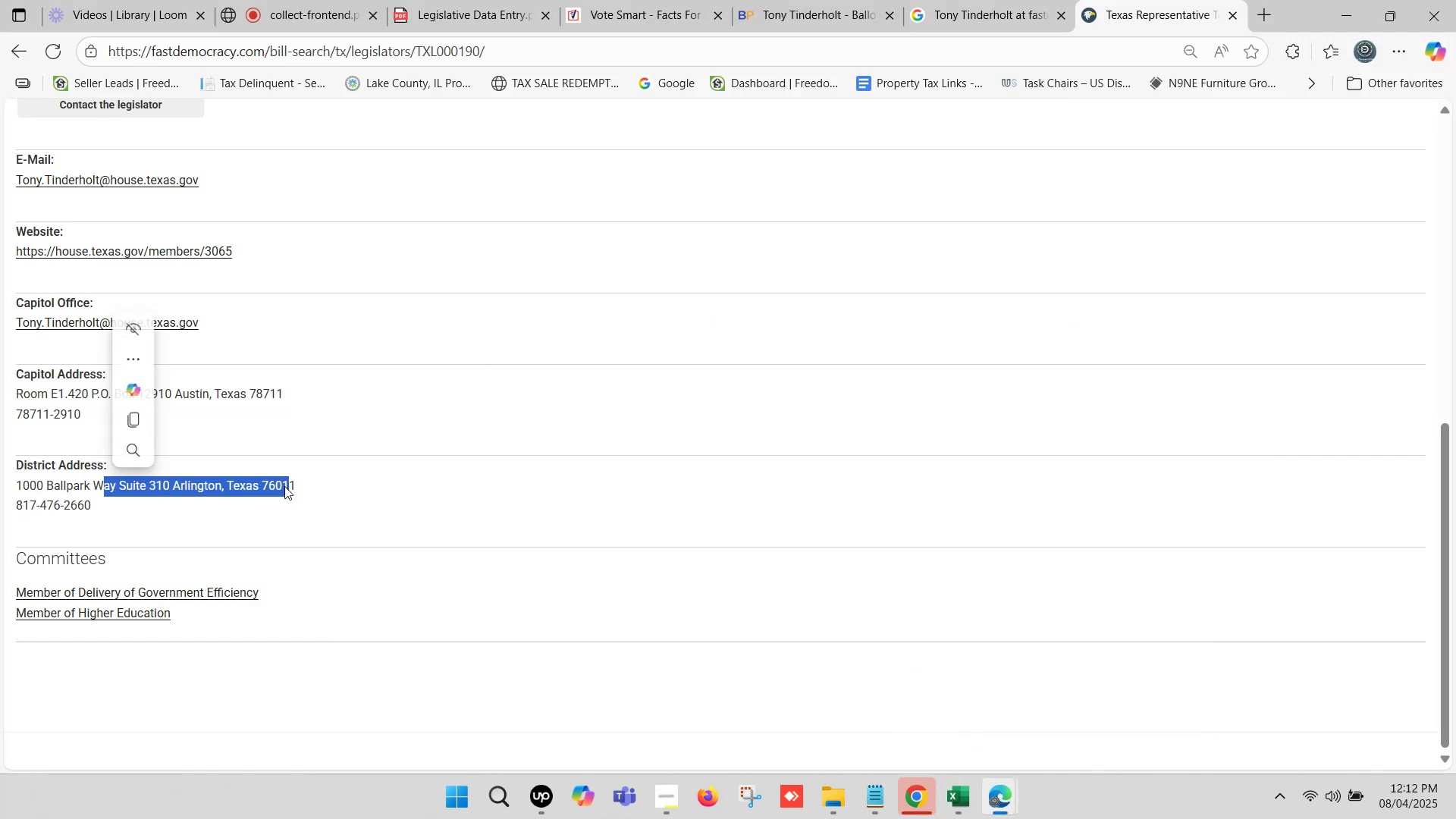 
left_click([297, 486])
 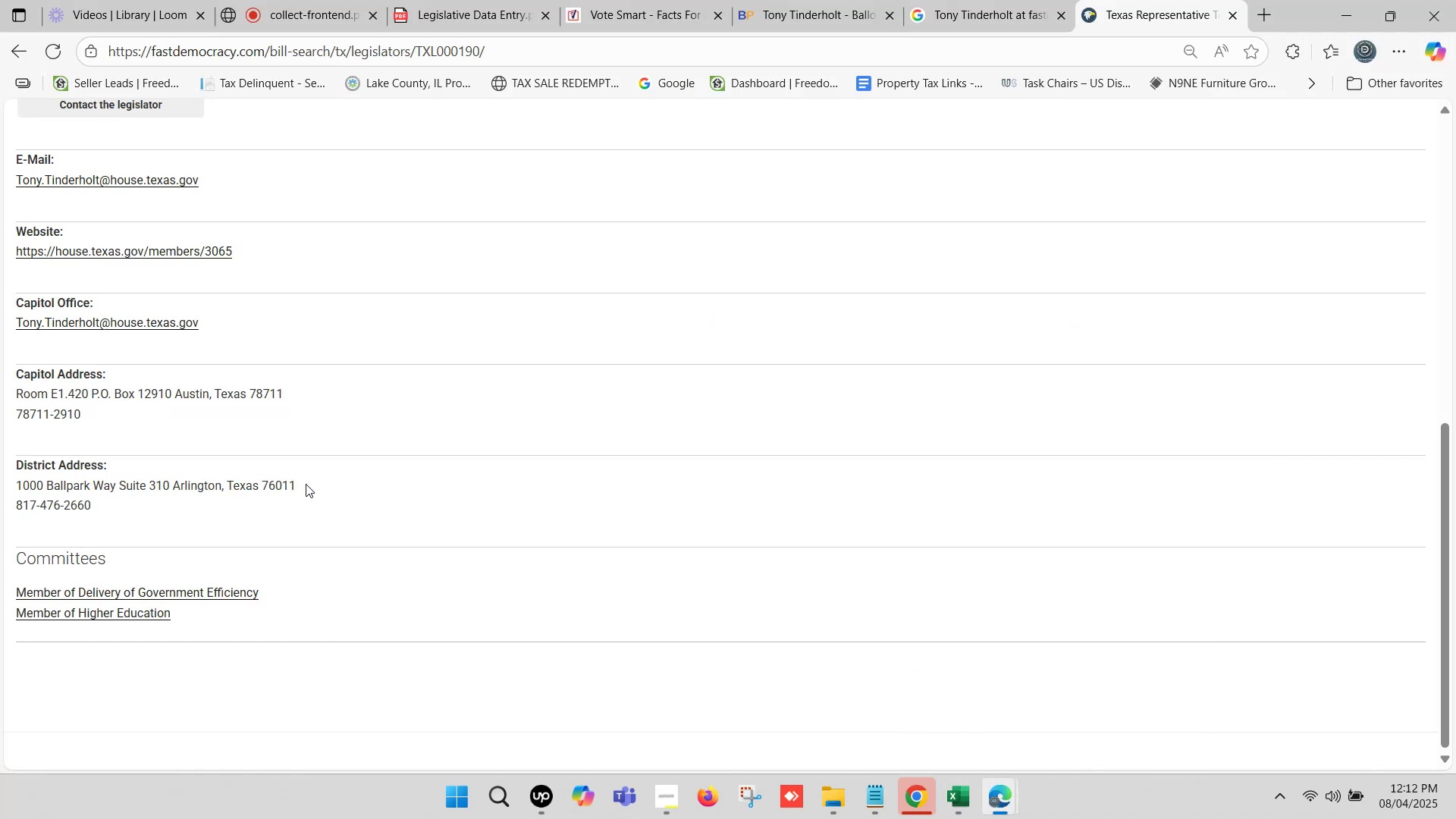 
left_click_drag(start_coordinate=[308, 482], to_coordinate=[19, 478])
 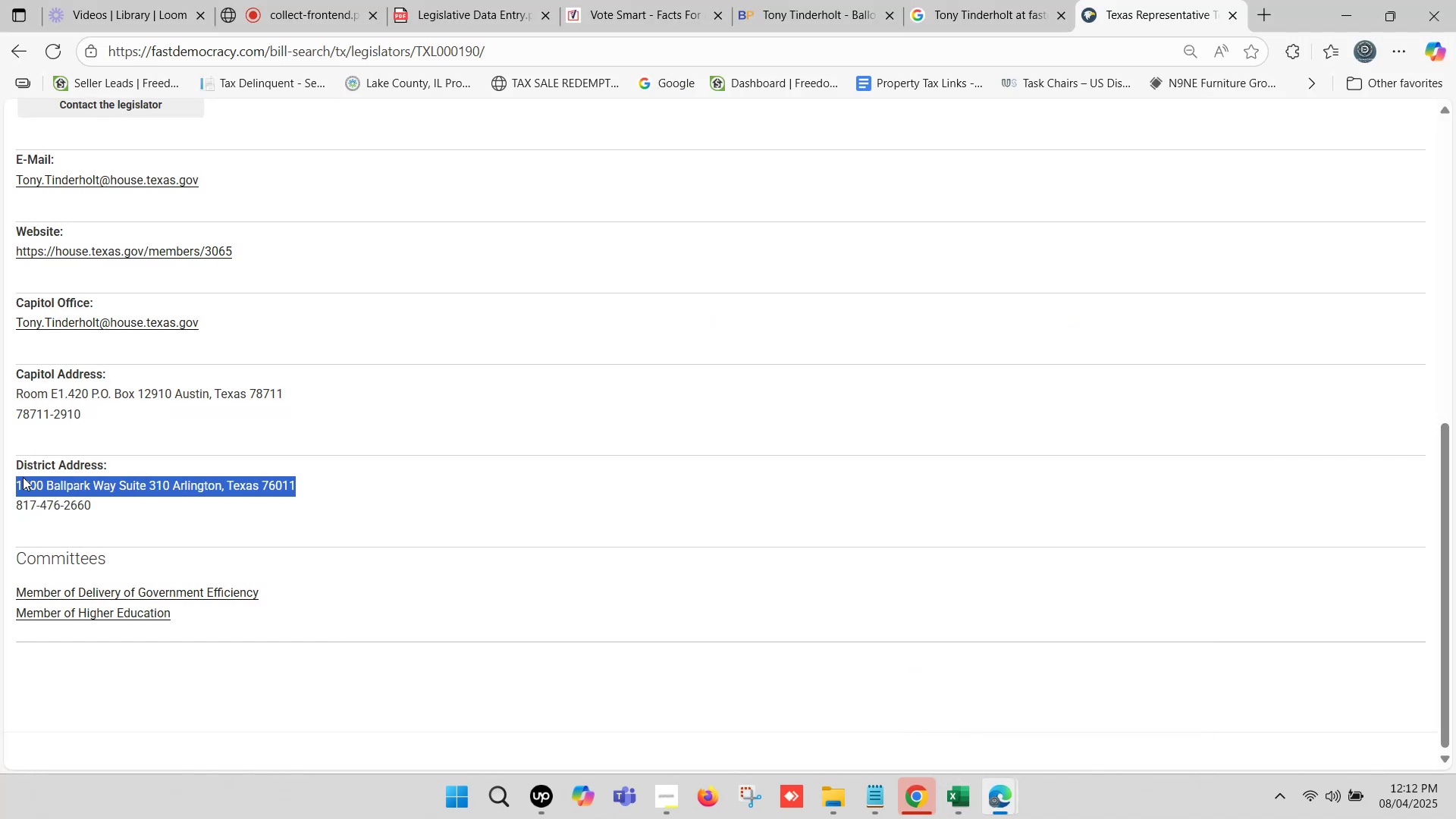 
key(Control+C)
 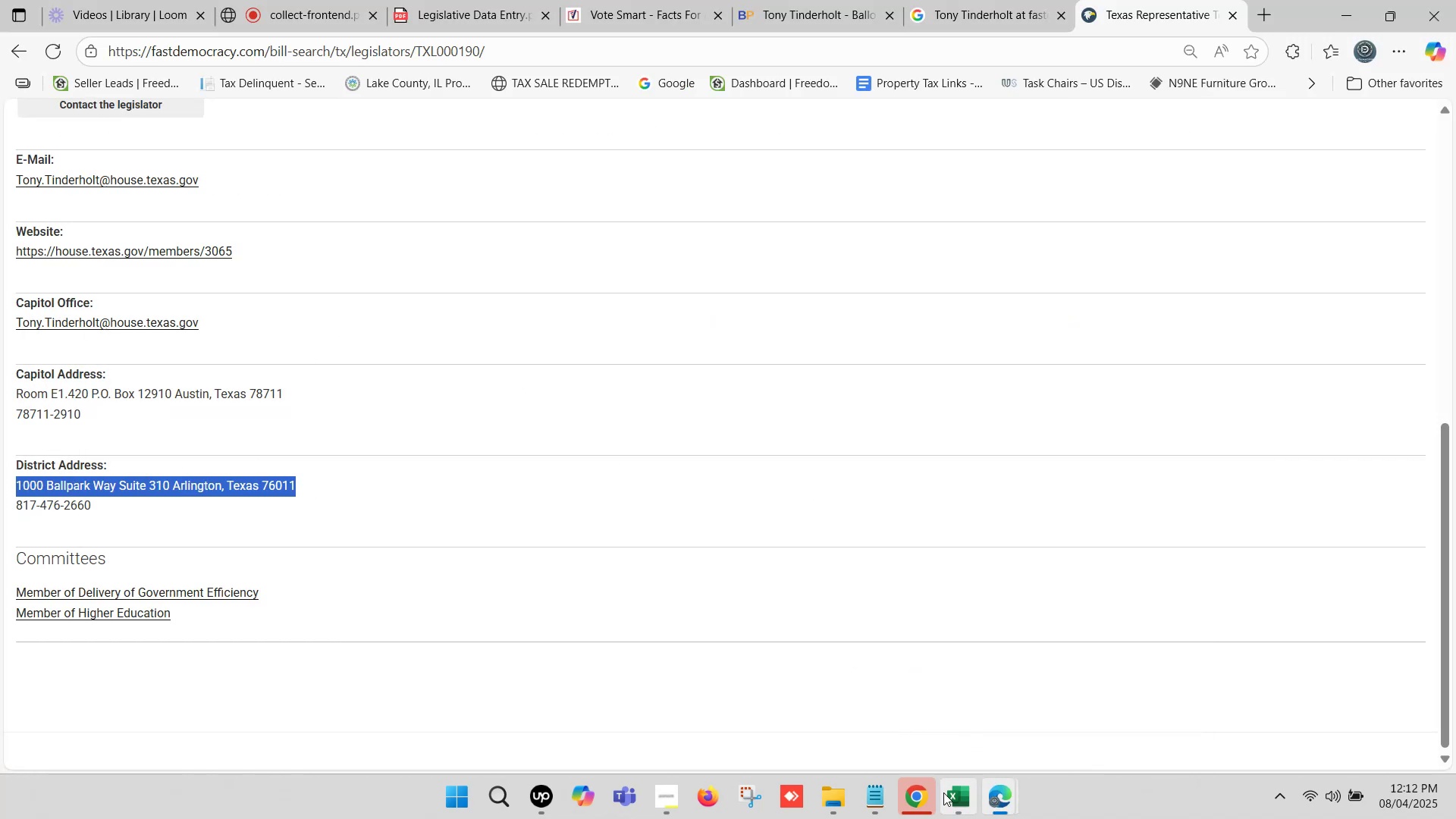 
left_click([944, 794])
 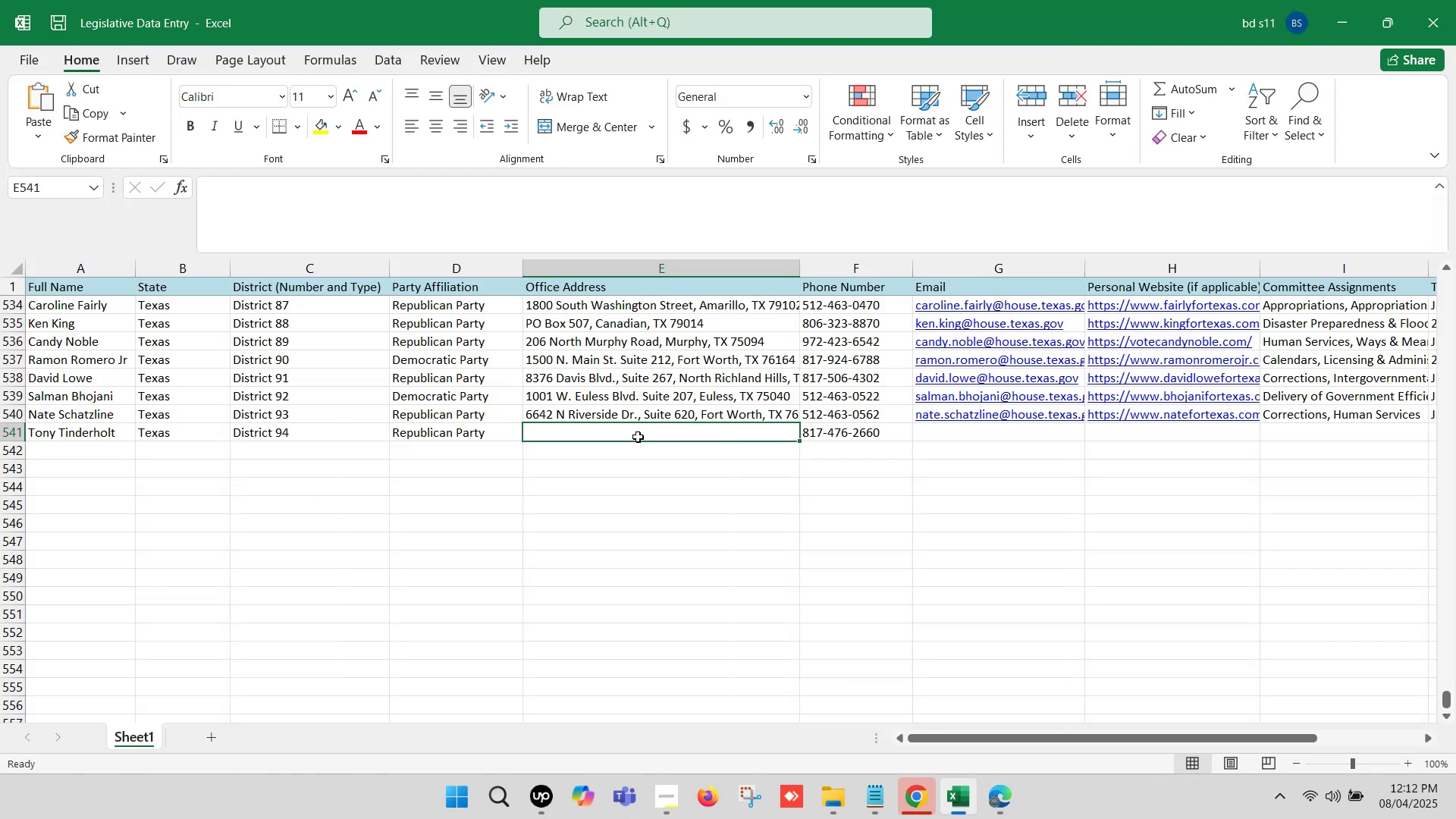 
double_click([638, 437])
 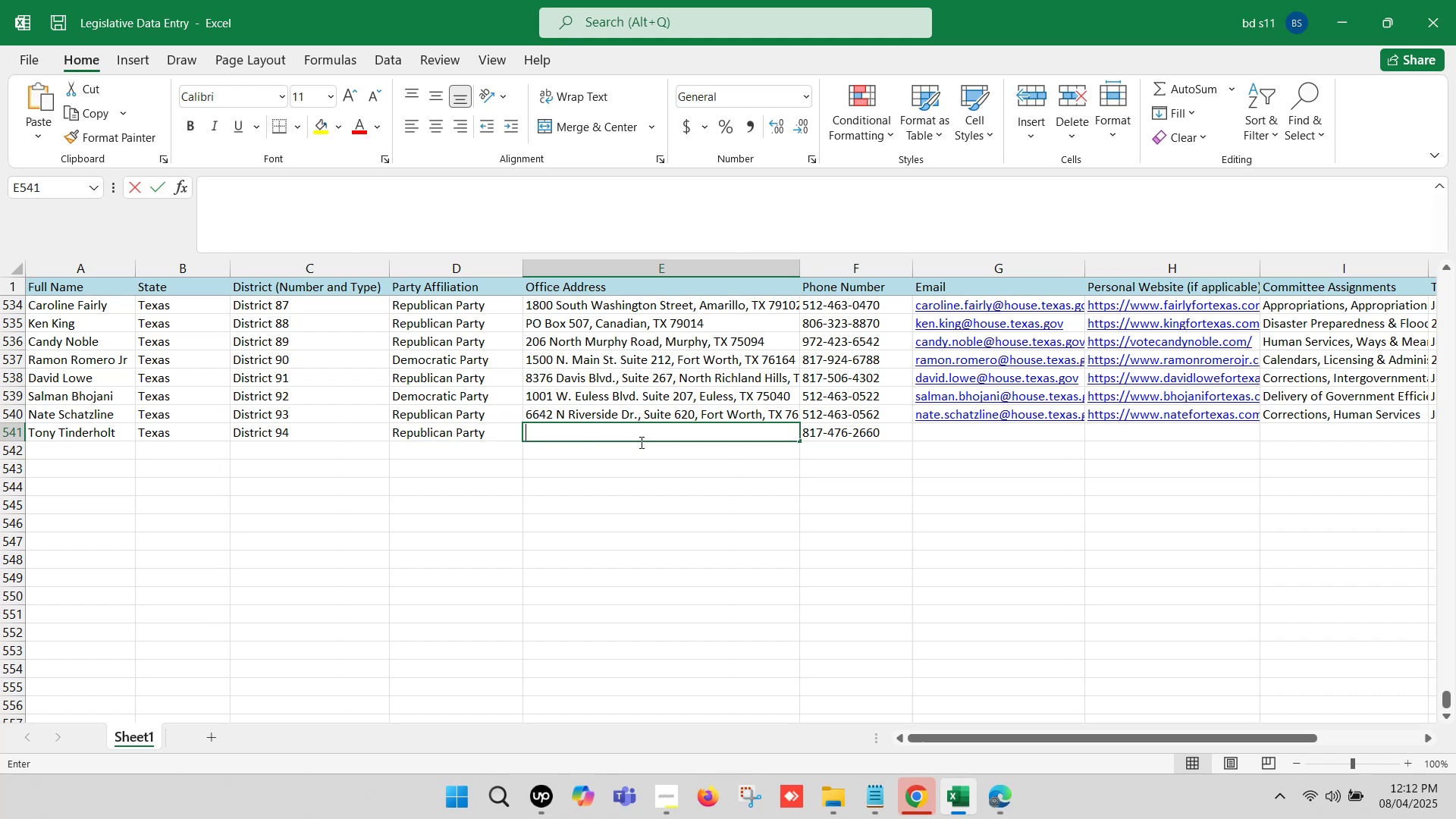 
key(Control+V)
 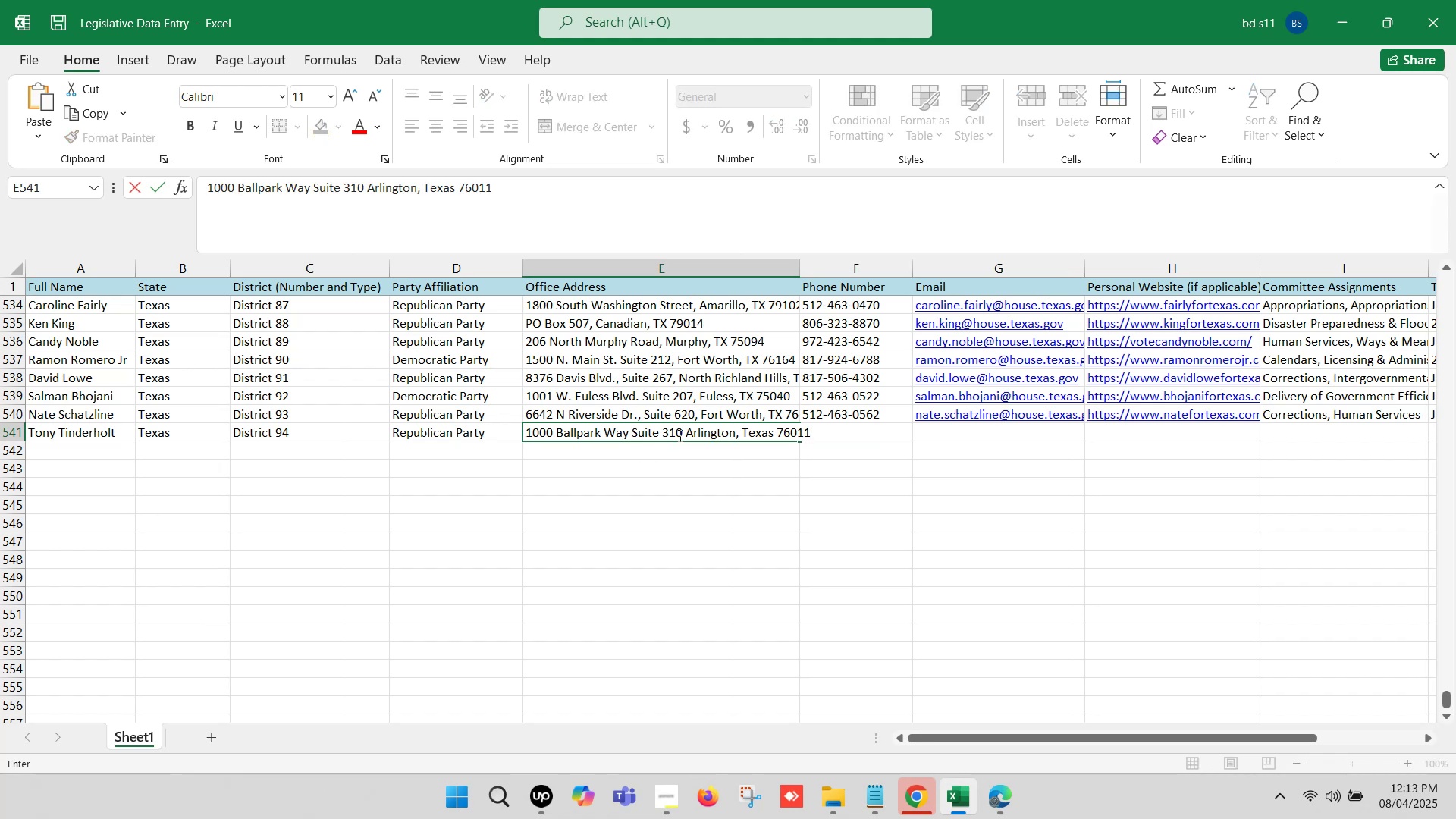 
left_click([682, 431])
 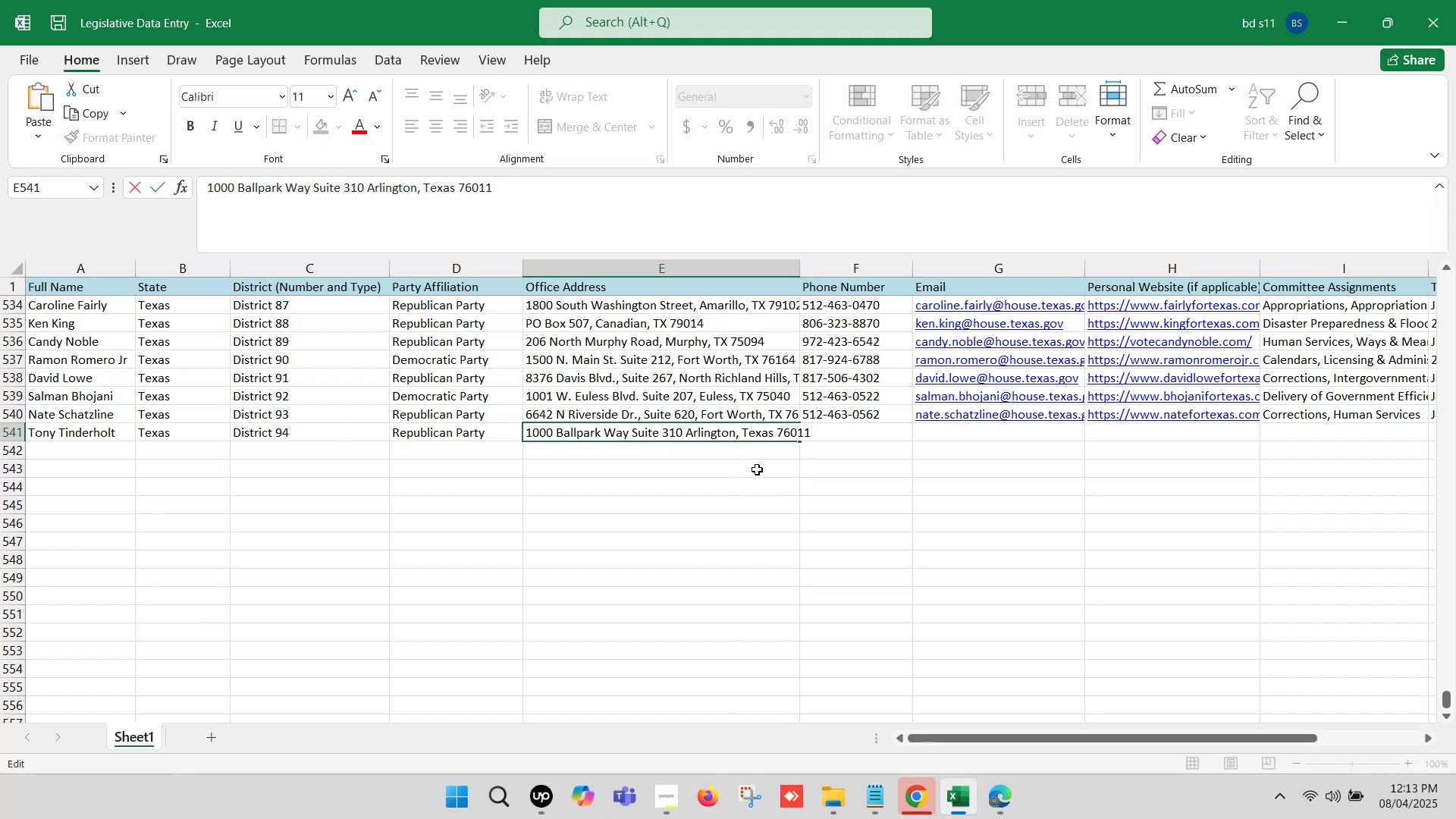 
key(Comma)
 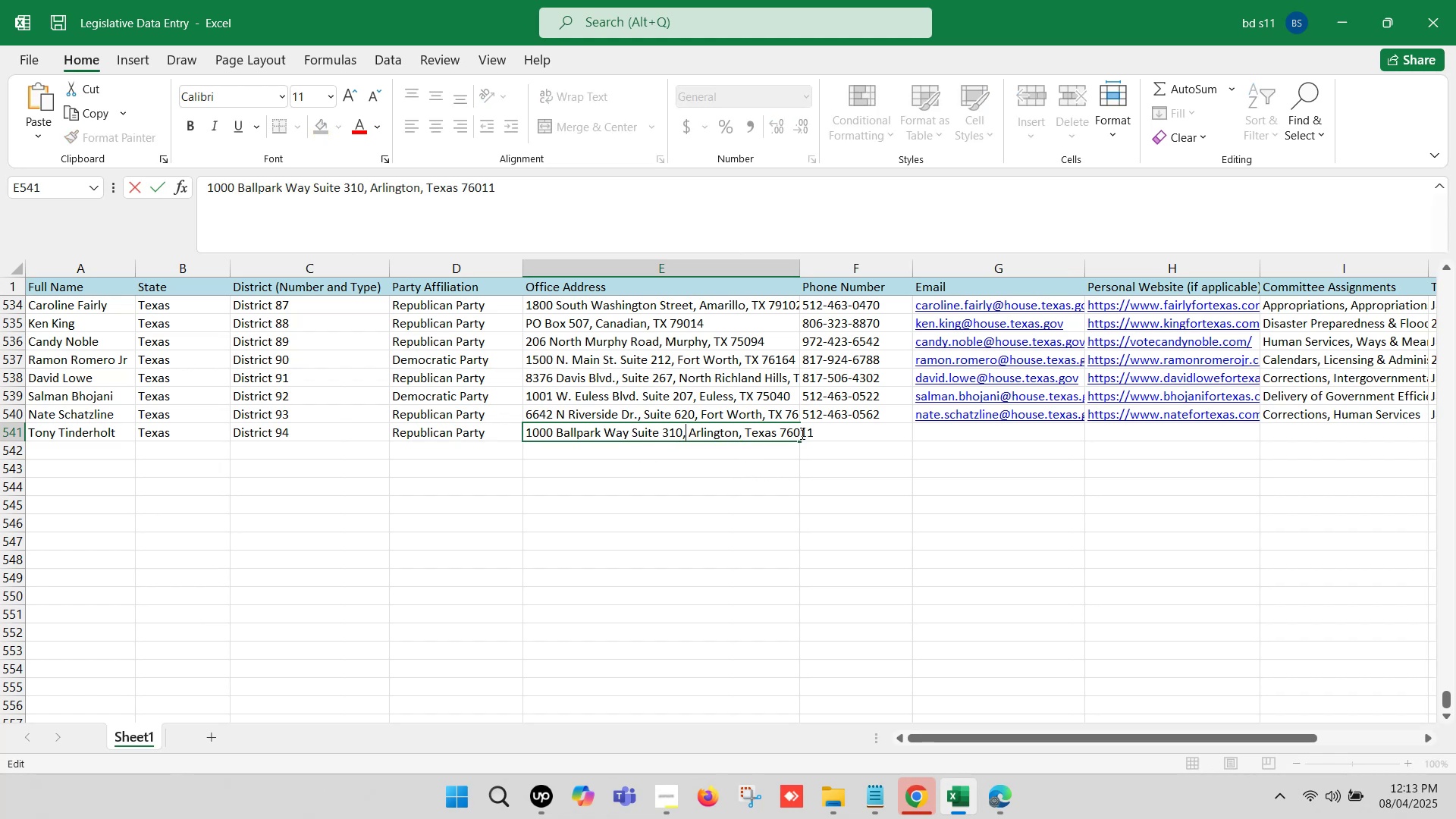 
left_click([823, 432])
 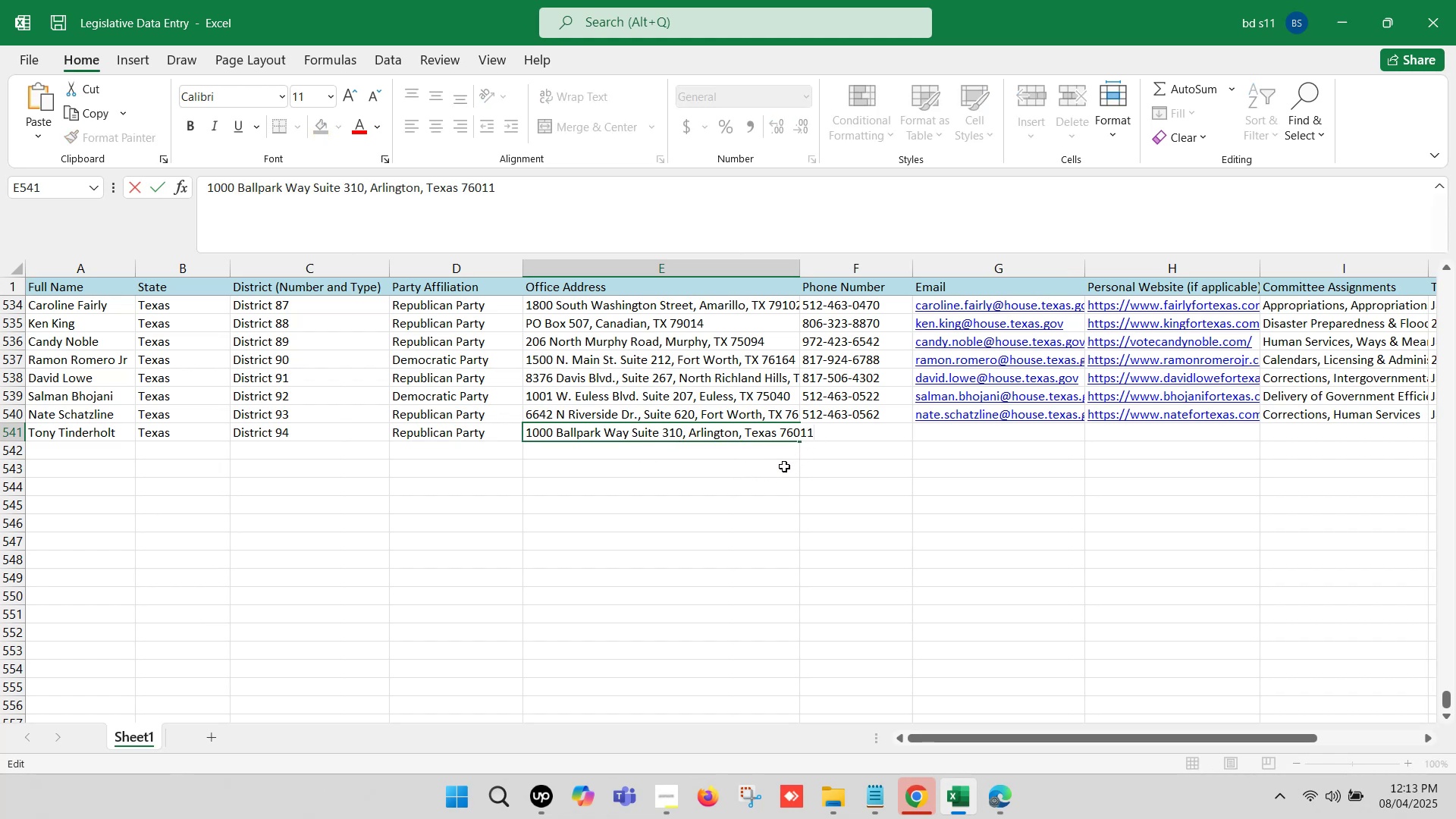 
left_click([796, 475])
 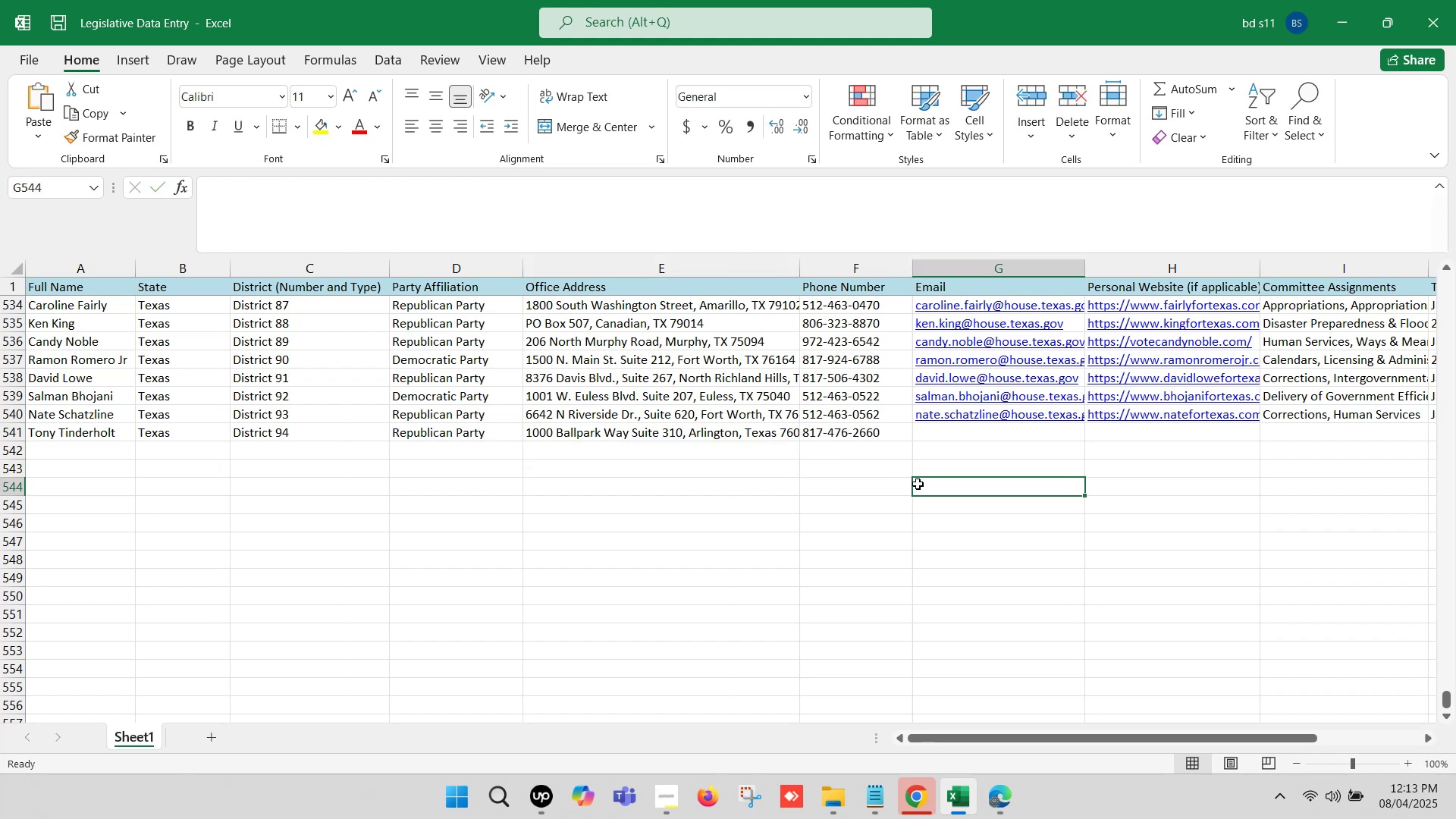 
key(Control+S)
 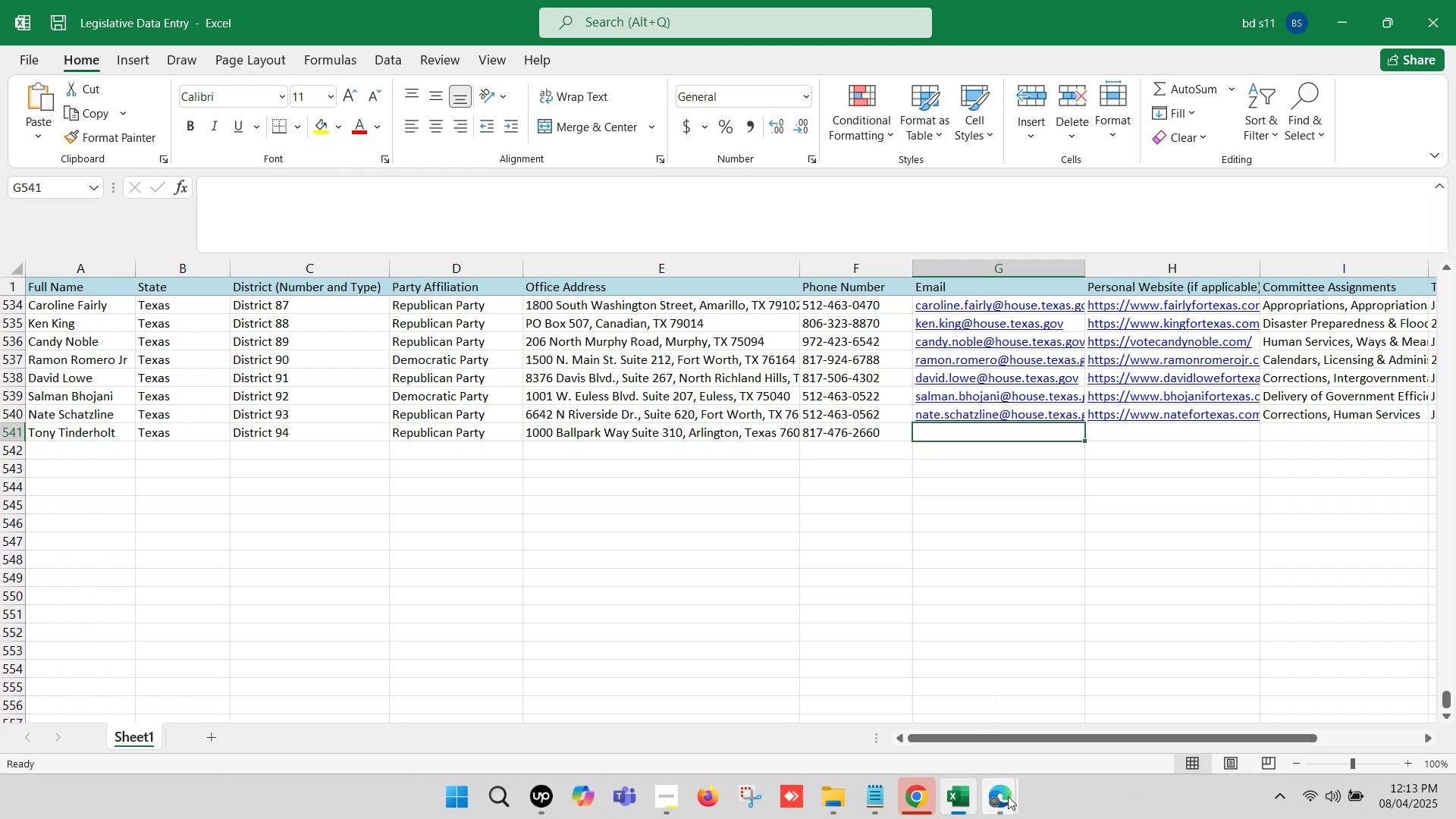 
left_click([888, 722])
 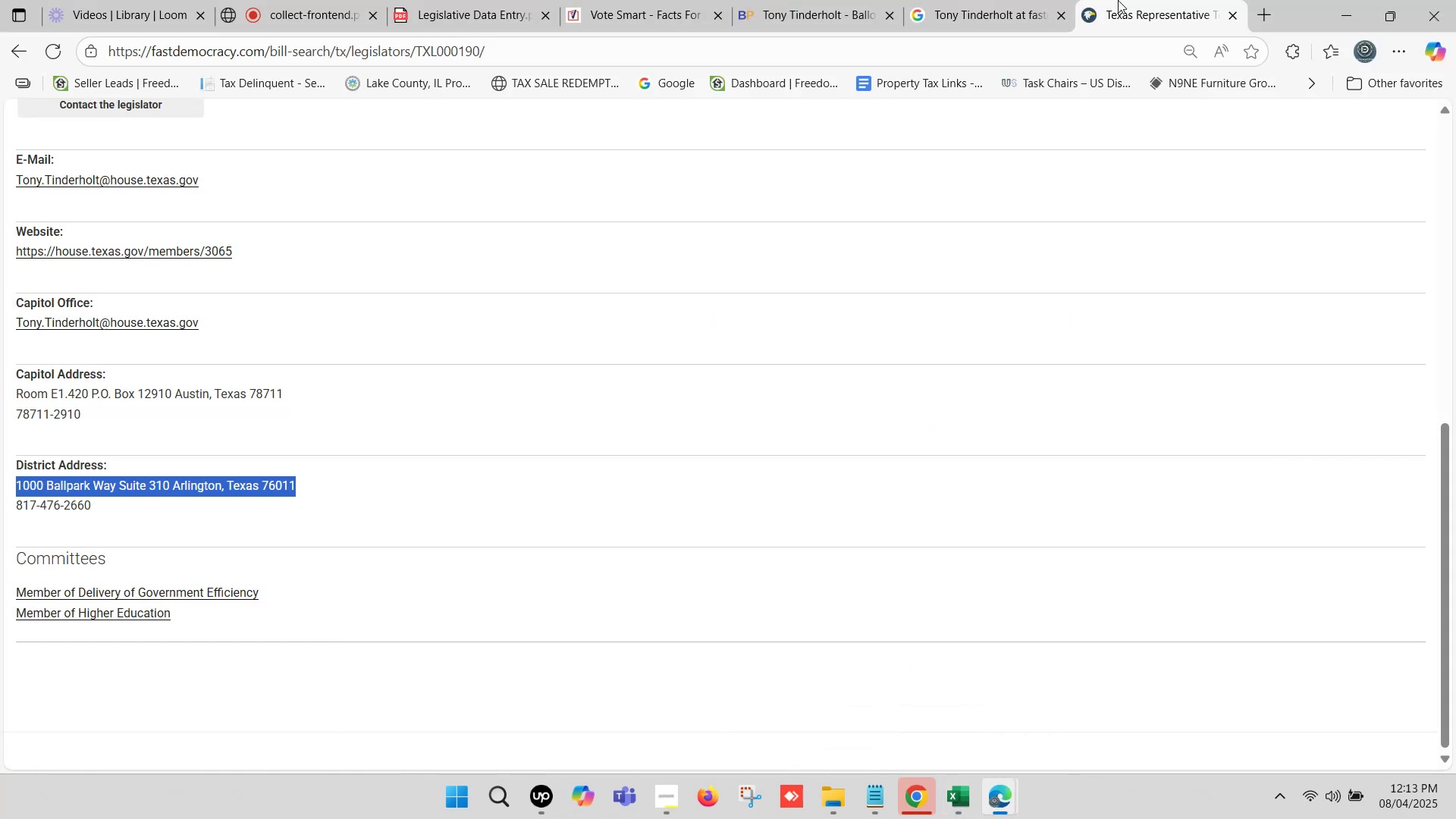 
left_click([1125, 0])
 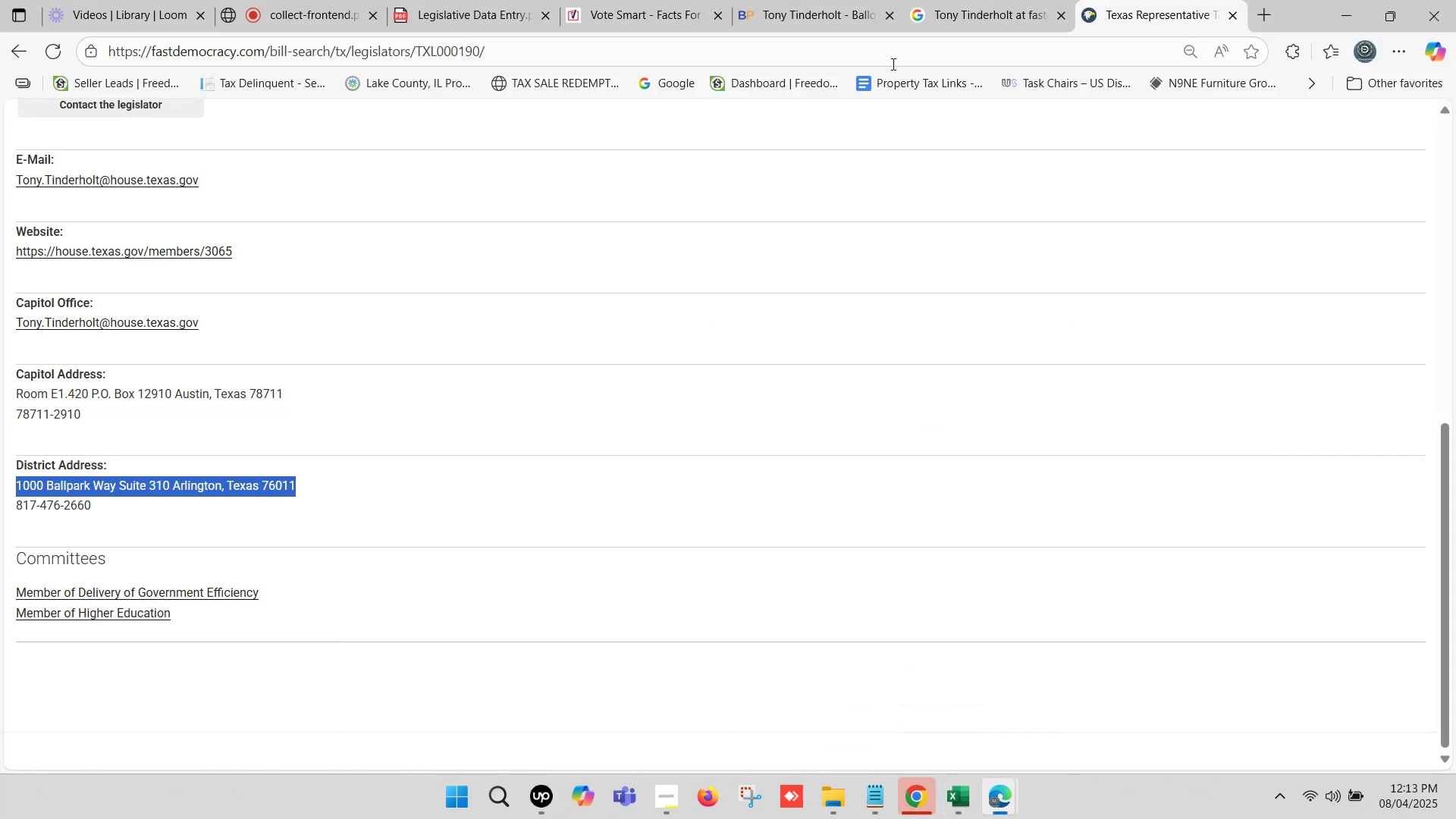 
scroll: coordinate [165, 272], scroll_direction: up, amount: 3.0
 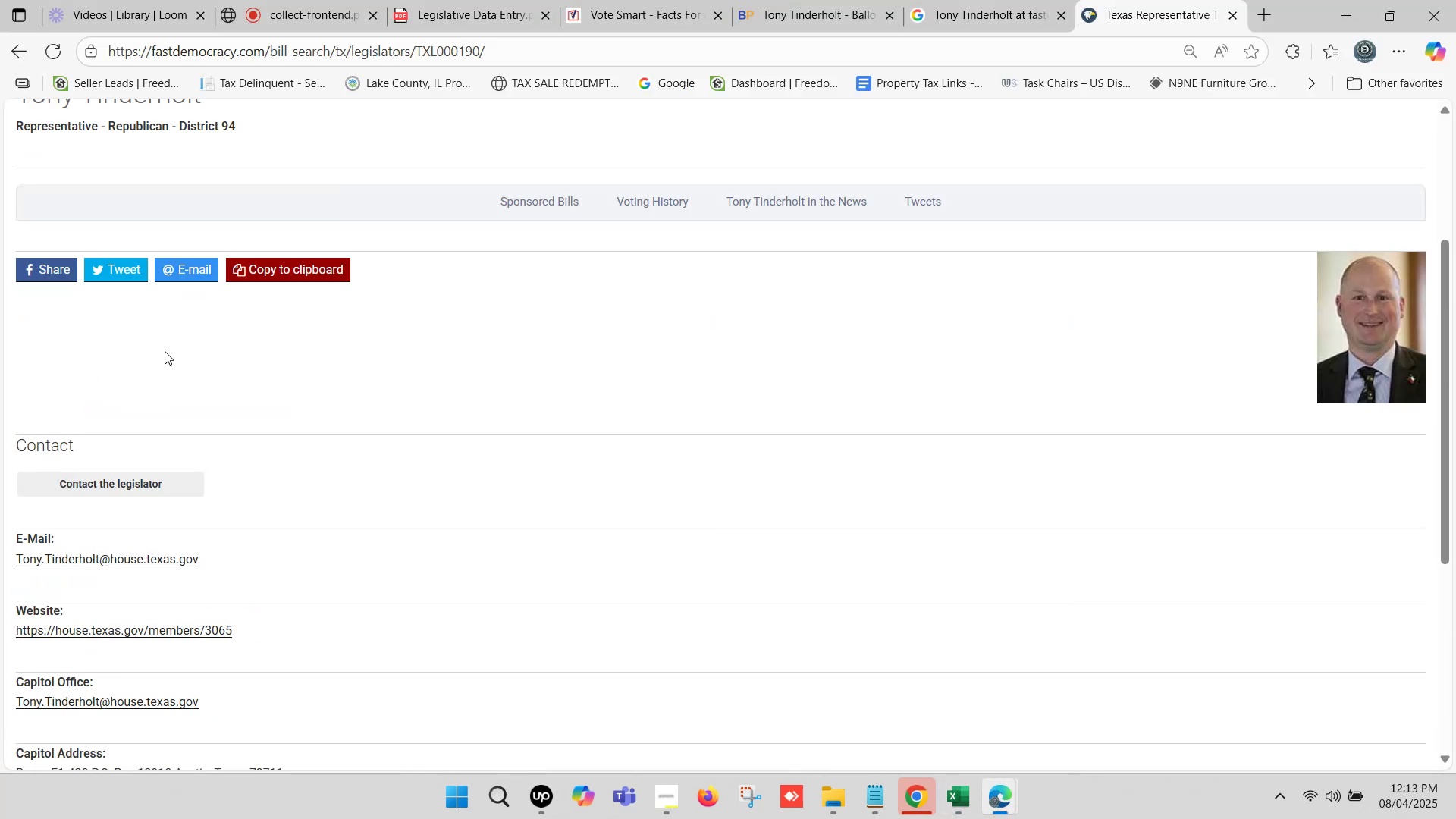 
scroll: coordinate [157, 435], scroll_direction: down, amount: 1.0
 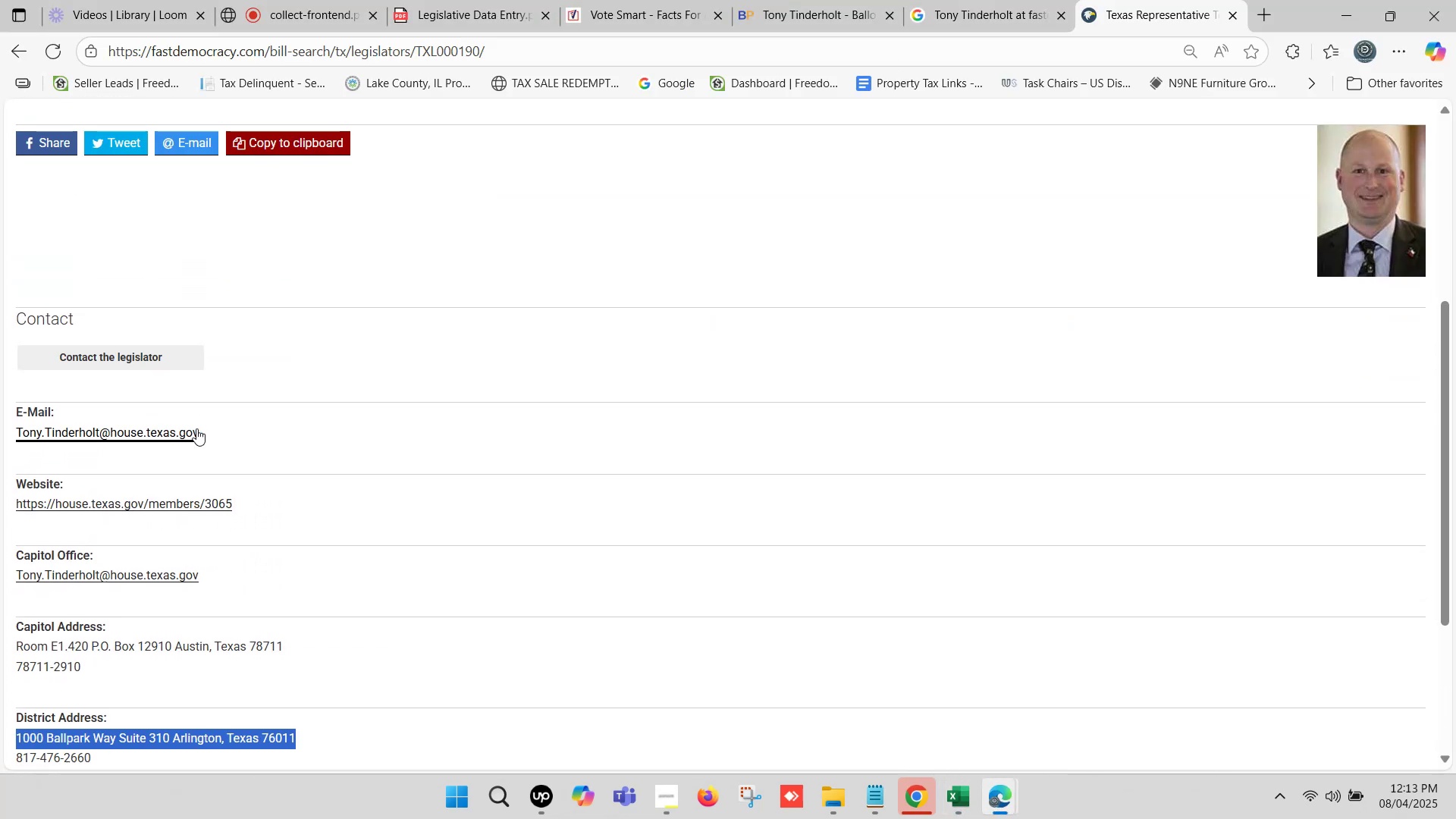 
left_click_drag(start_coordinate=[214, 426], to_coordinate=[9, 434])
 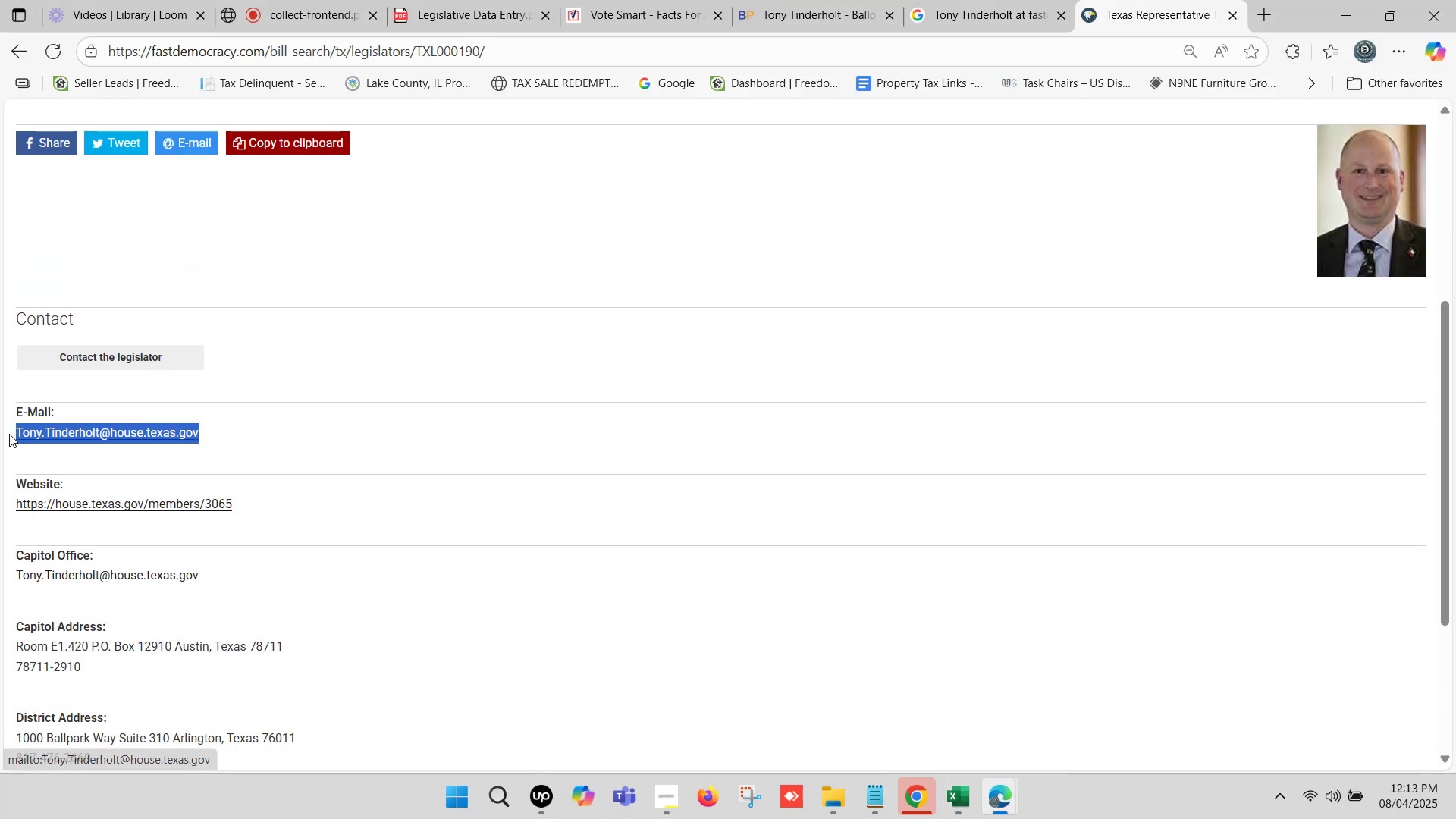 
key(Control+C)
 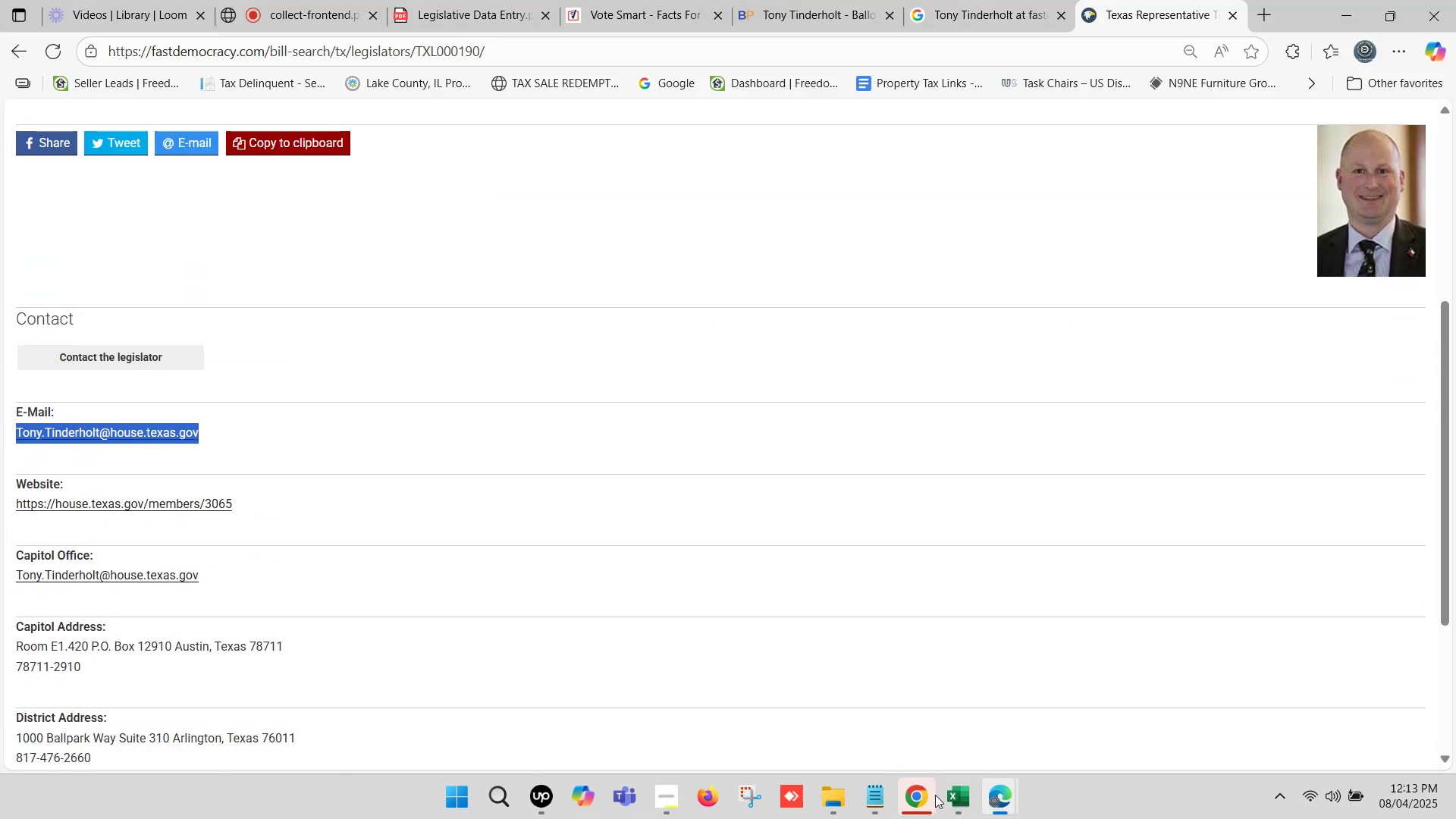 
left_click([946, 792])
 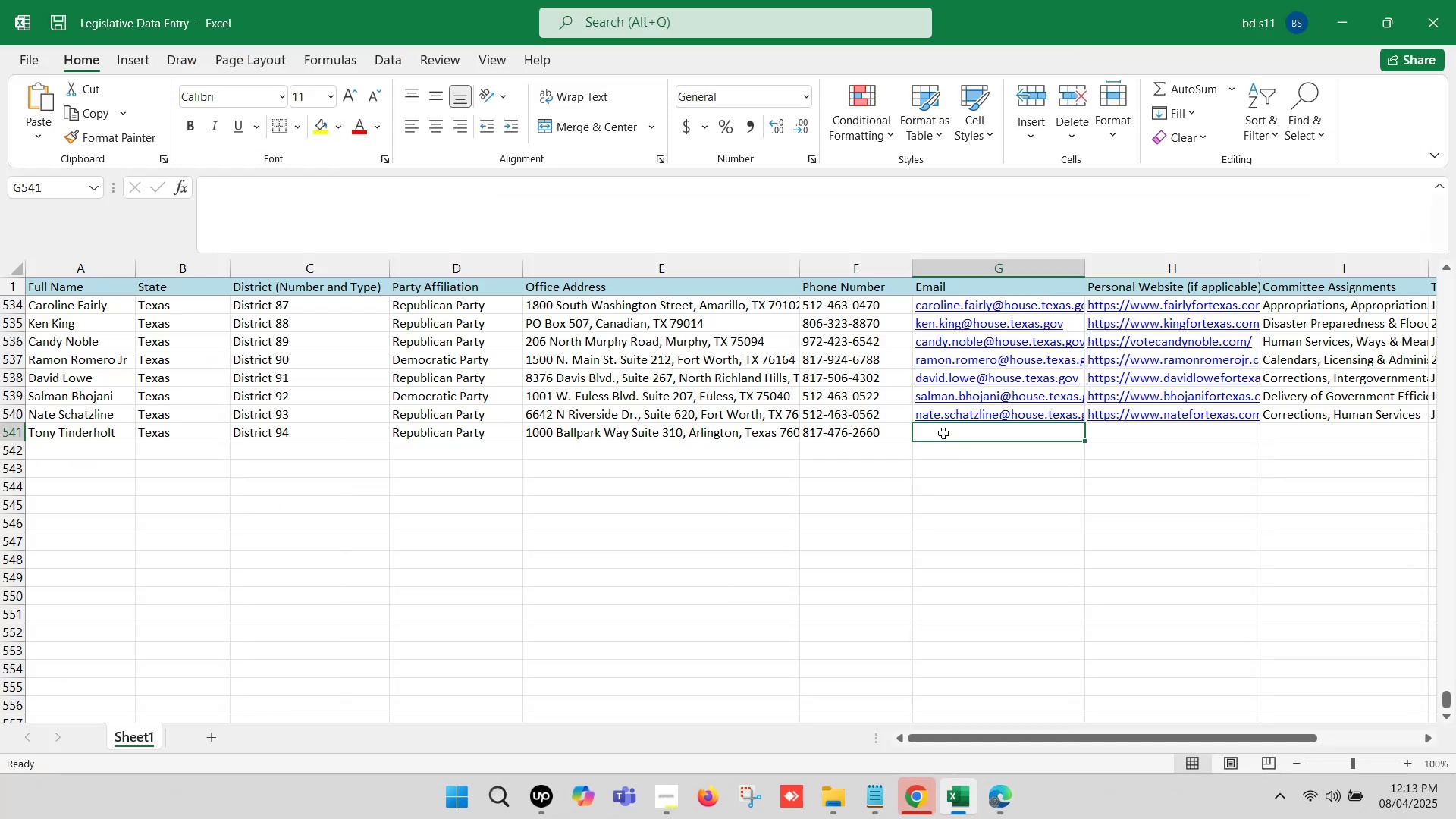 
double_click([943, 431])
 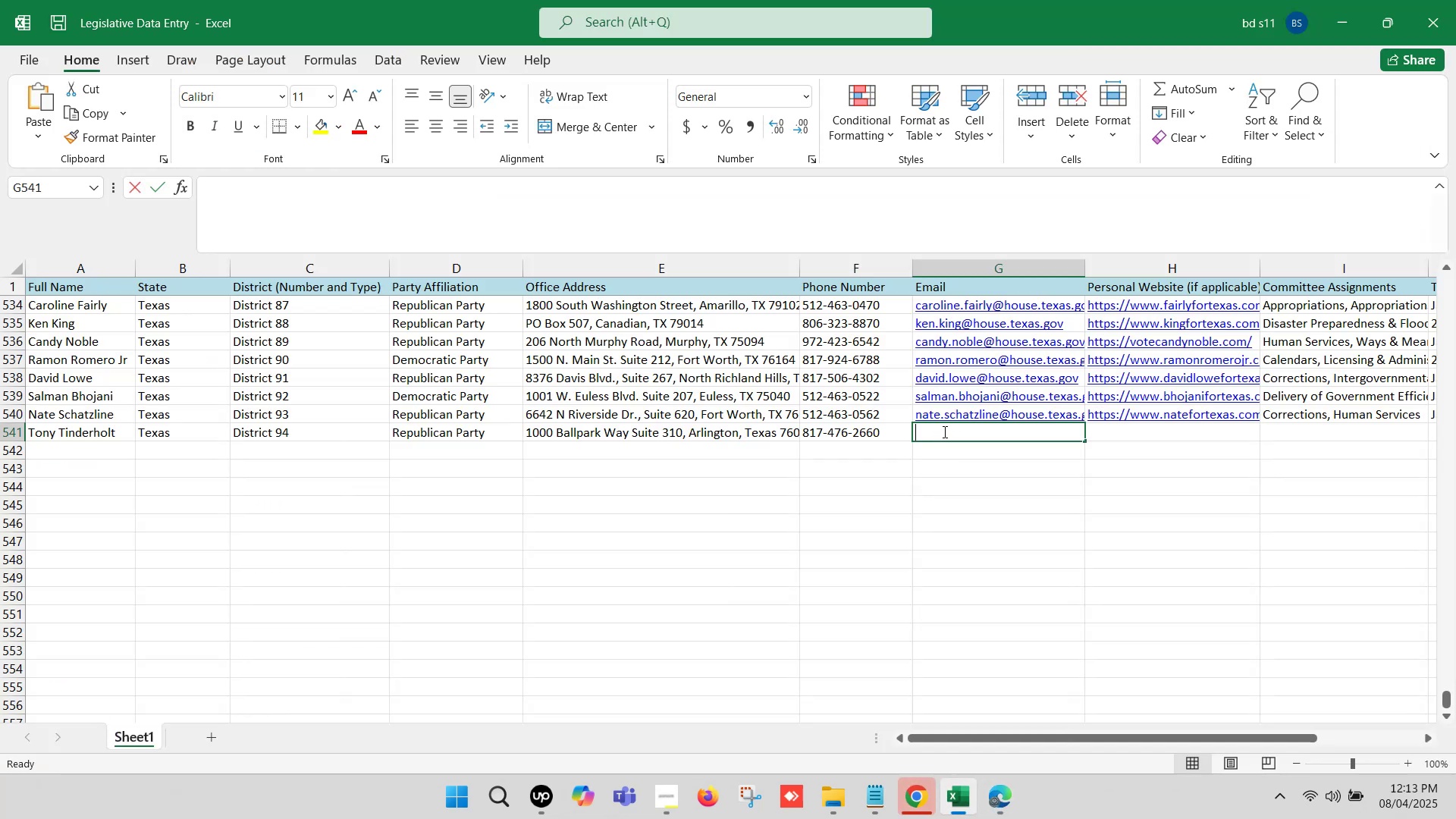 
key(Control+V)
 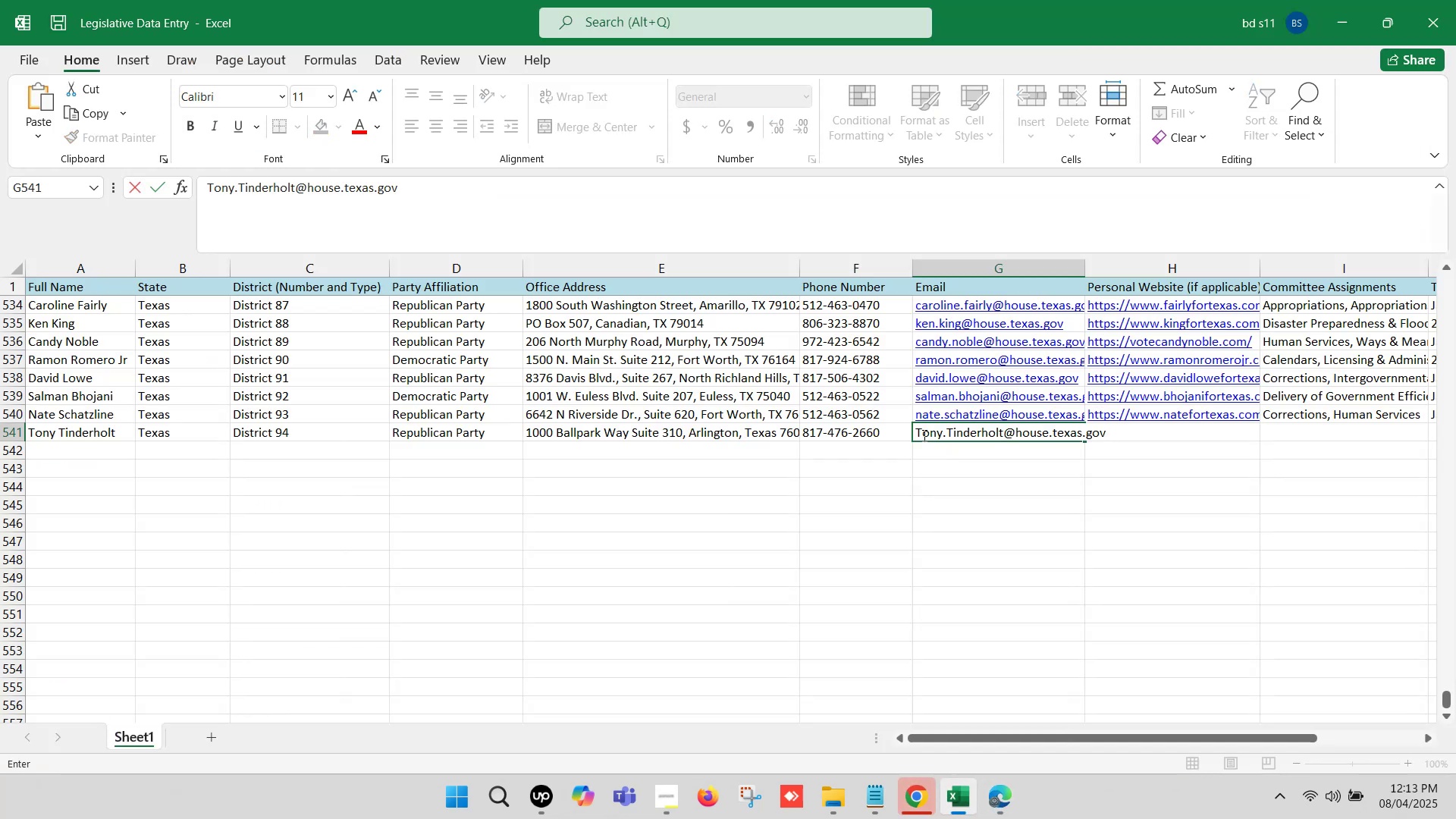 
left_click([921, 429])
 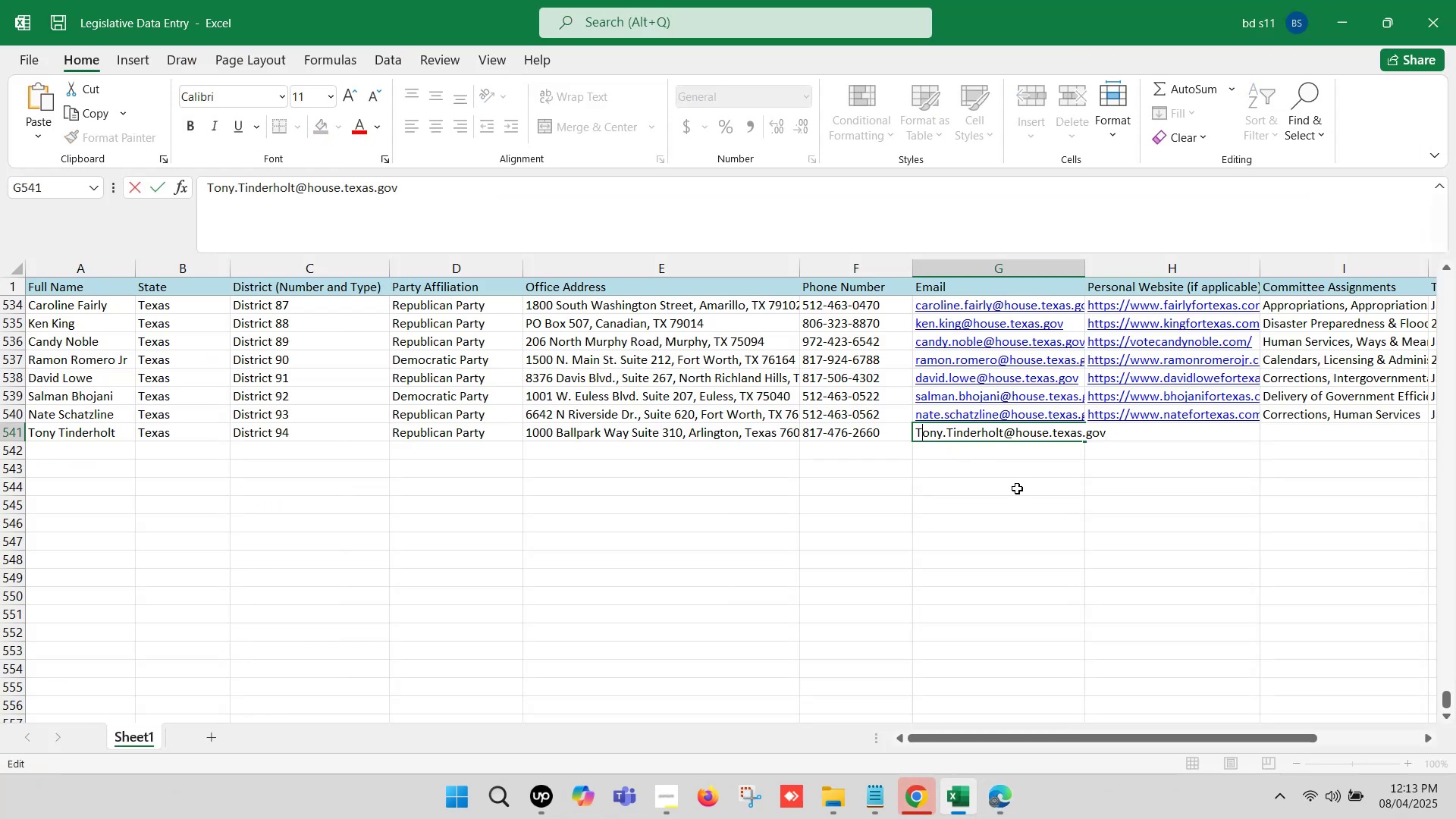 
key(Backspace)
 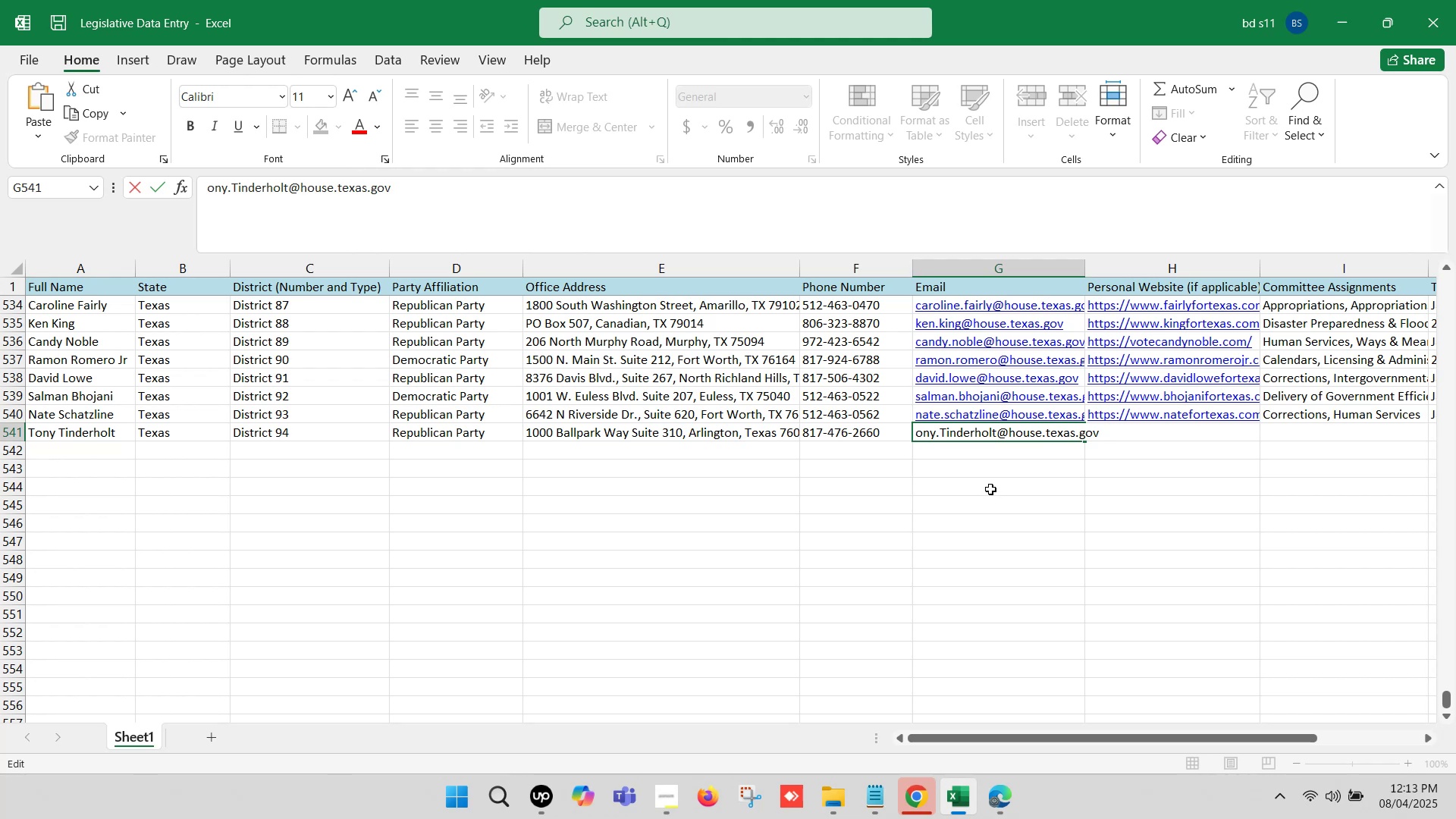 
key(T)
 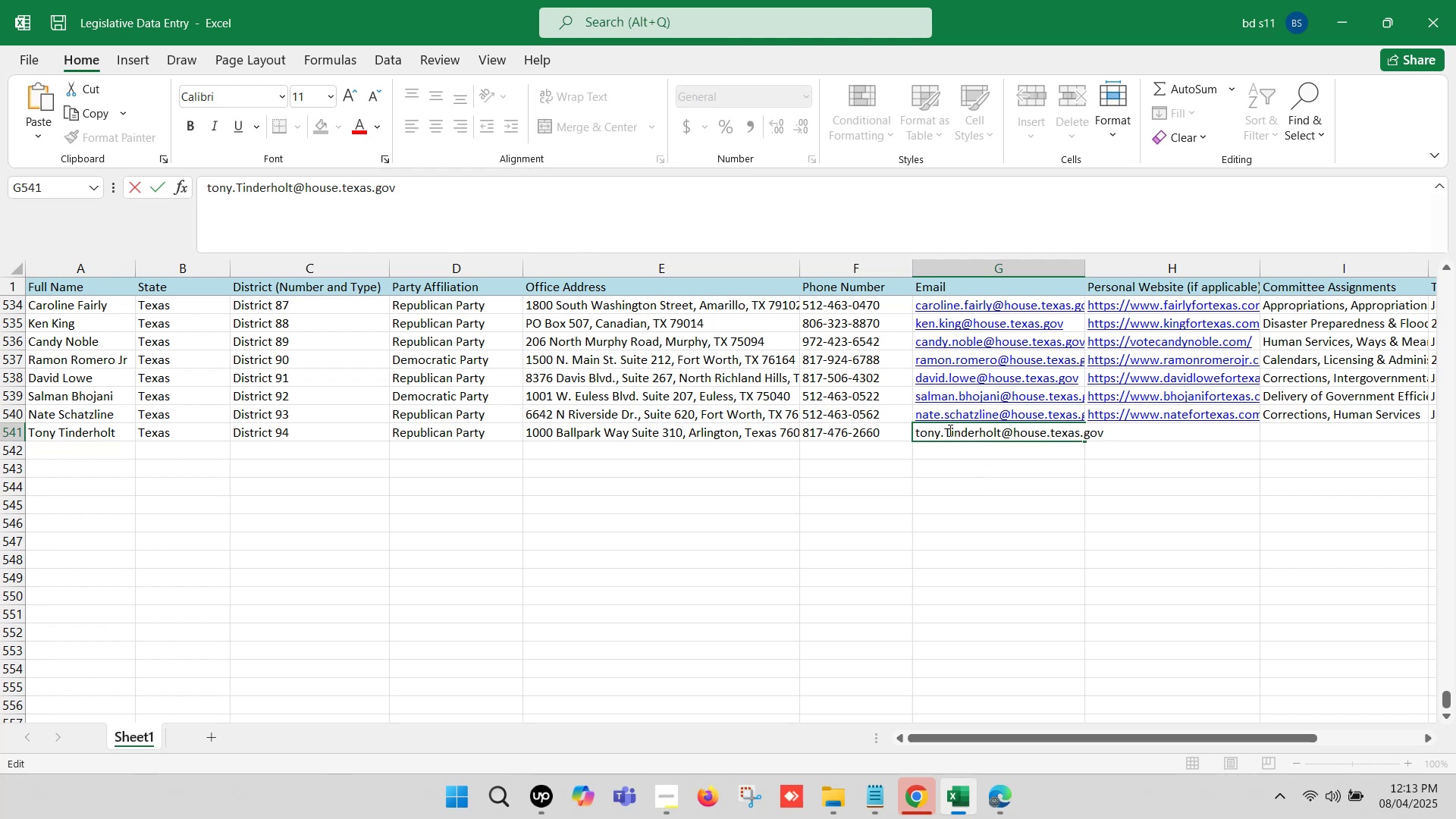 
left_click([948, 429])
 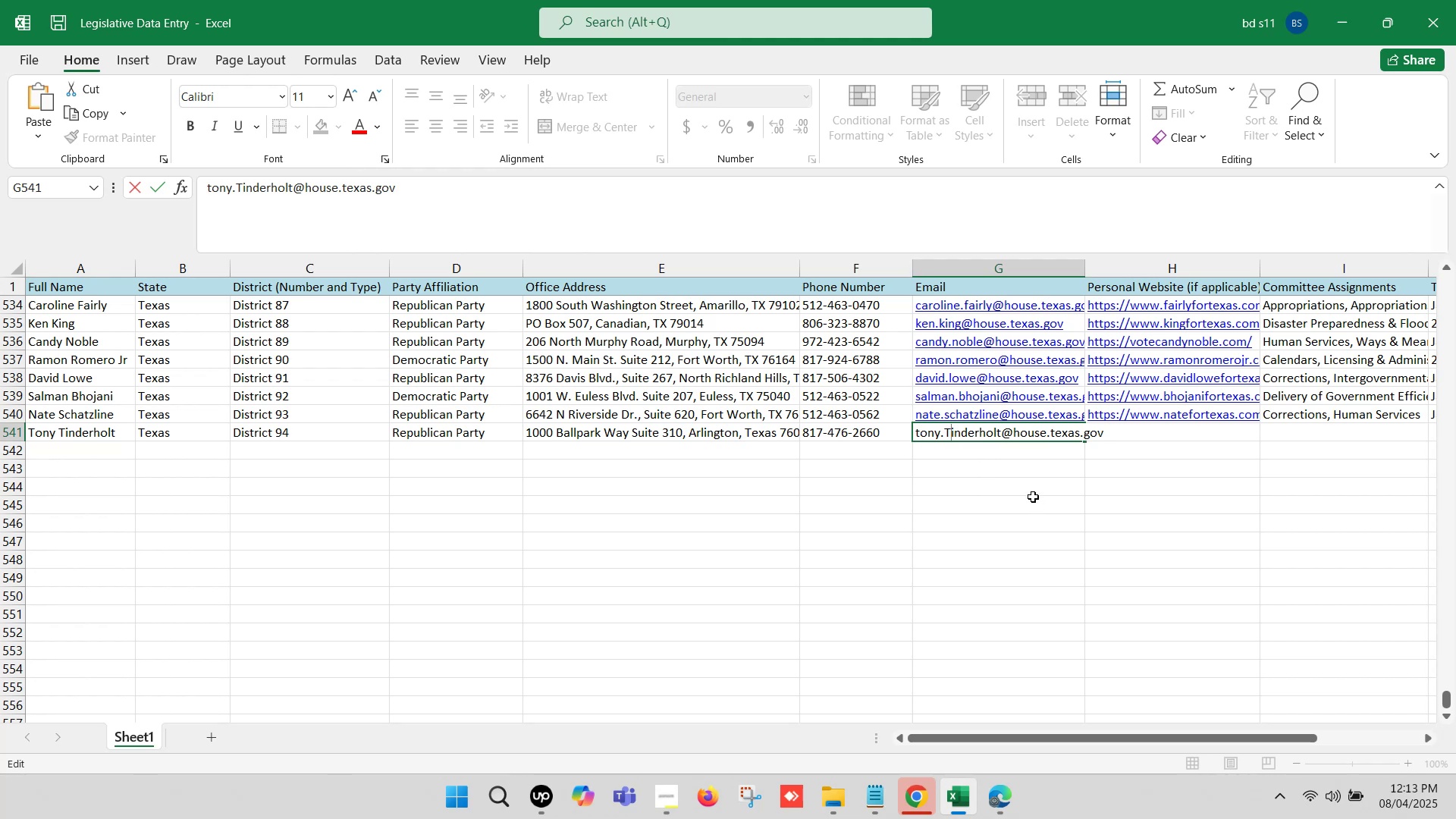 
key(Backspace)
 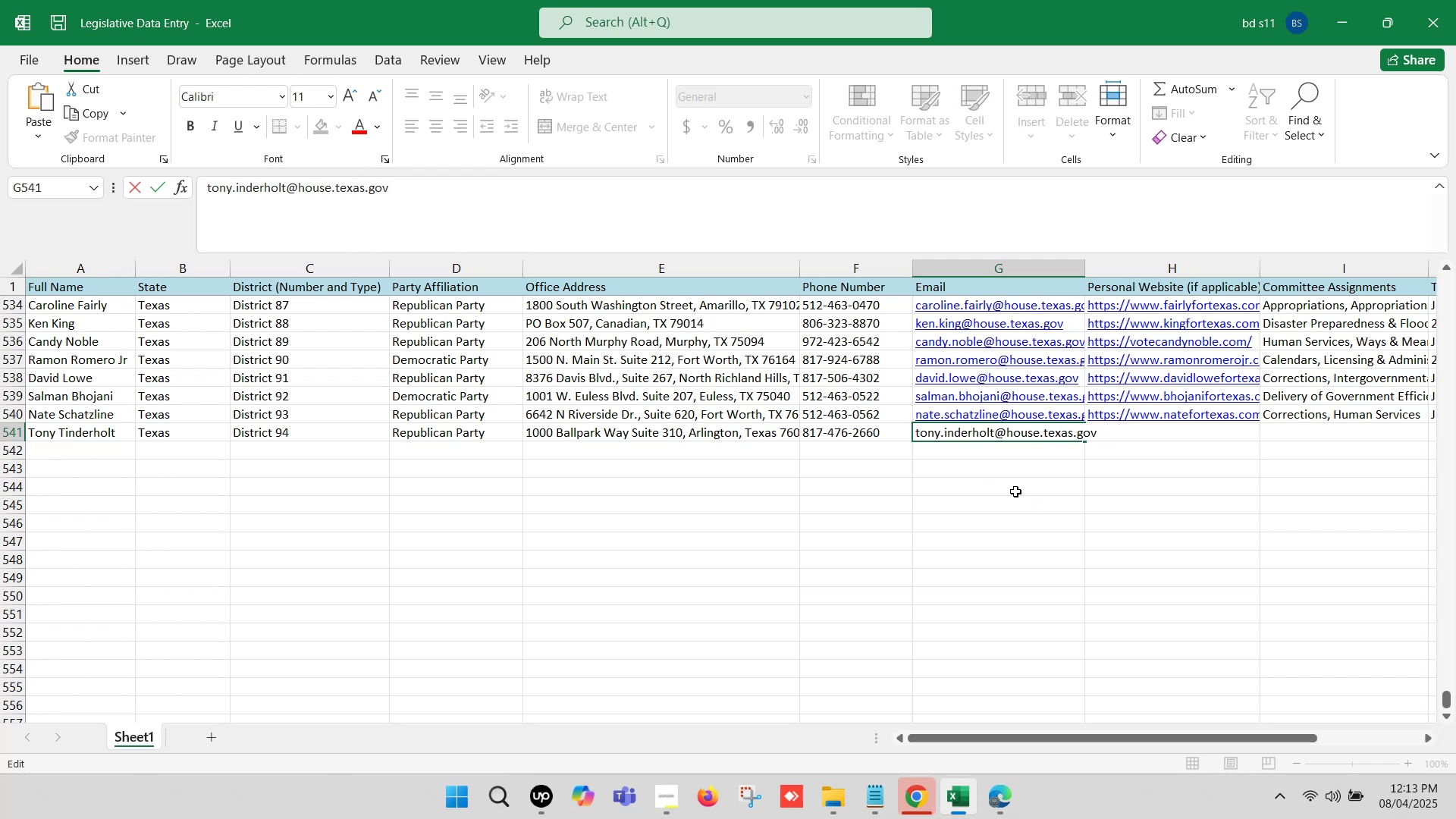 
key(T)
 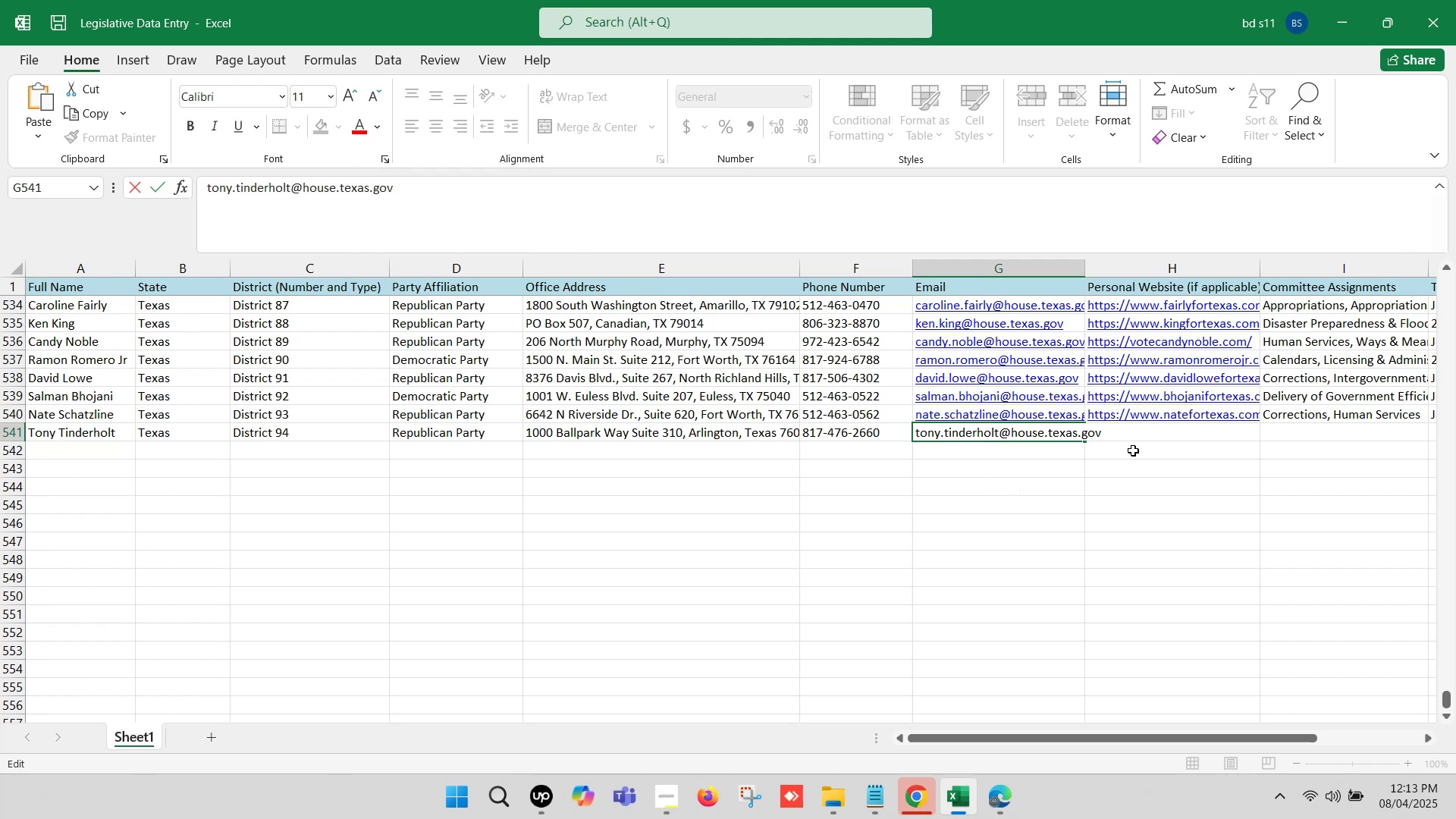 
left_click([1147, 438])
 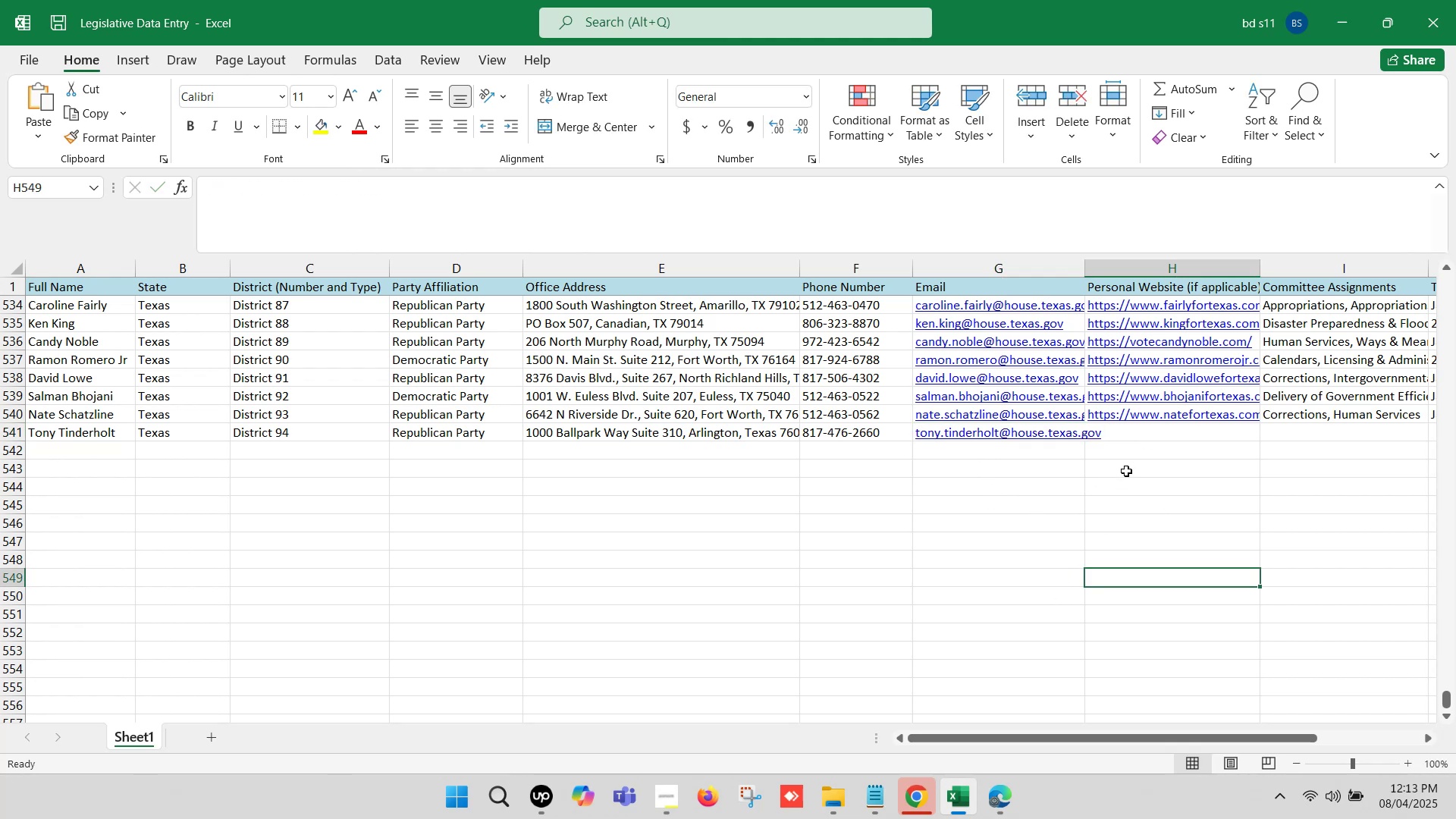 
left_click([1138, 431])
 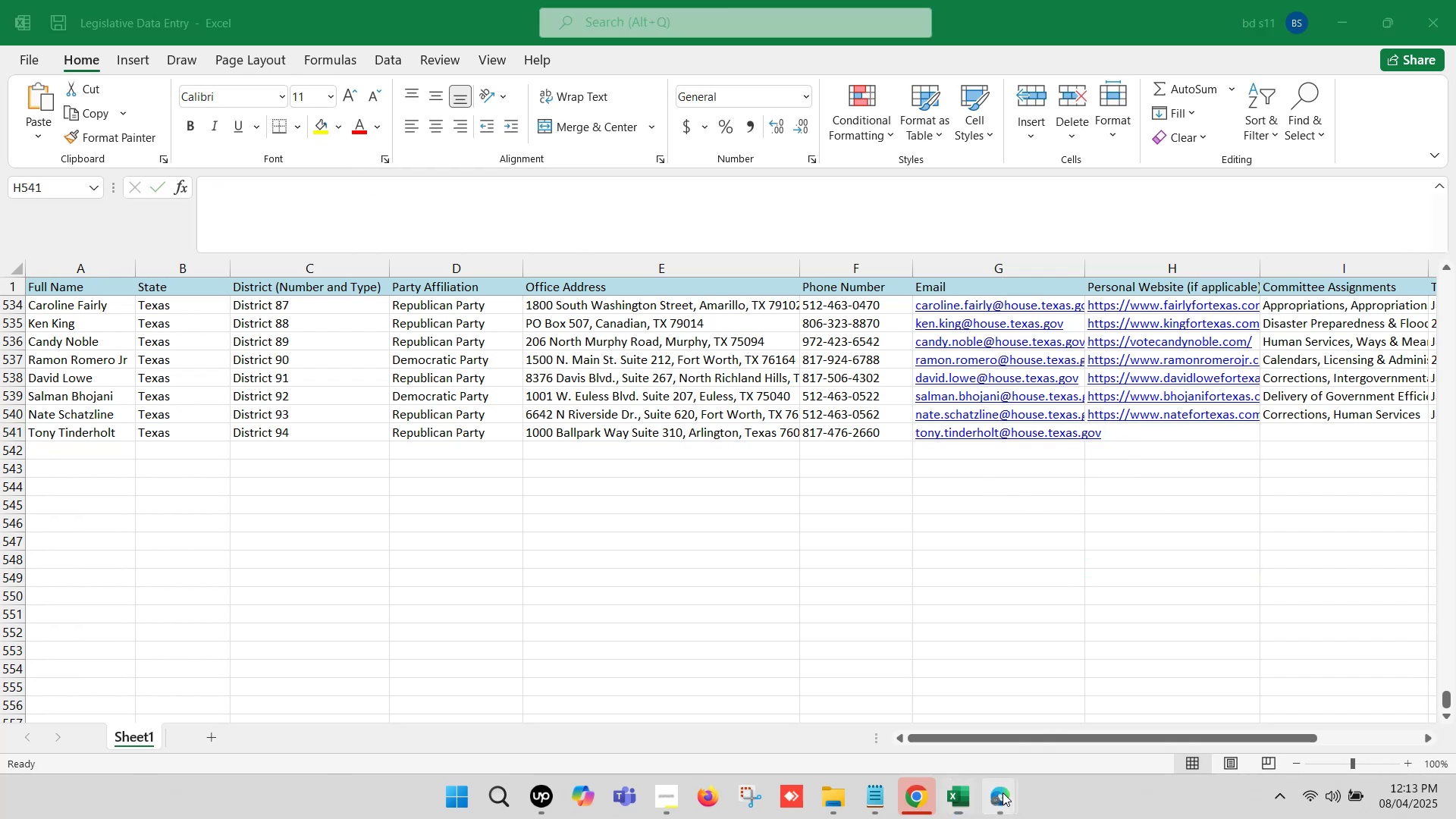 
left_click([906, 723])
 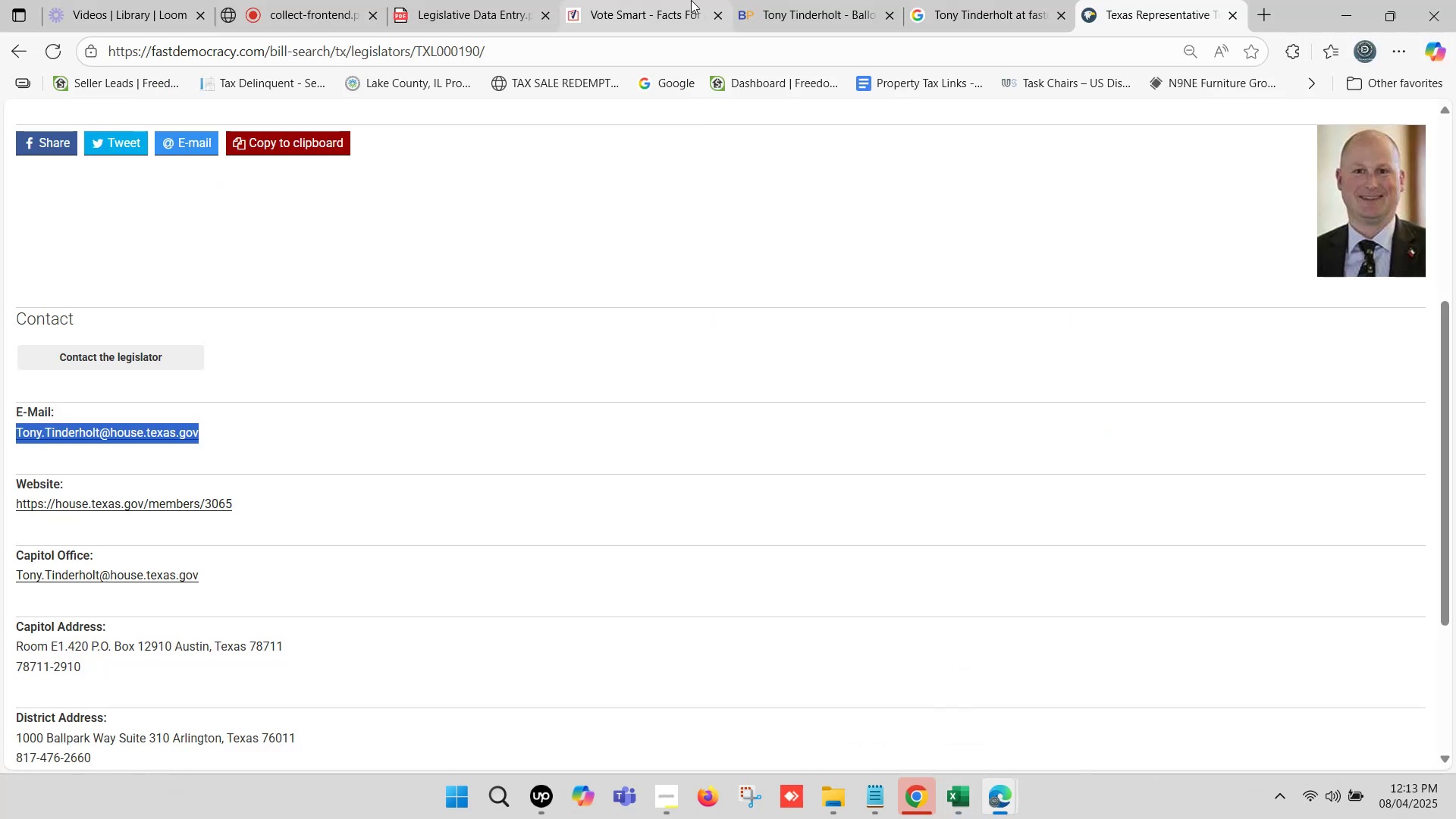 
left_click([827, 0])
 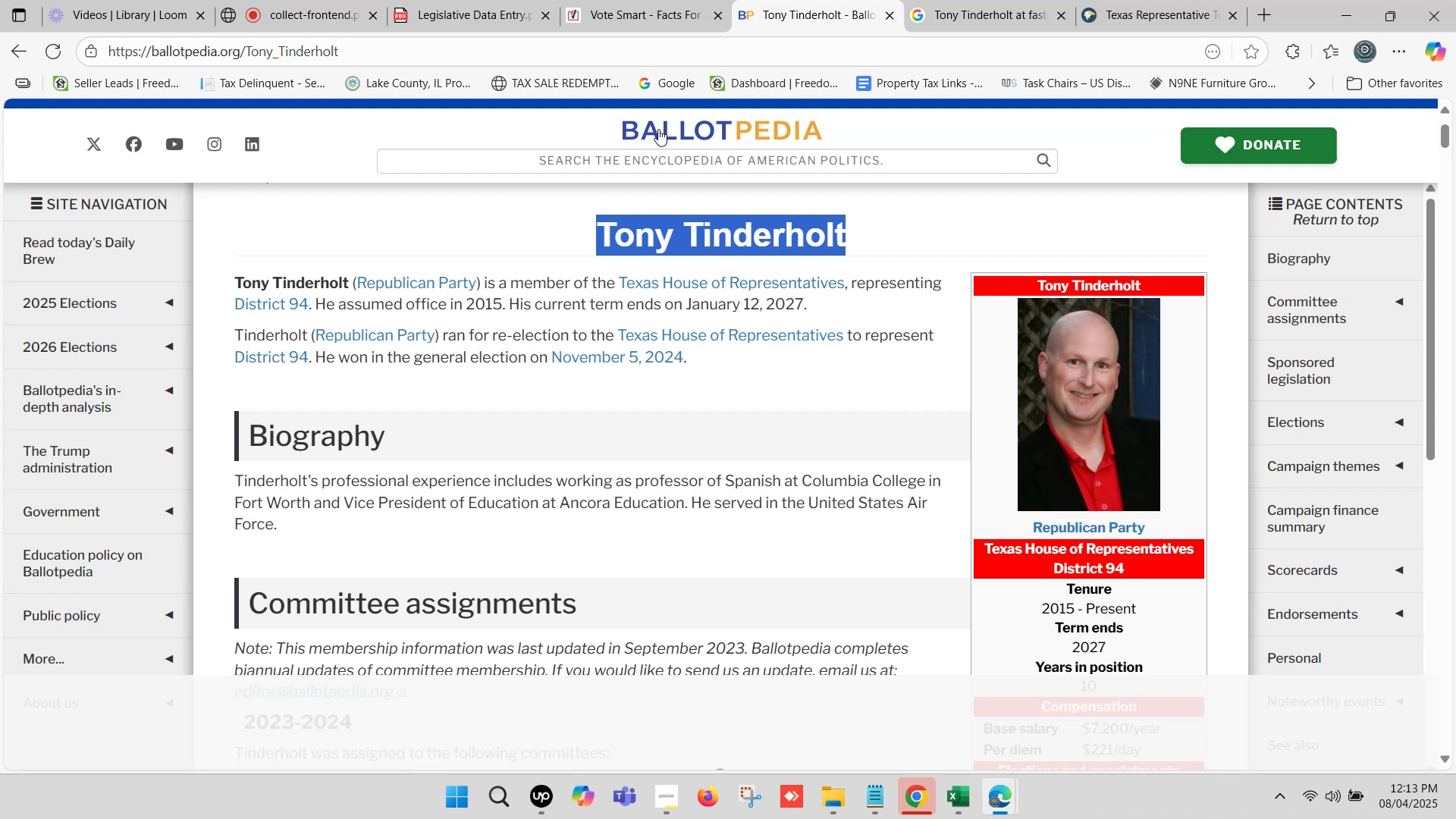 
scroll: coordinate [1134, 381], scroll_direction: down, amount: 5.0
 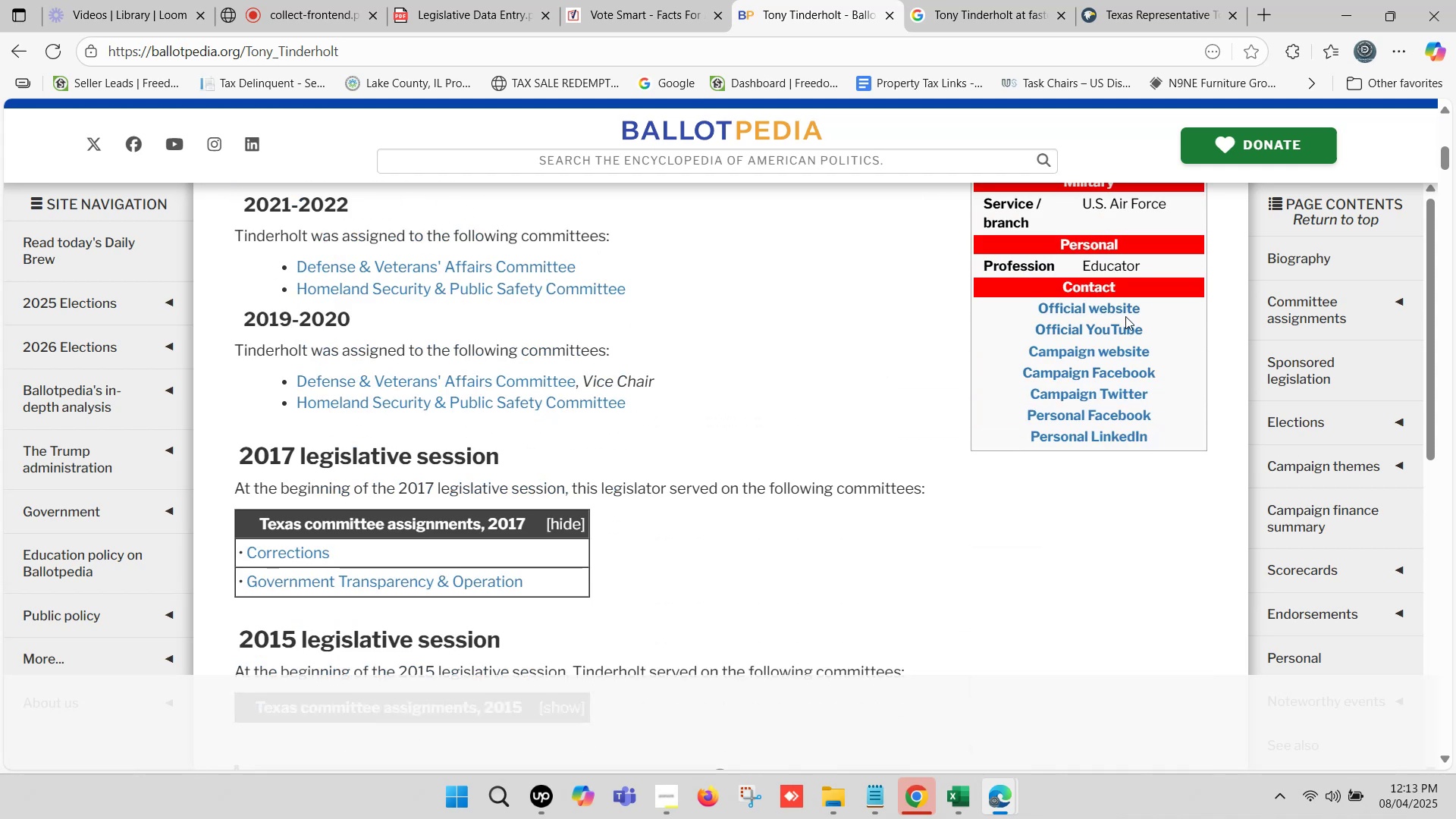 
hold_key(key=ControlLeft, duration=1.55)
left_click([1128, 309])
 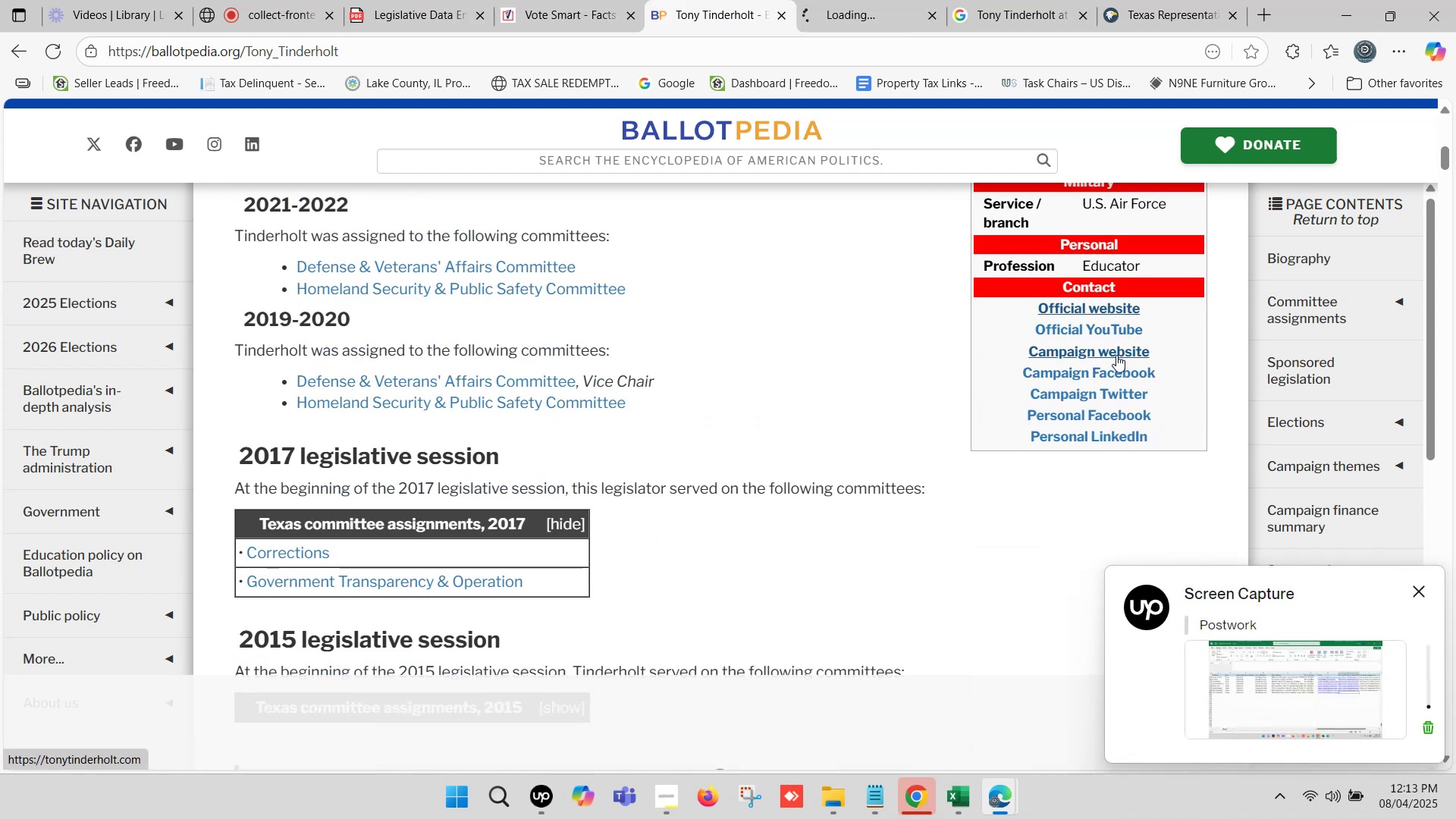 
left_click([1116, 355])
 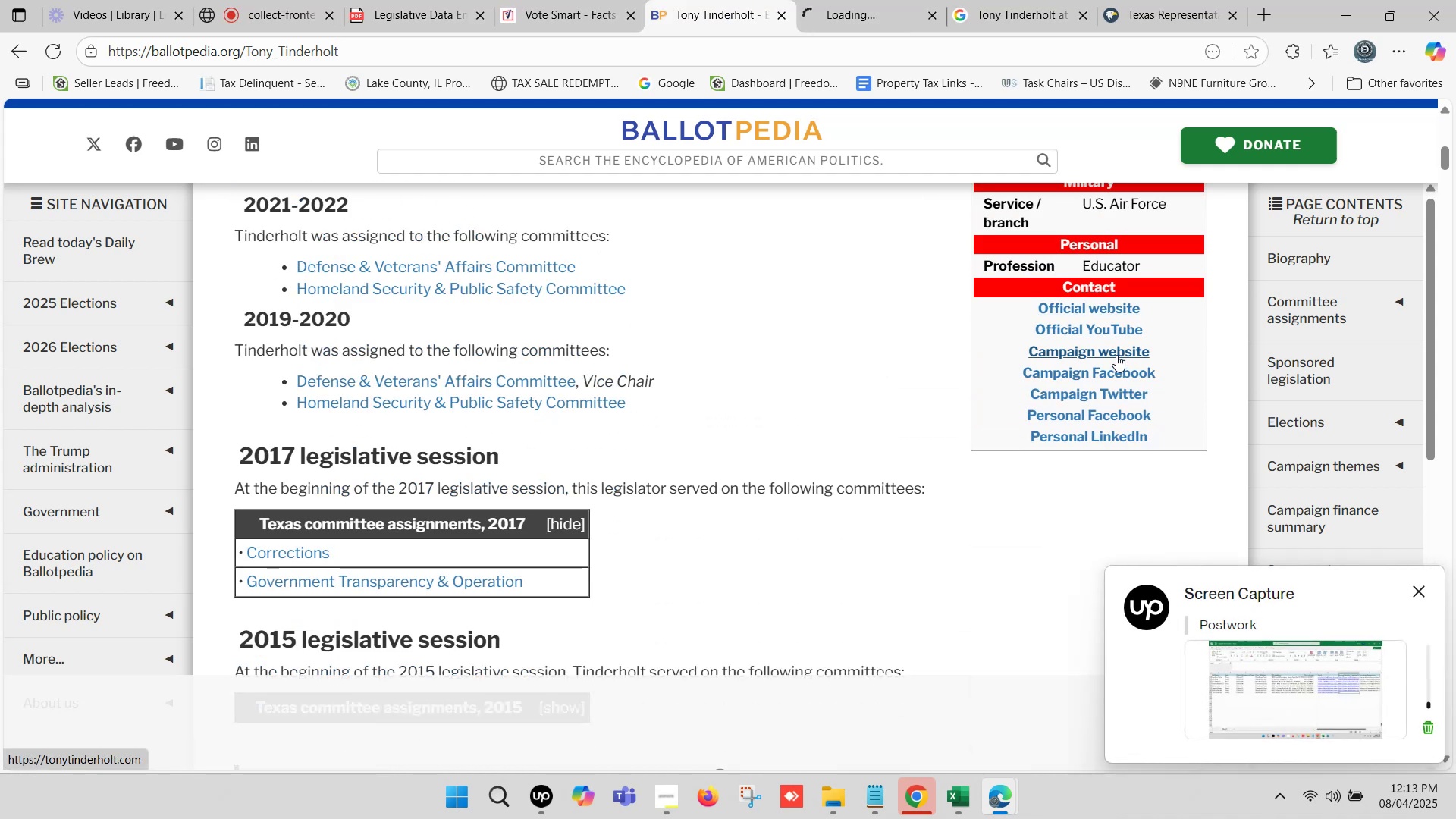 
key(Control+ControlLeft)
 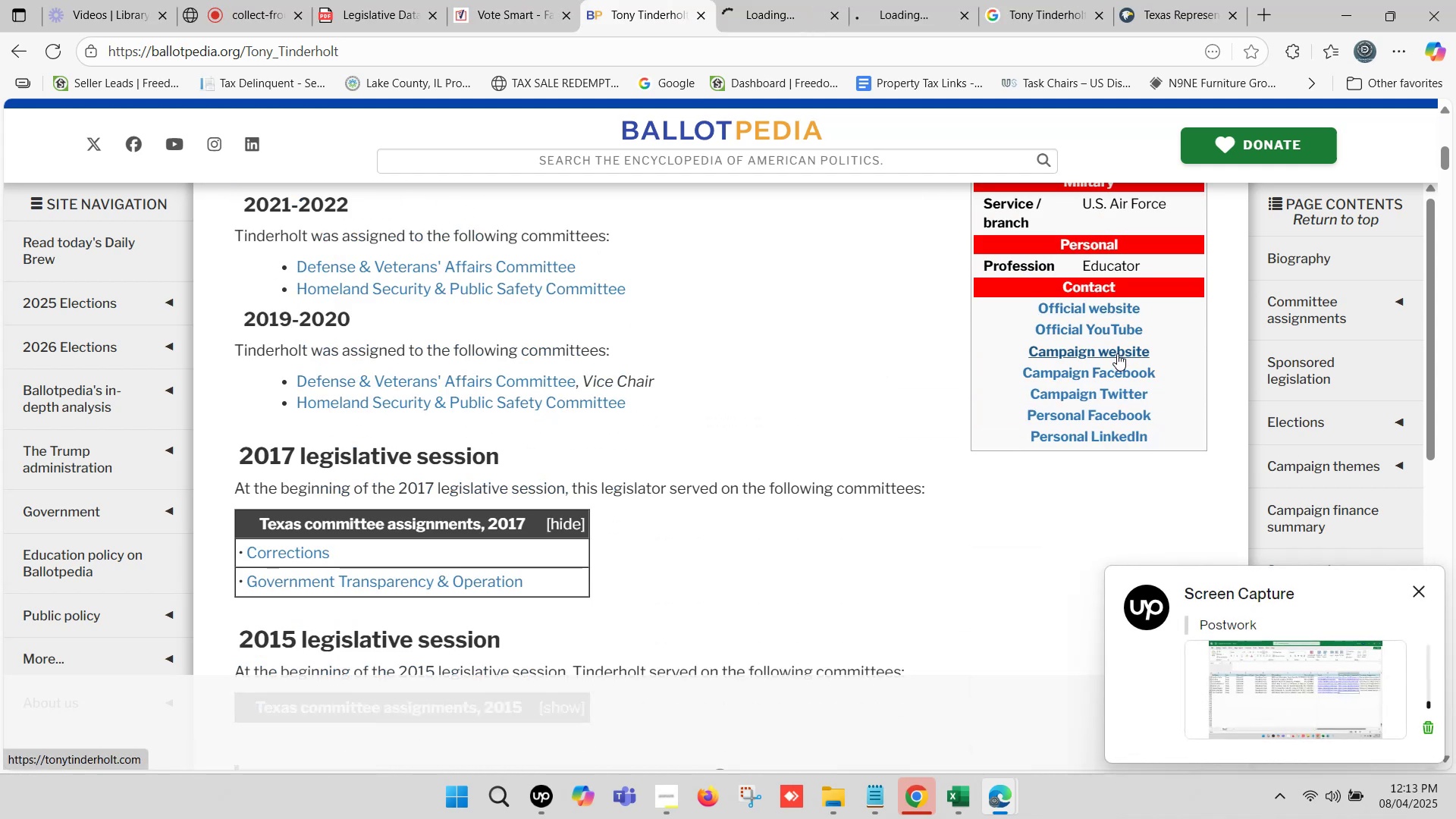 
key(Control+ControlLeft)
 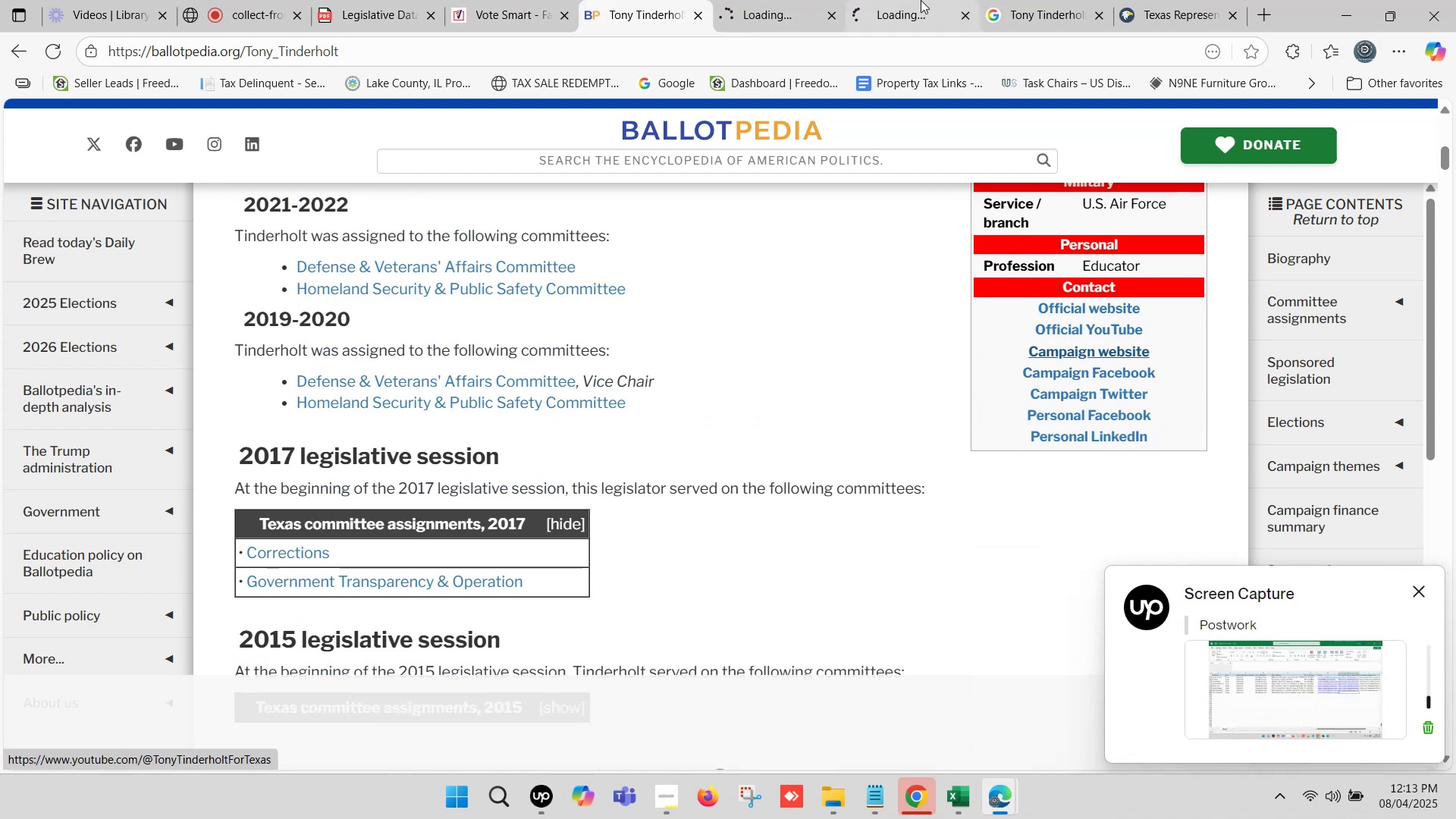 
left_click([921, 0])
 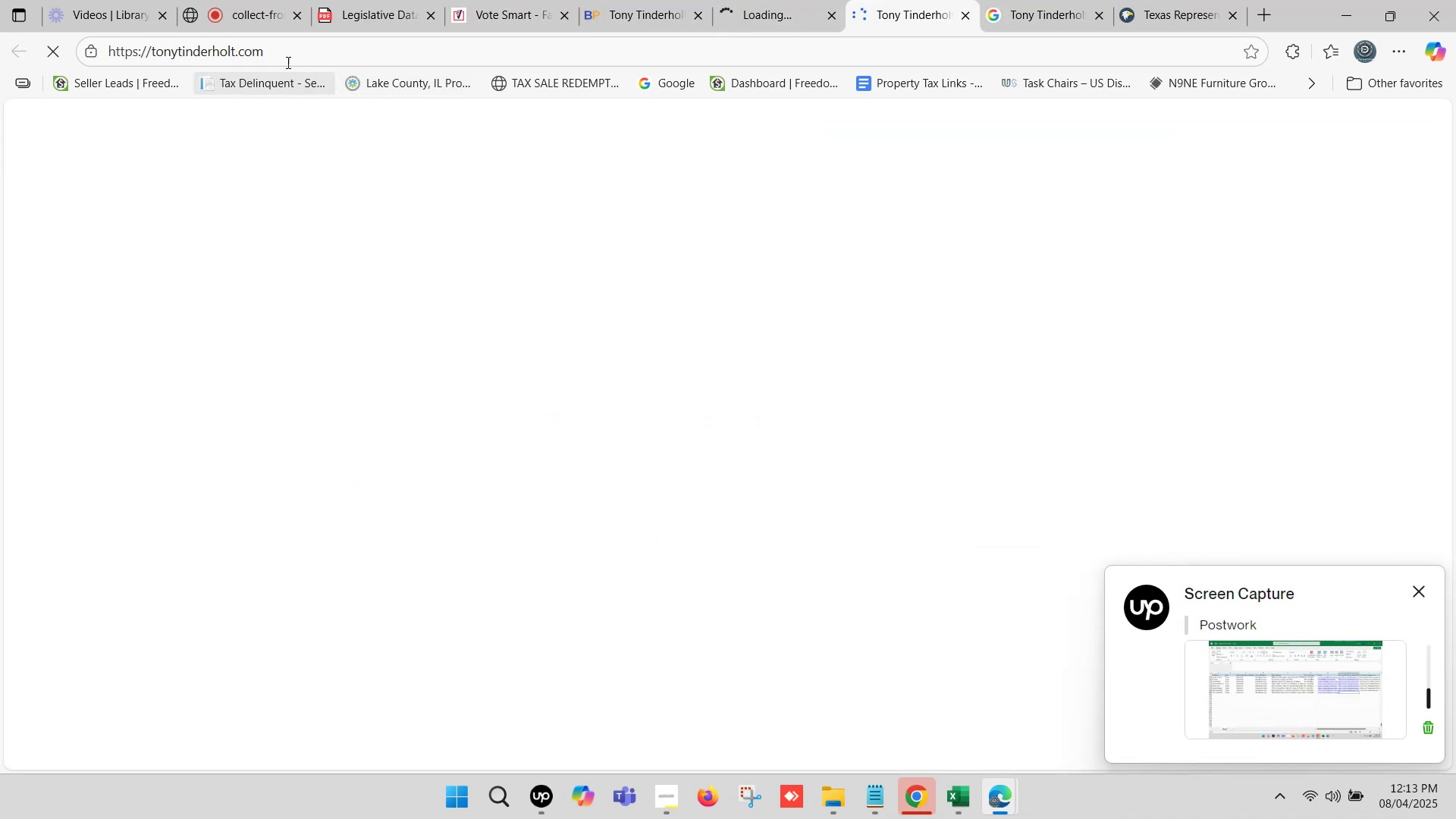 
left_click([284, 55])
 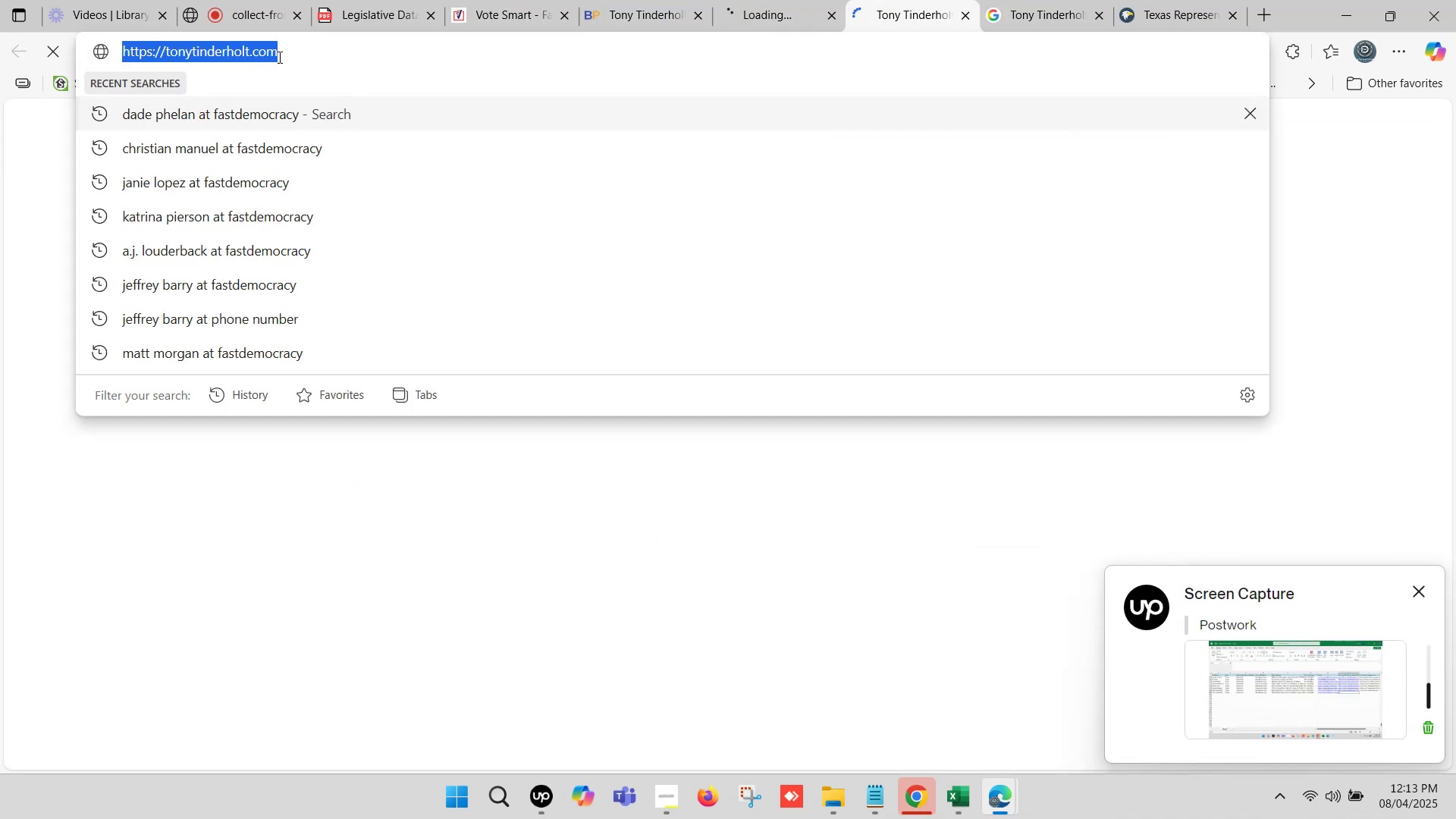 
key(Control+C)
 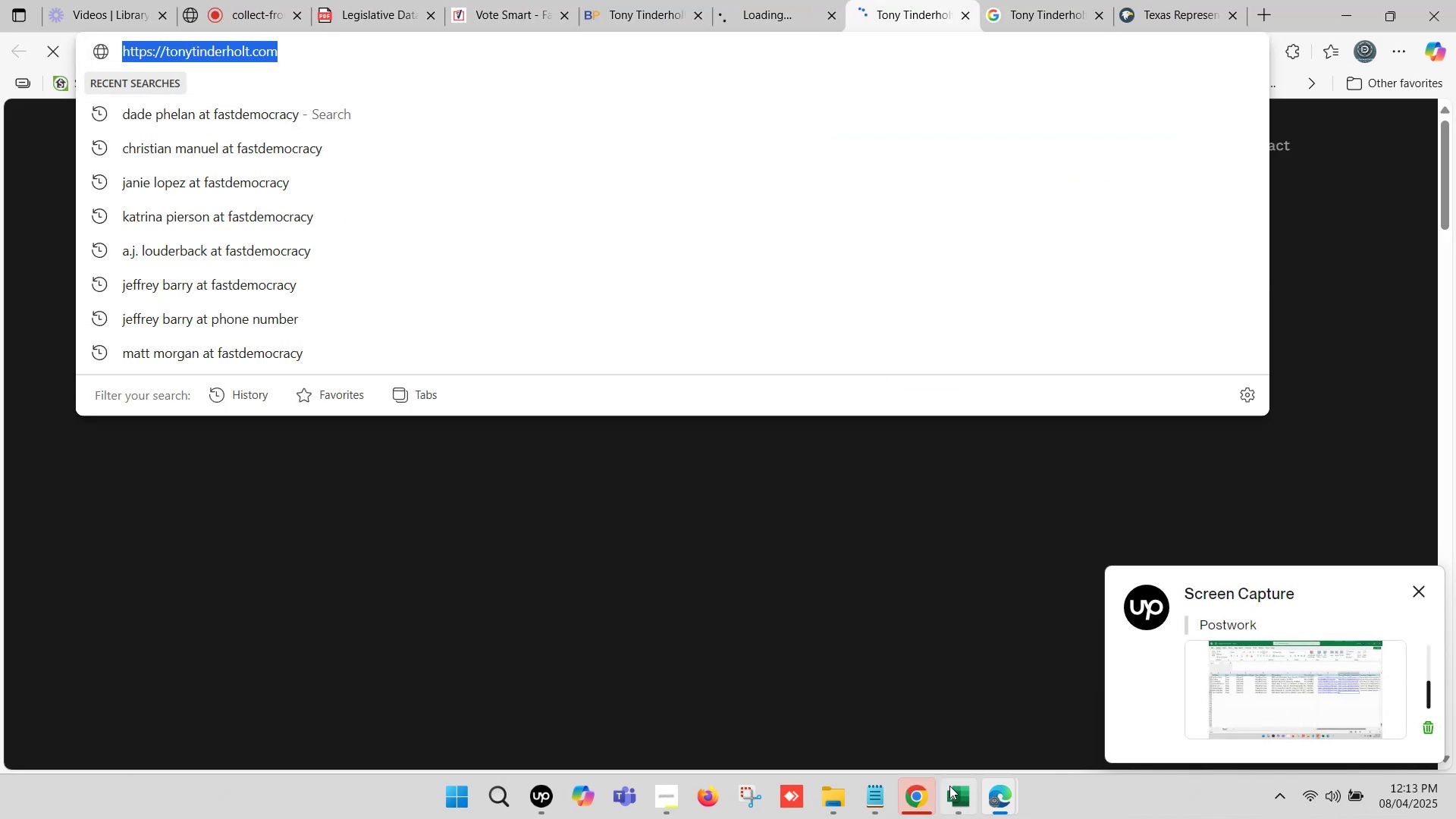 
left_click([958, 795])
 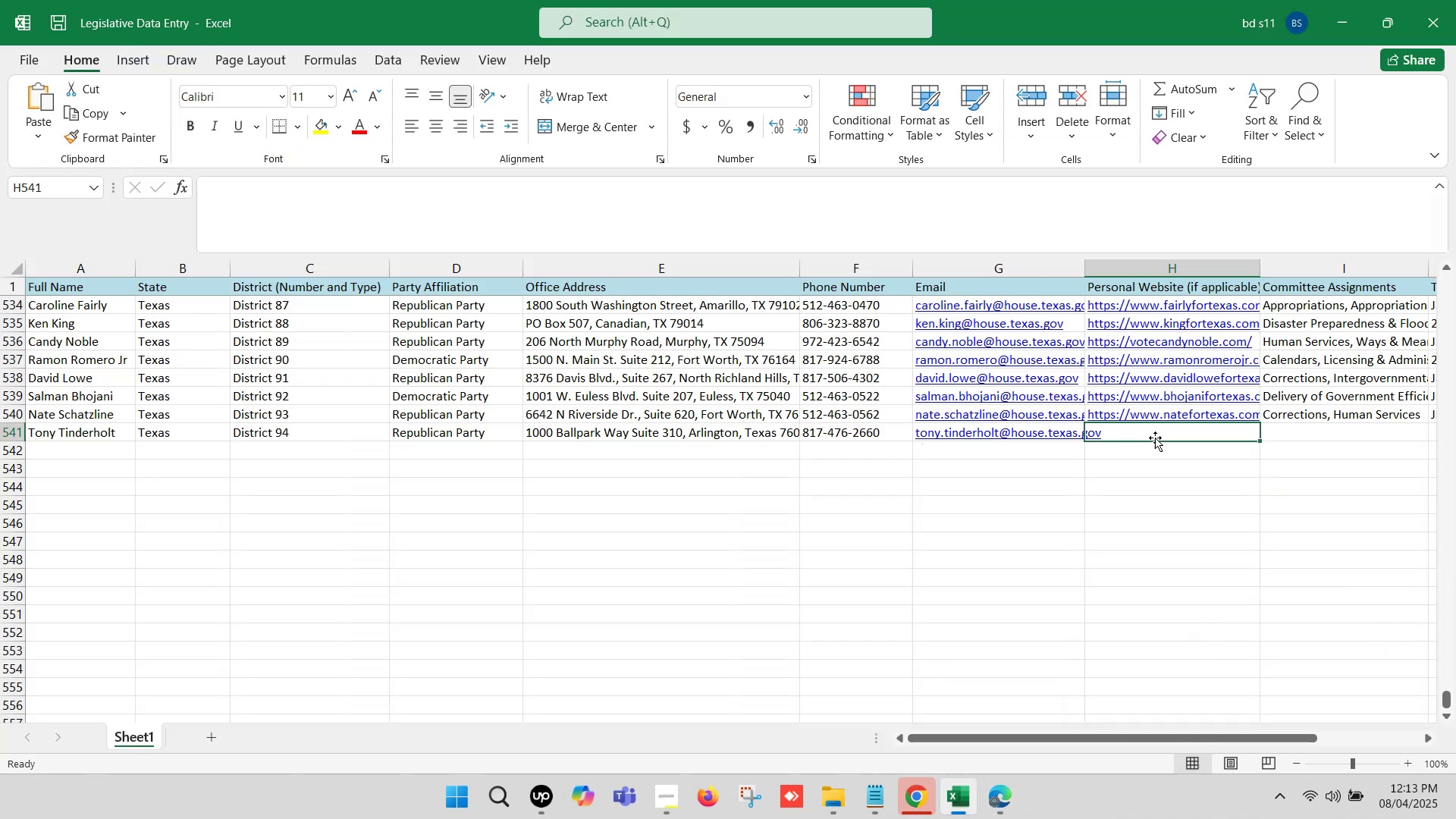 
left_click([1155, 438])
 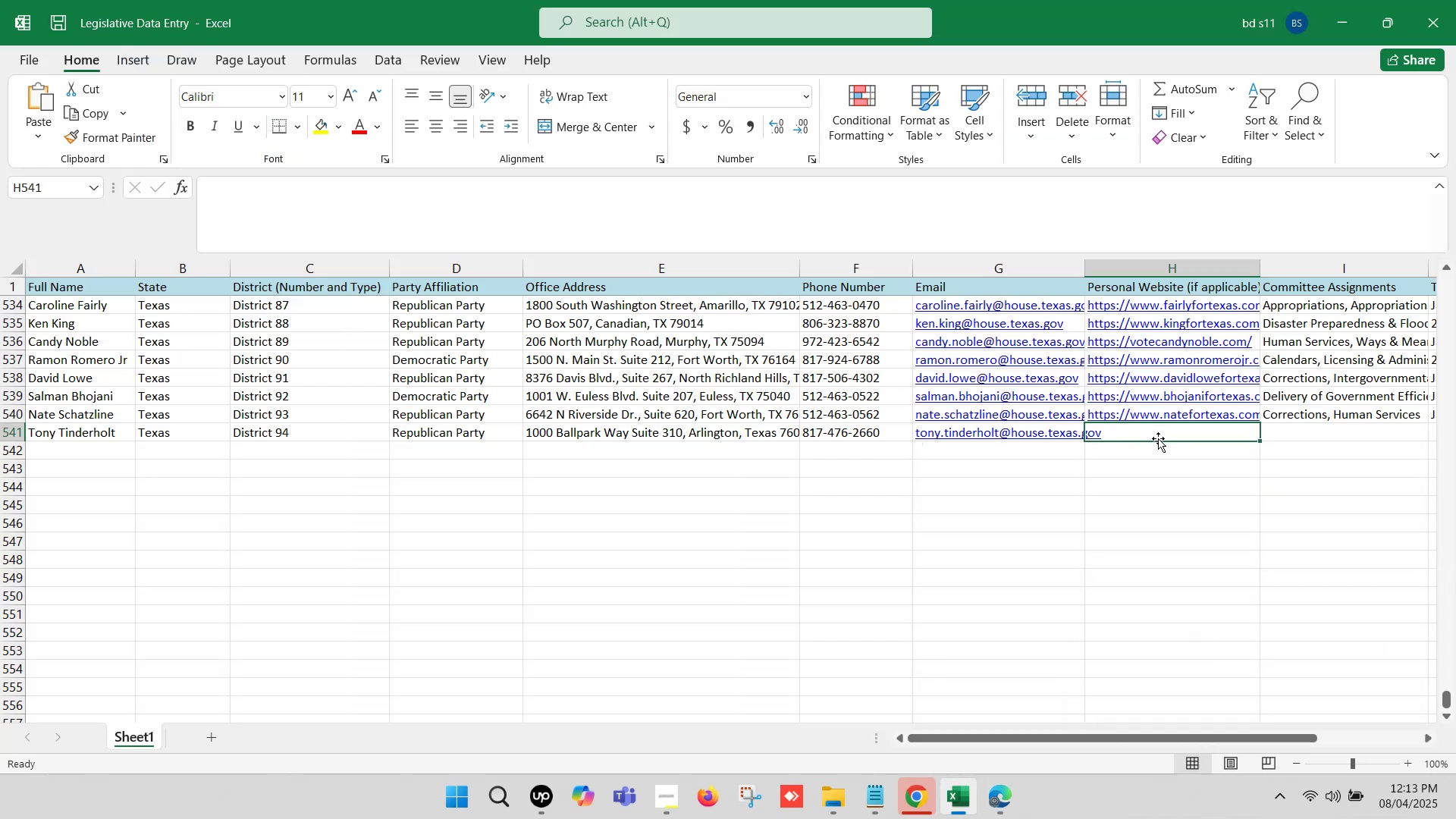 
left_click([1158, 438])
 